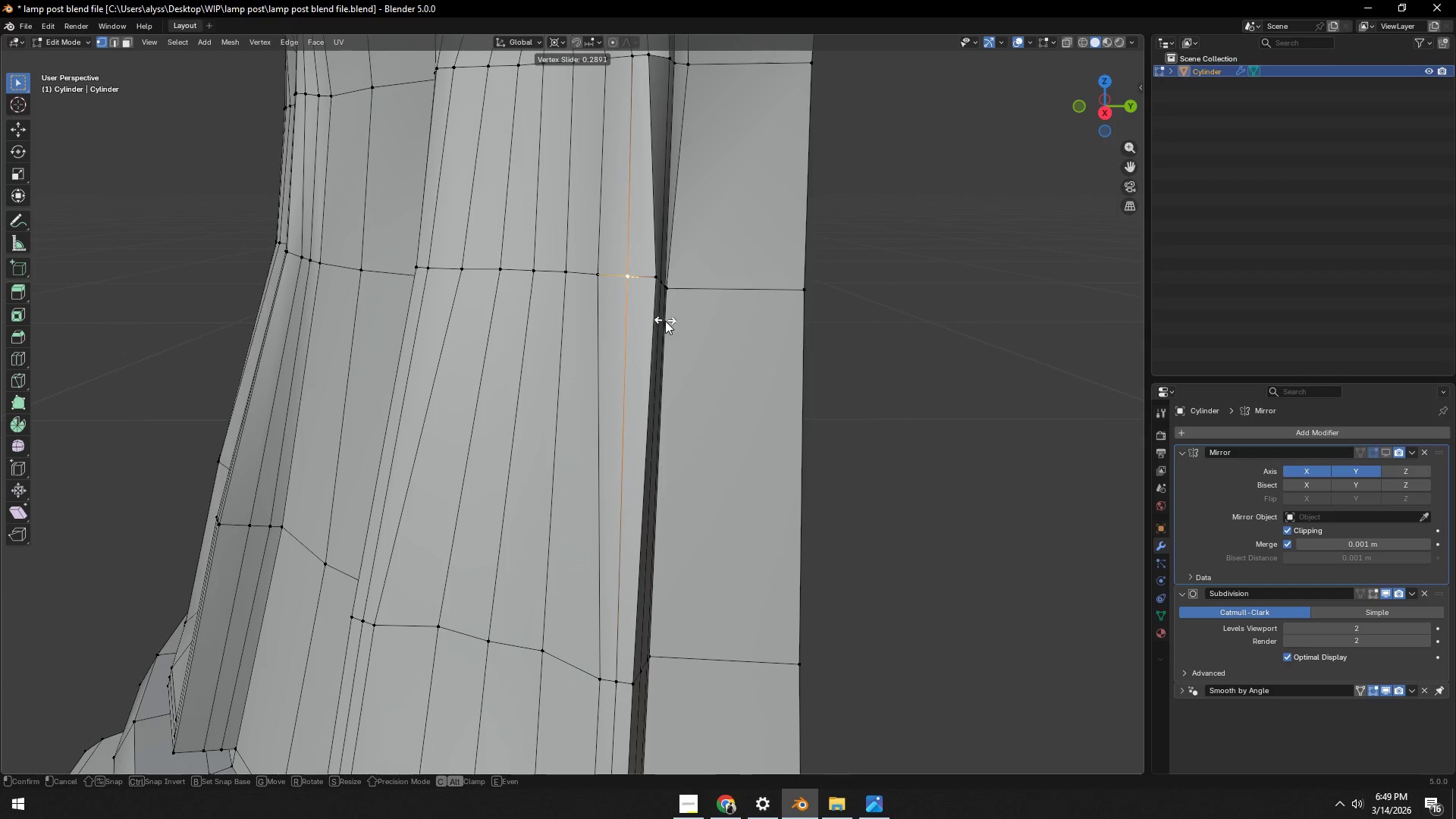 
left_click([665, 321])
 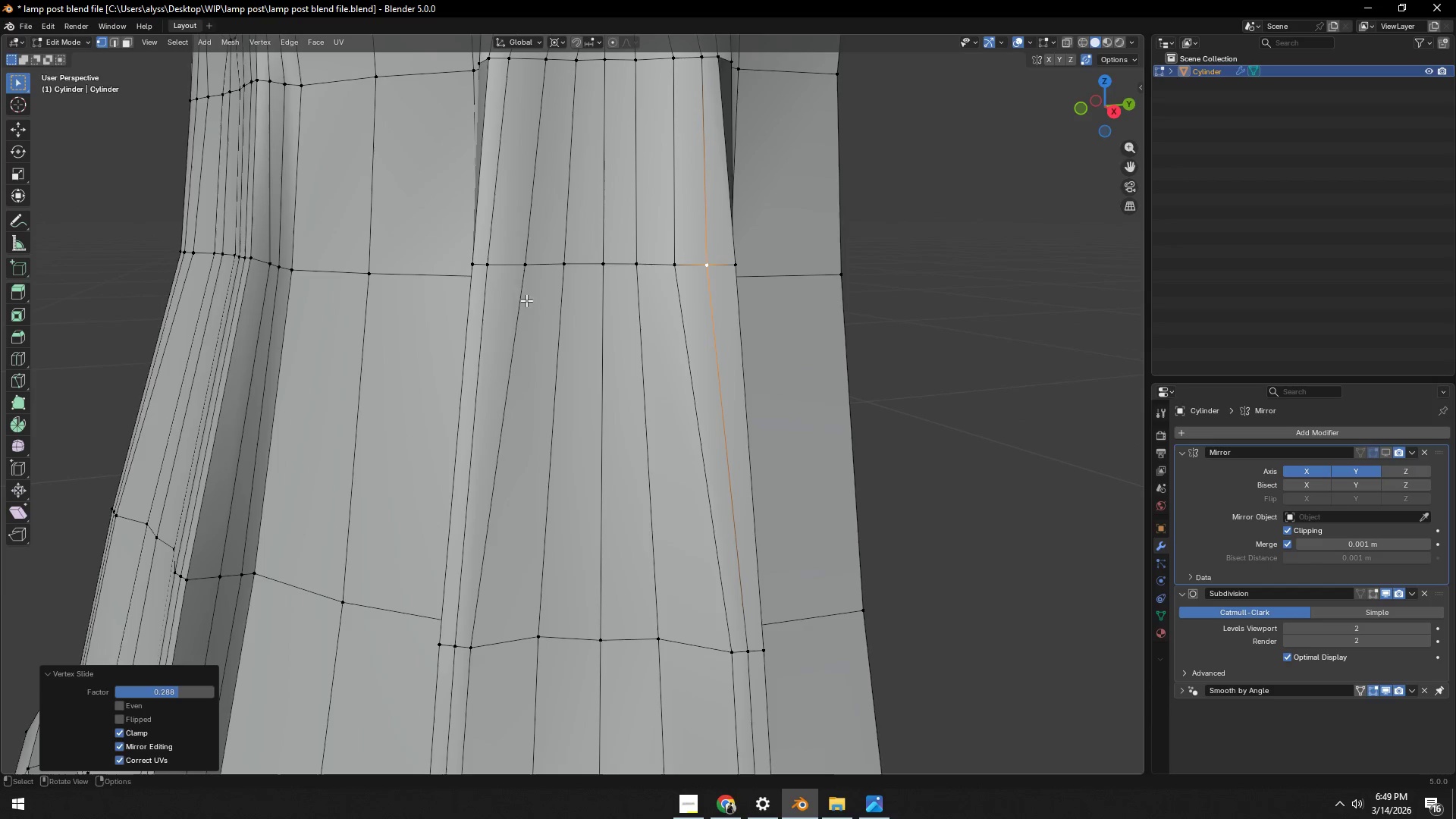 
left_click([494, 268])
 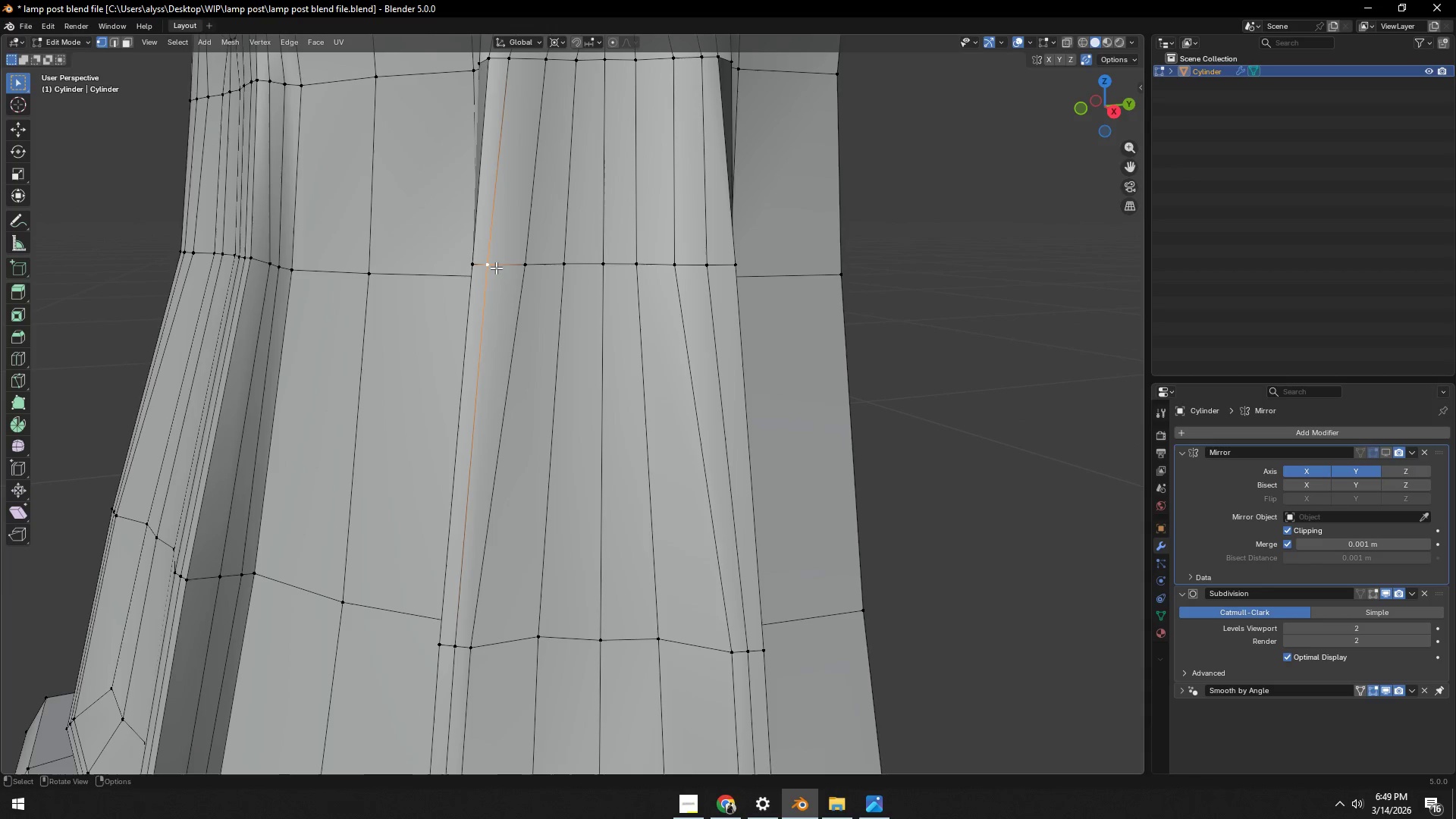 
type(gg)
 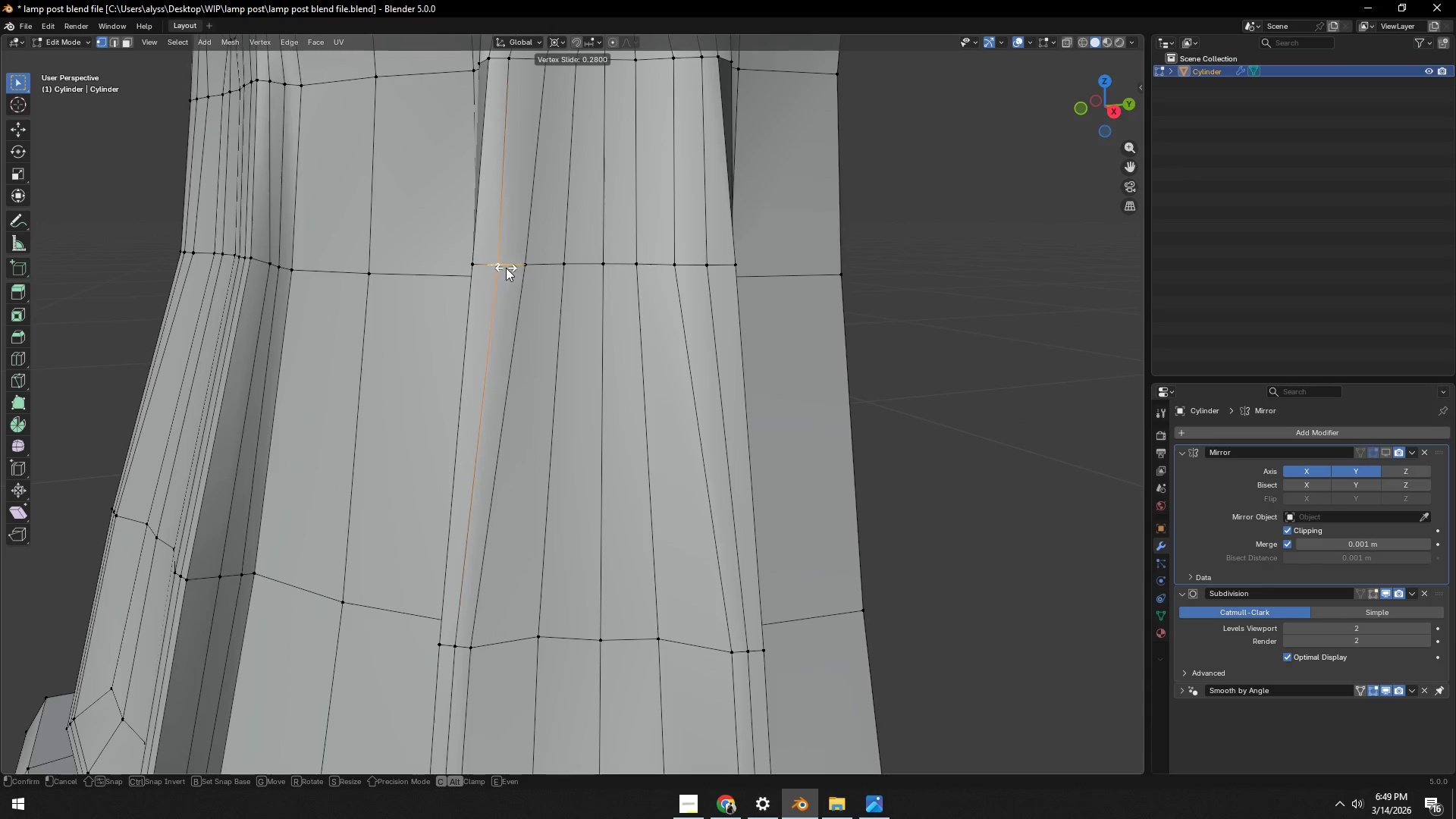 
left_click([507, 268])
 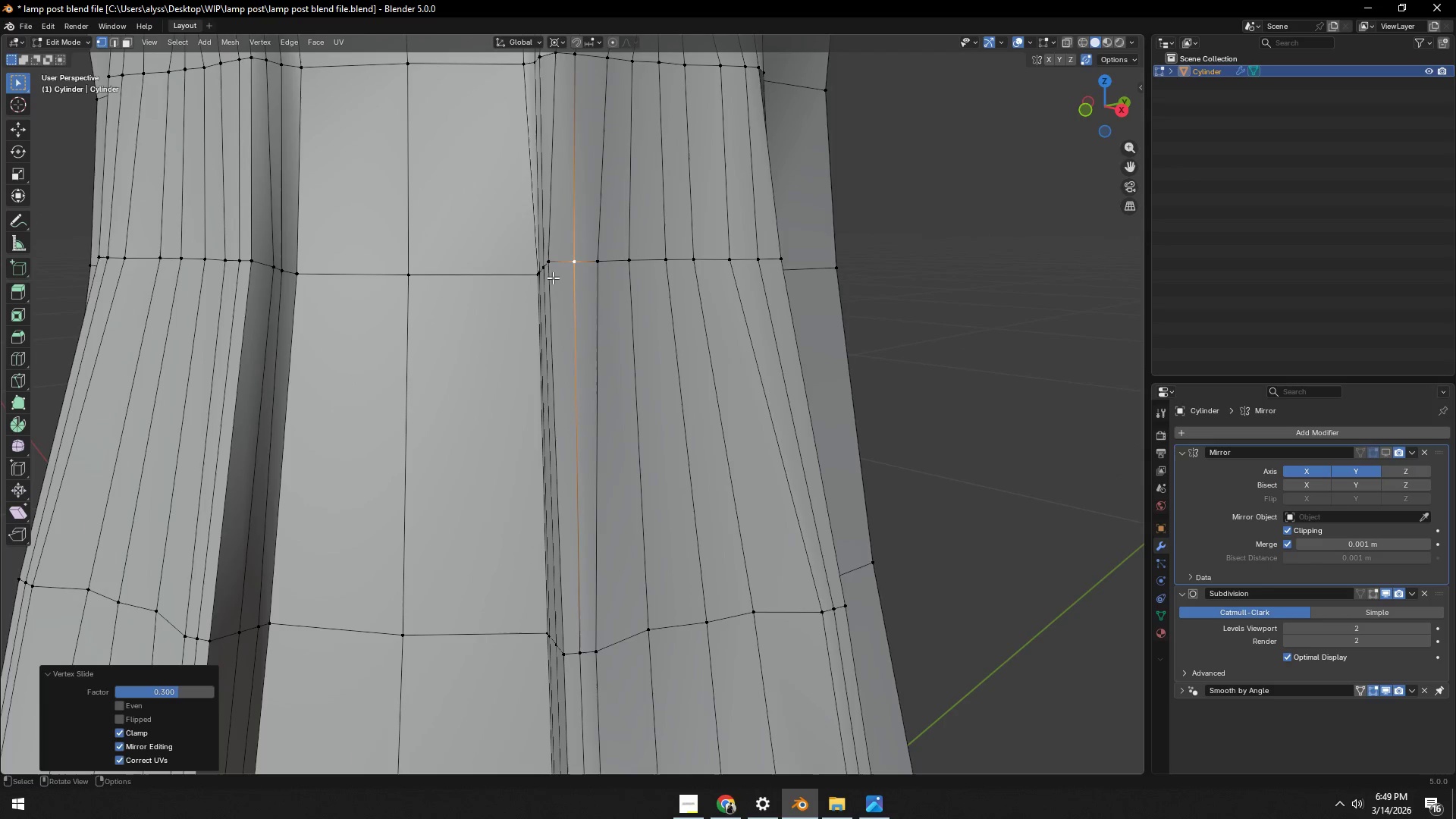 
left_click([552, 265])
 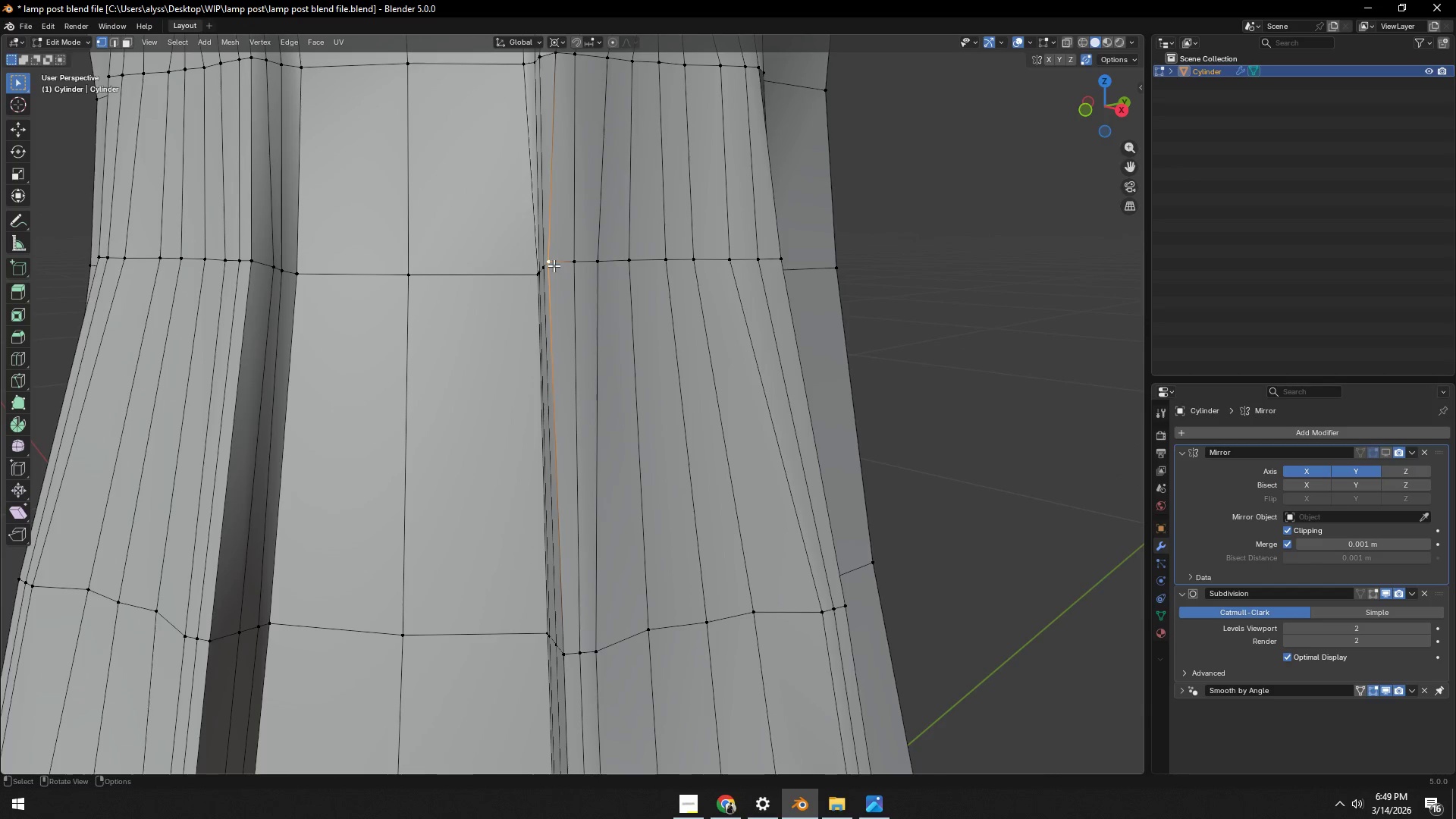 
type(gg)
 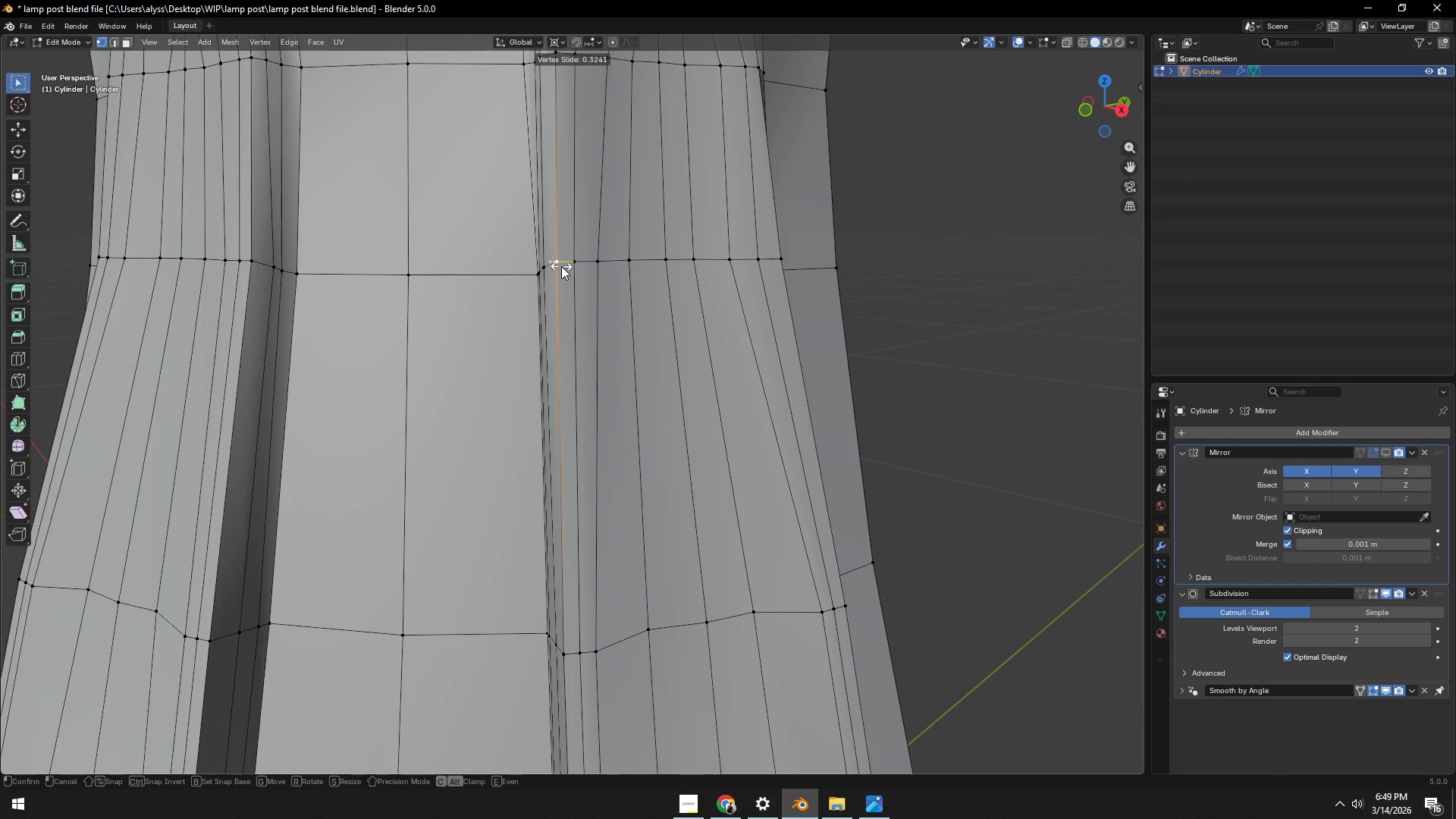 
left_click([561, 266])
 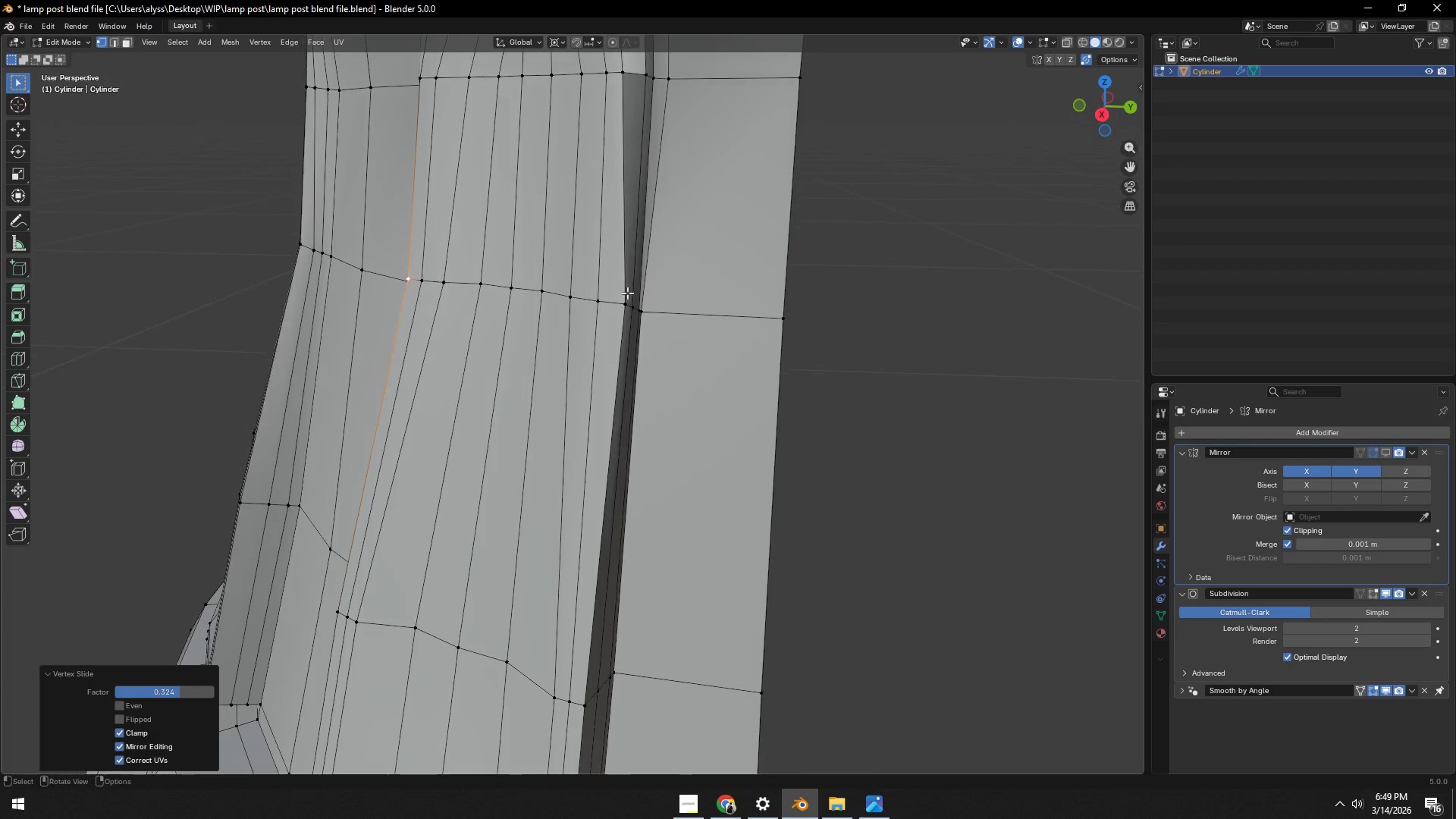 
left_click([625, 305])
 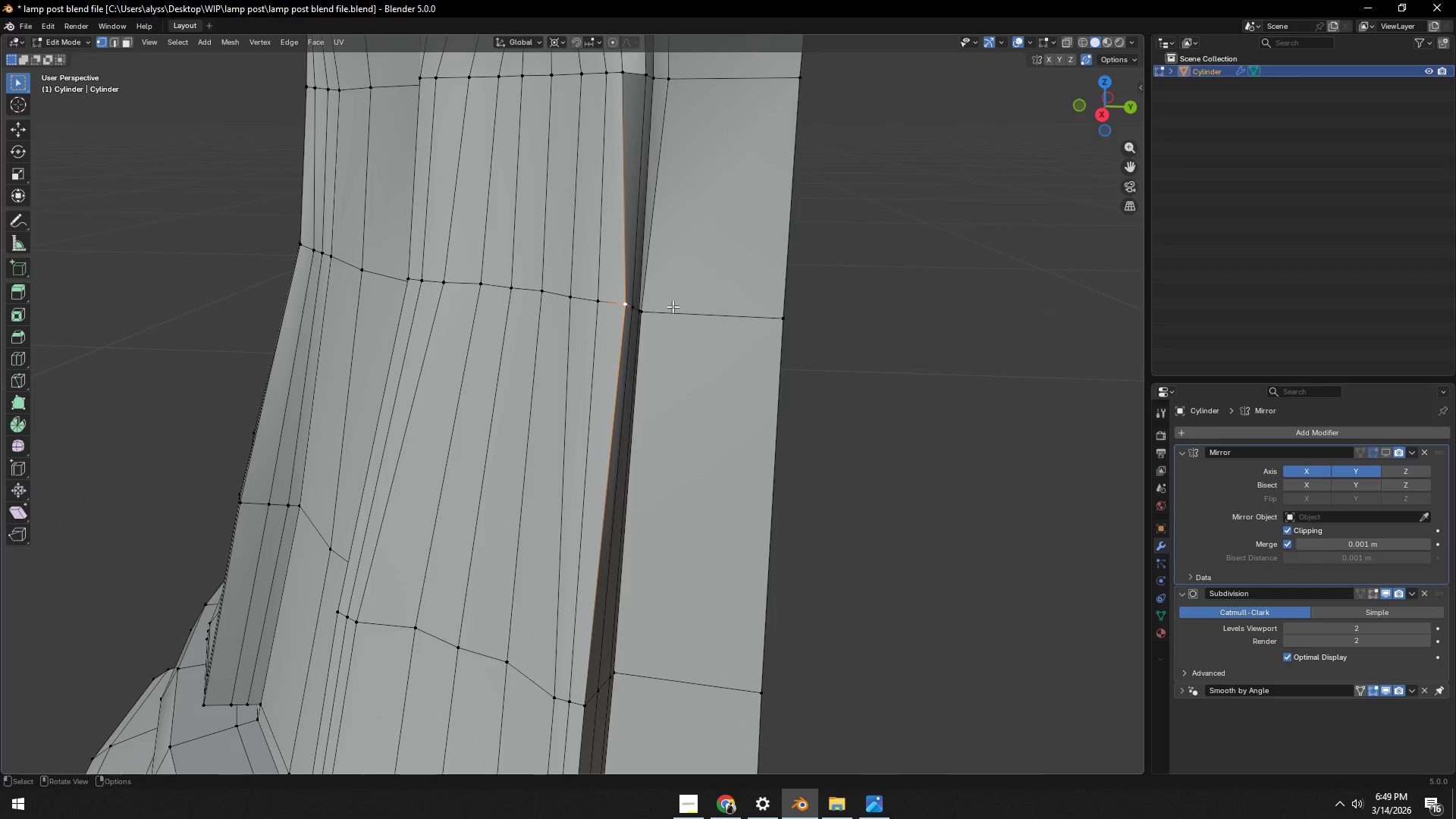 
type(gg)
 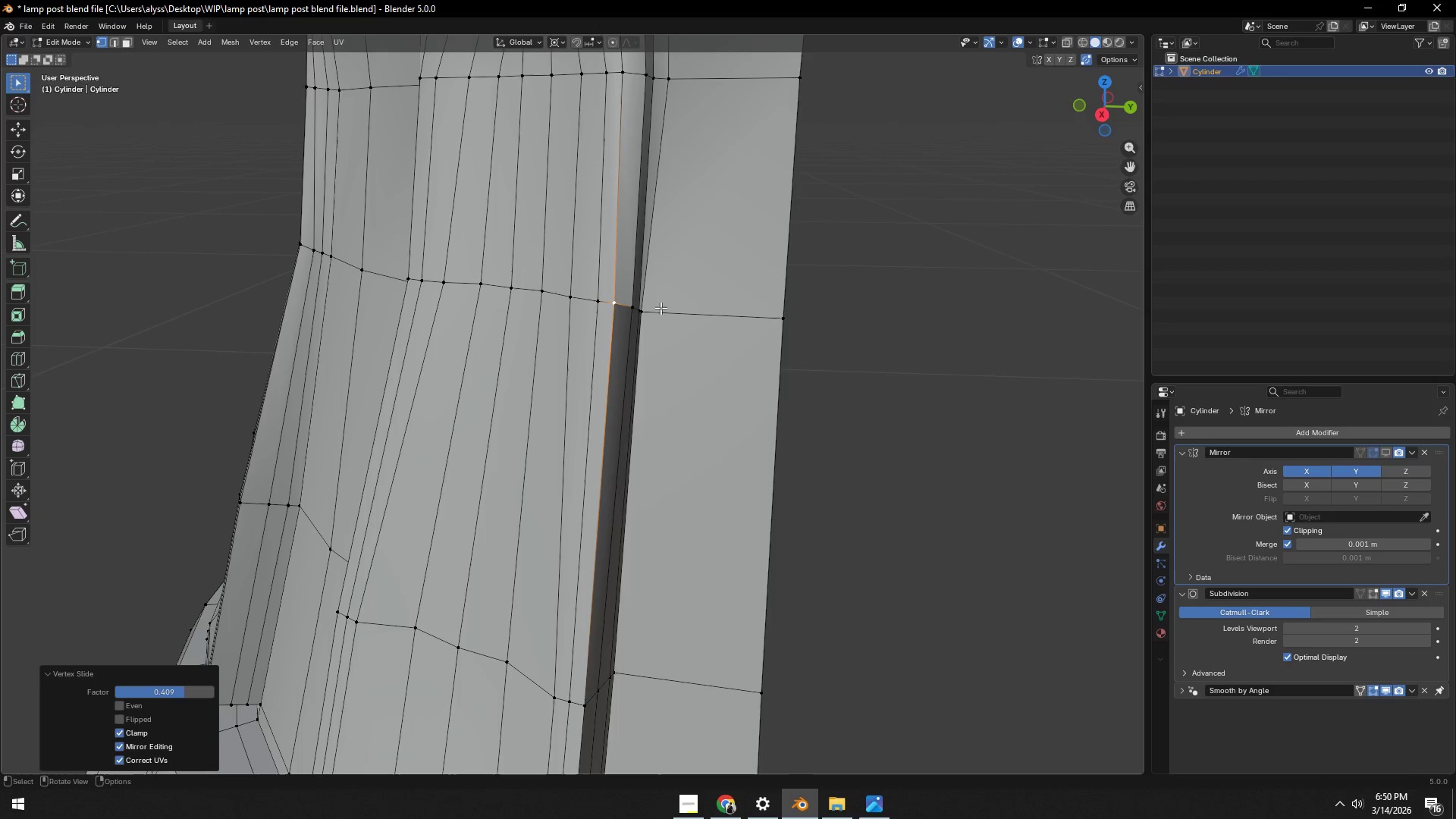 
double_click([645, 314])
 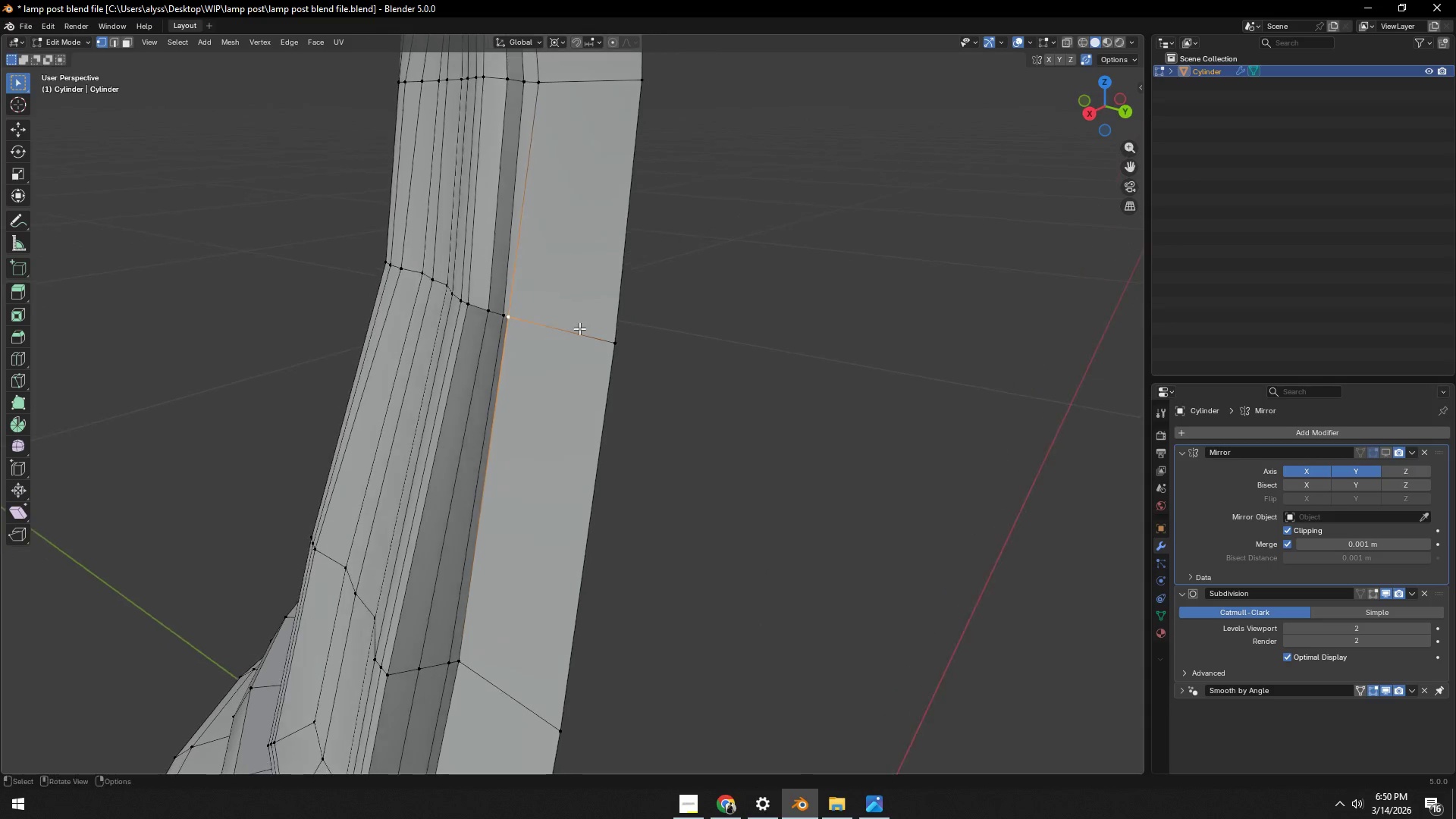 
type(gg)
 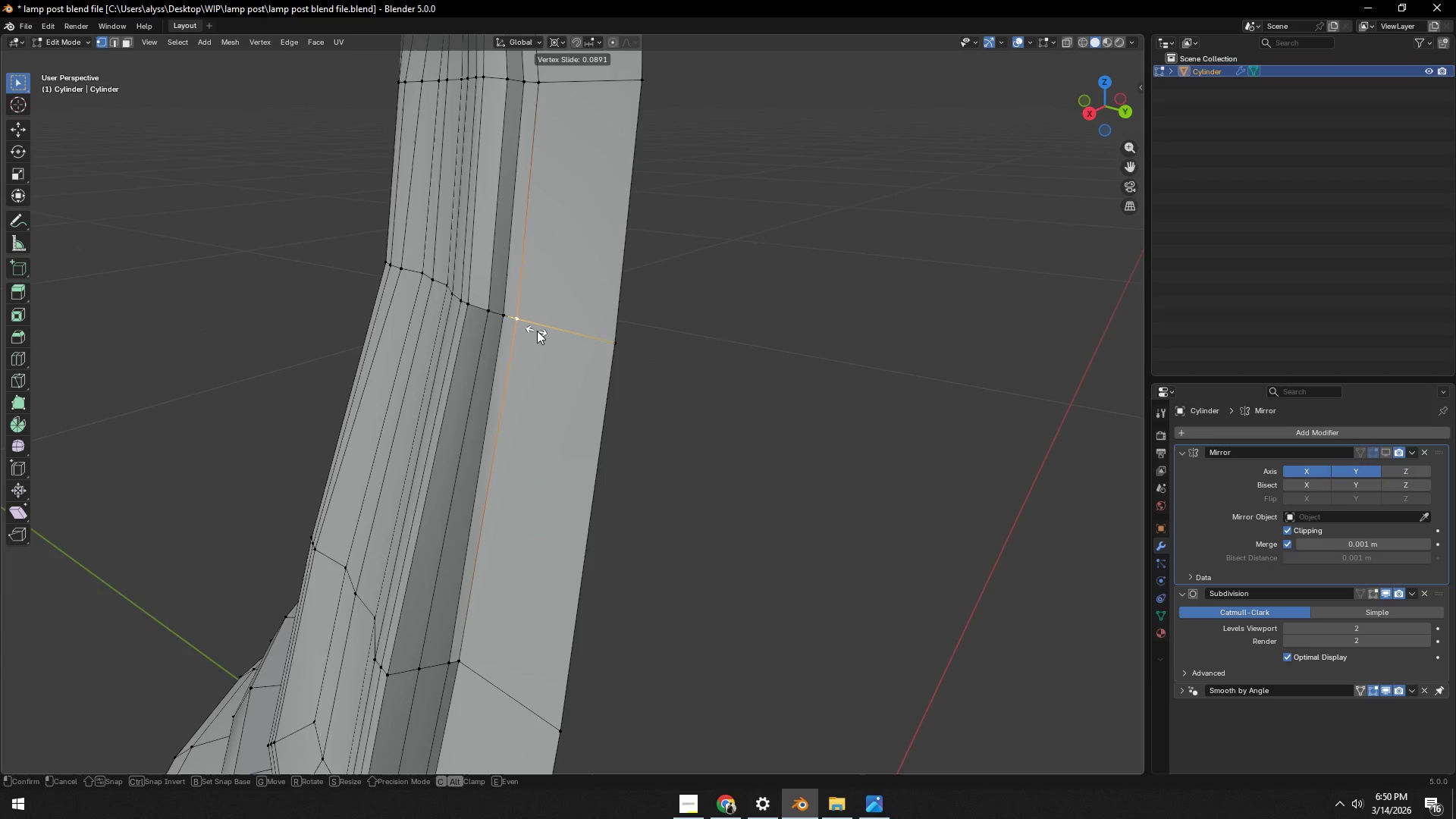 
left_click([537, 331])
 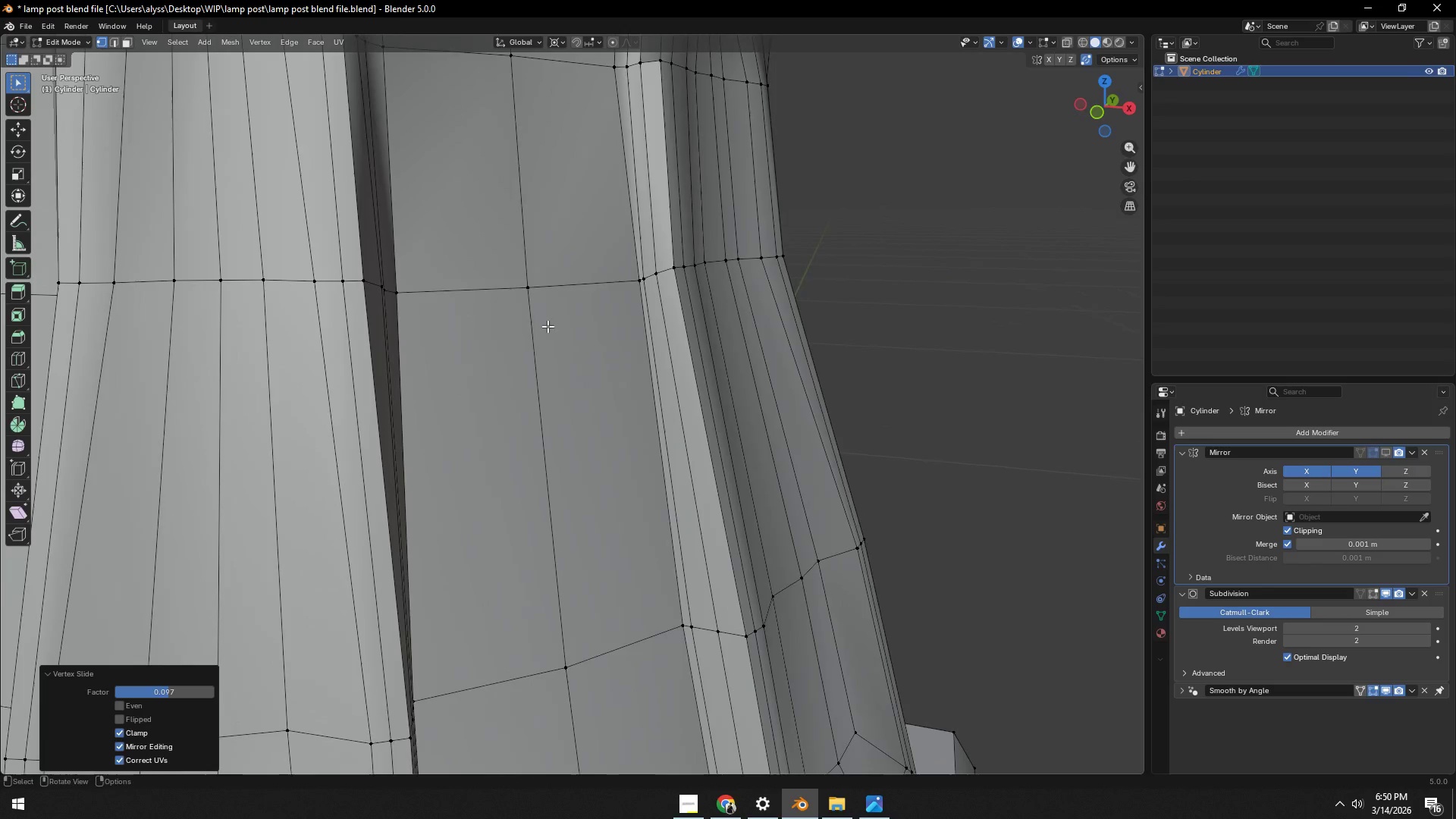 
left_click([626, 283])
 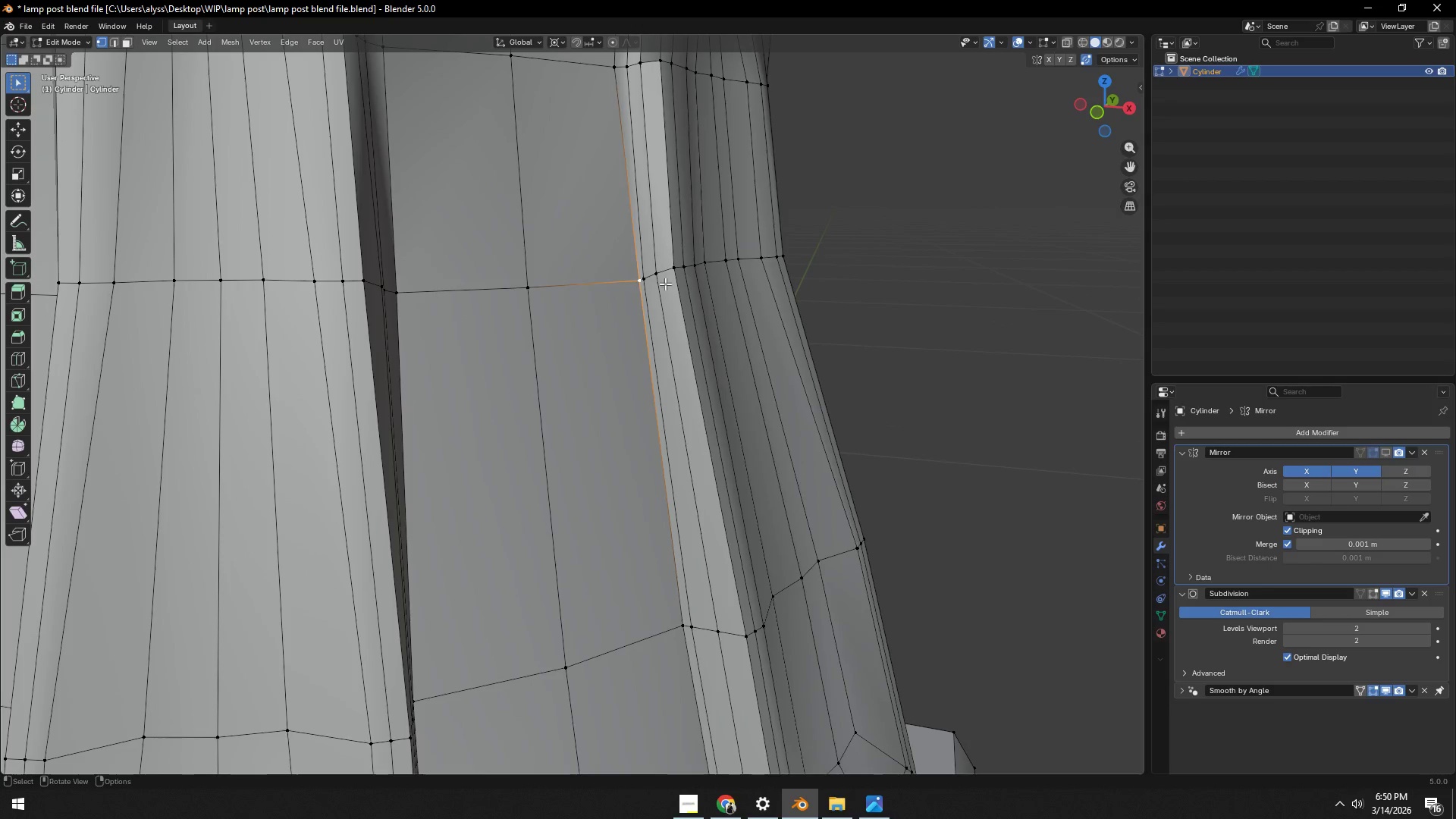 
type(gg)
 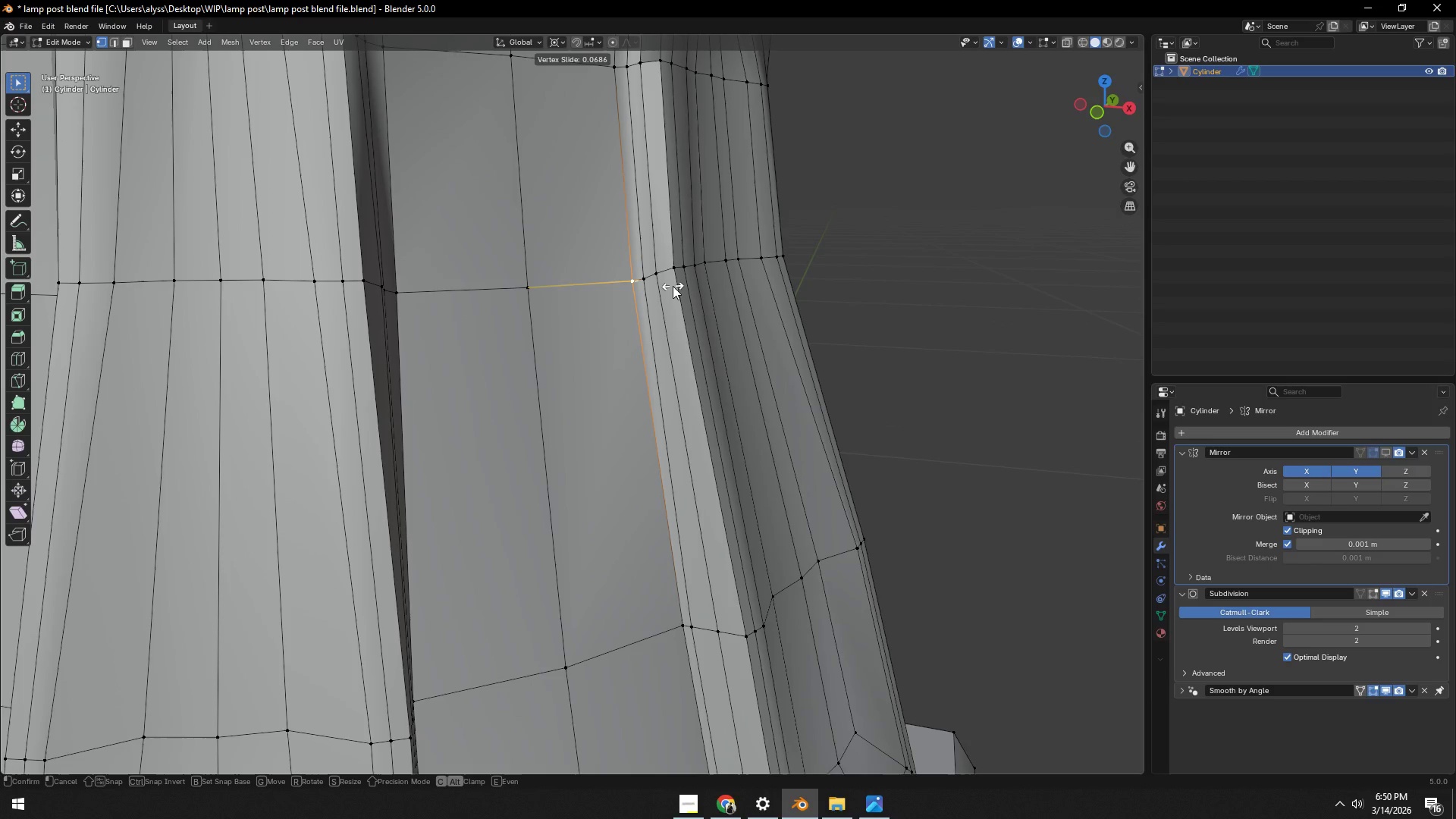 
left_click([673, 286])
 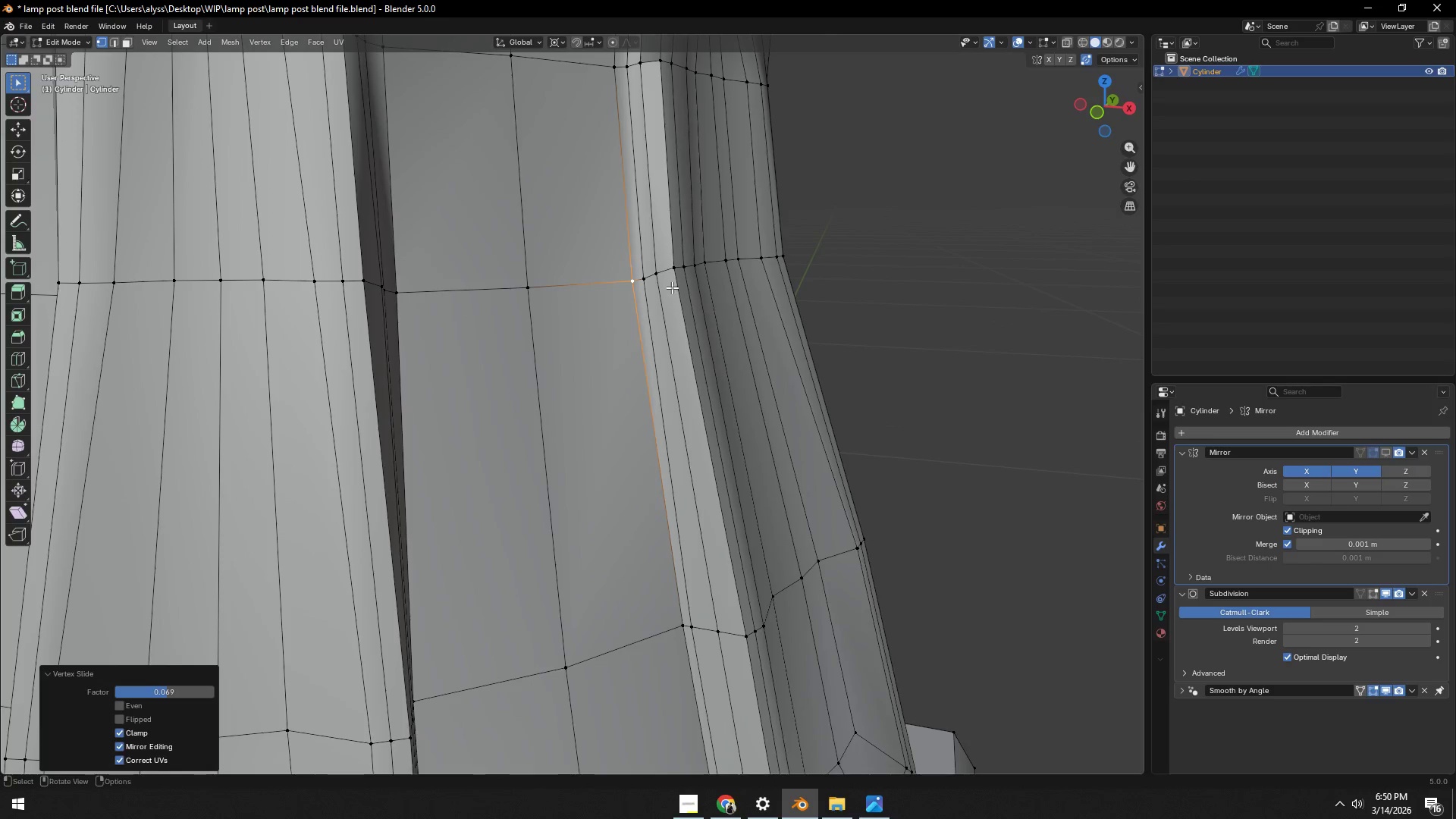 
key(Tab)
 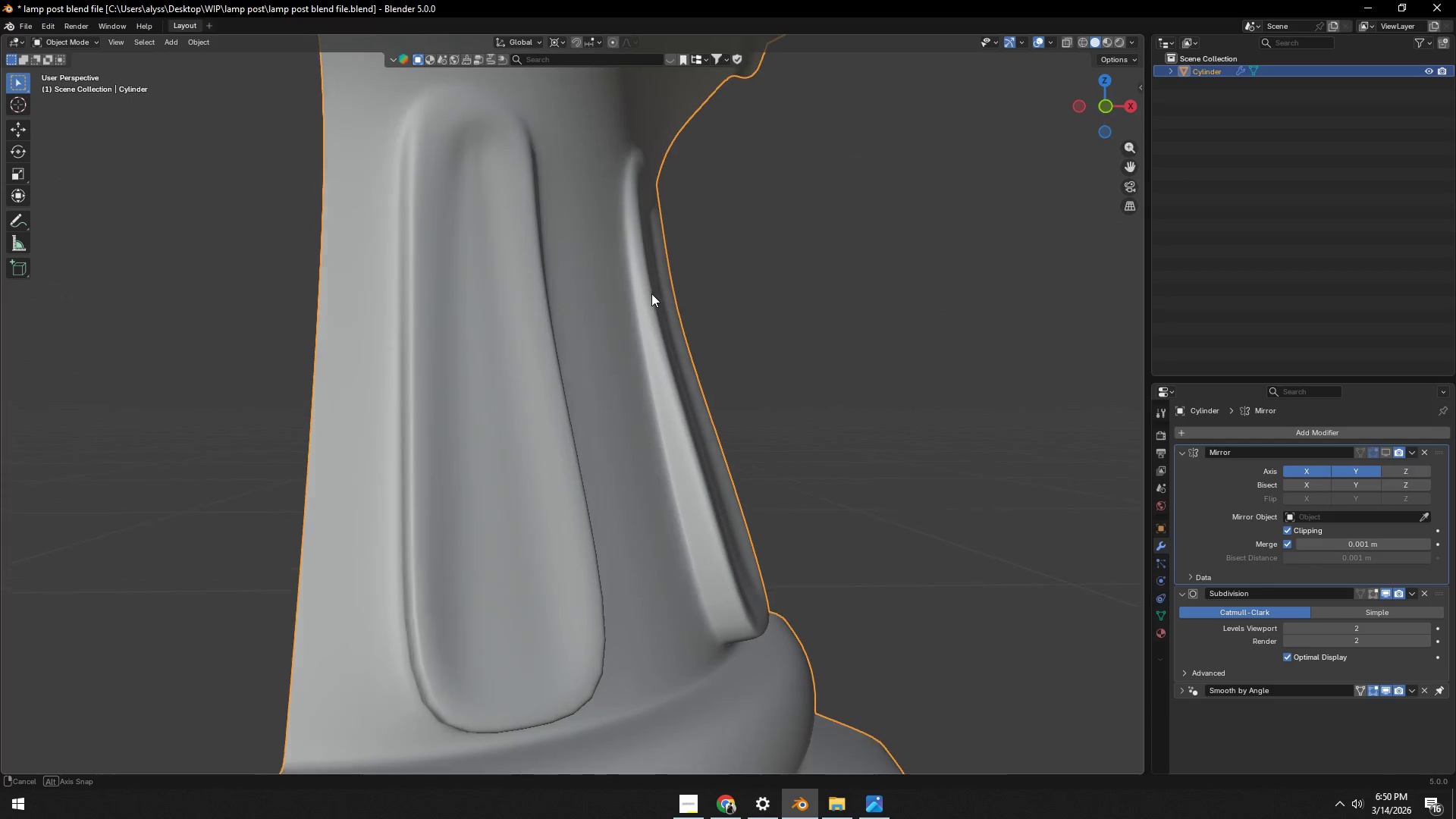 
scroll: coordinate [670, 290], scroll_direction: down, amount: 3.0
 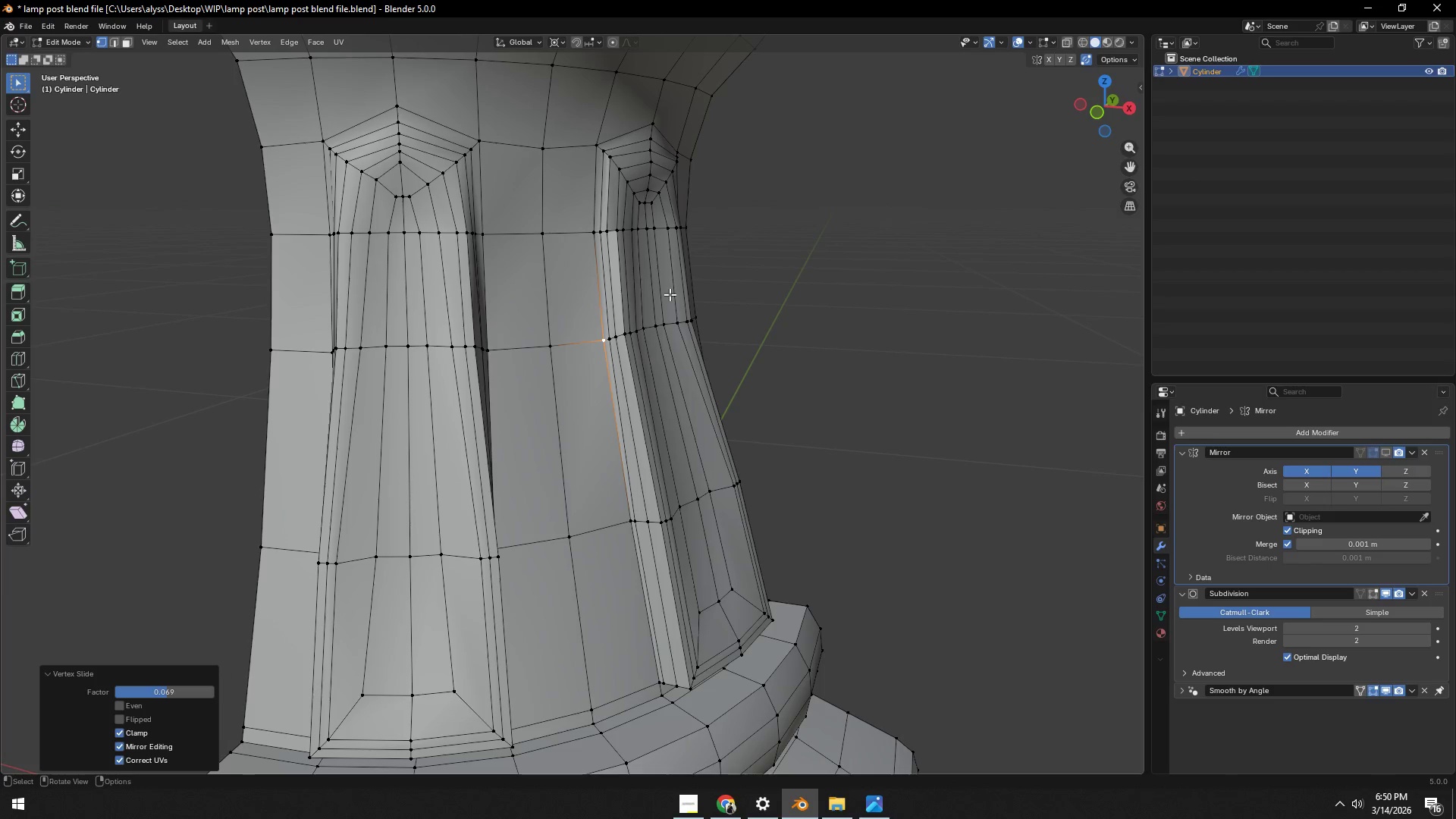 
key(Tab)
 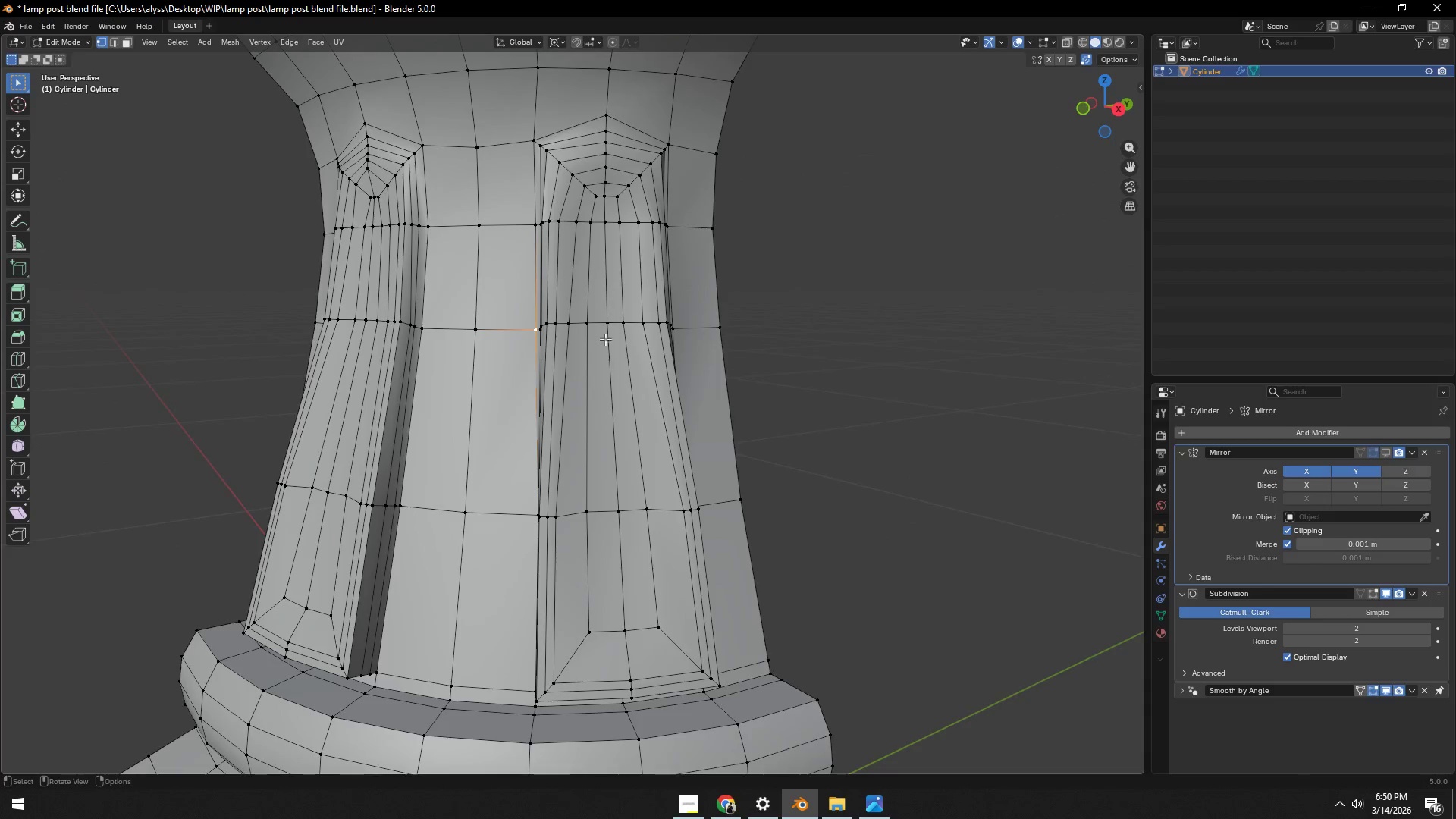 
hold_key(key=ShiftLeft, duration=0.34)
 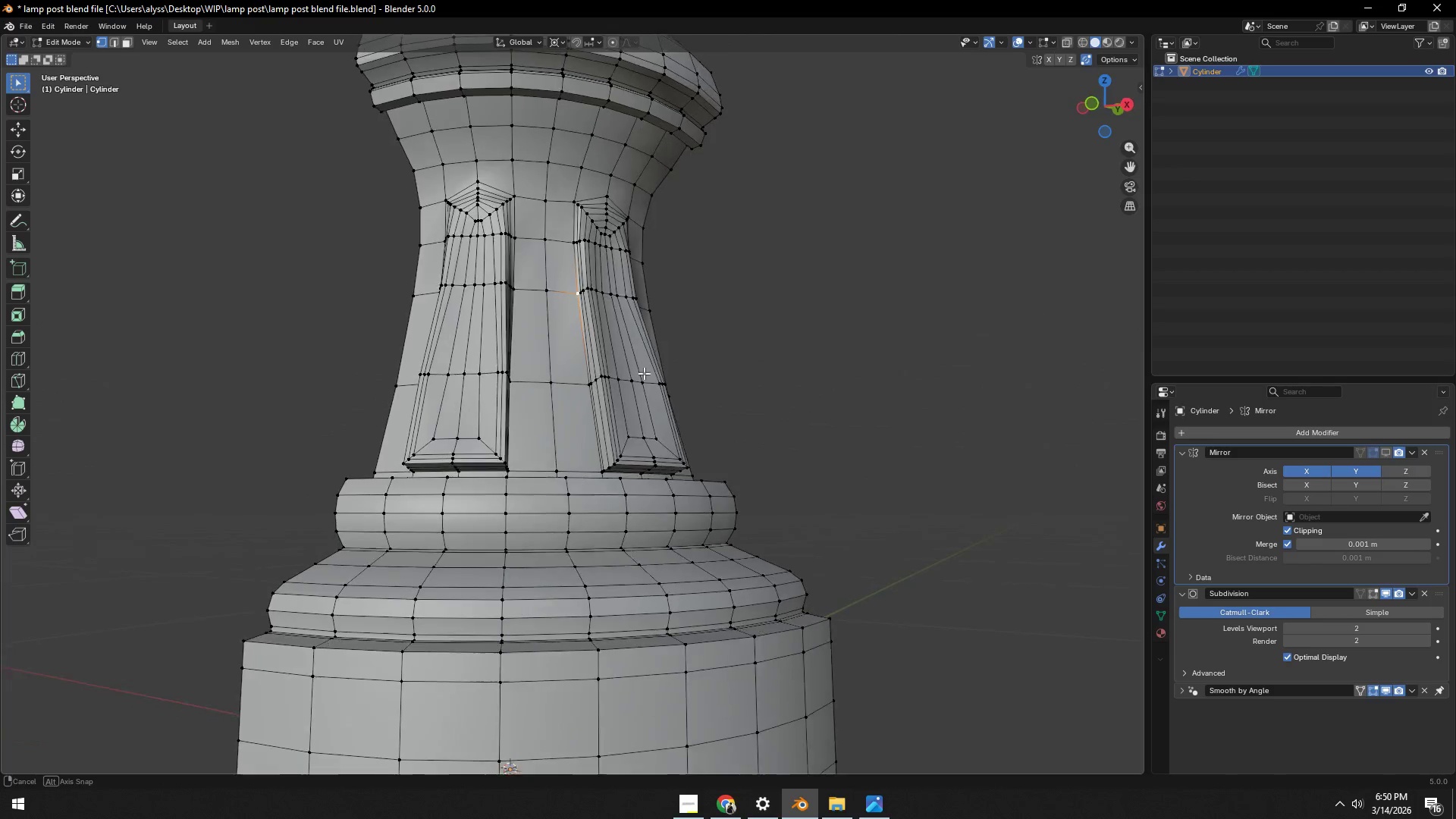 
scroll: coordinate [614, 430], scroll_direction: down, amount: 3.0
 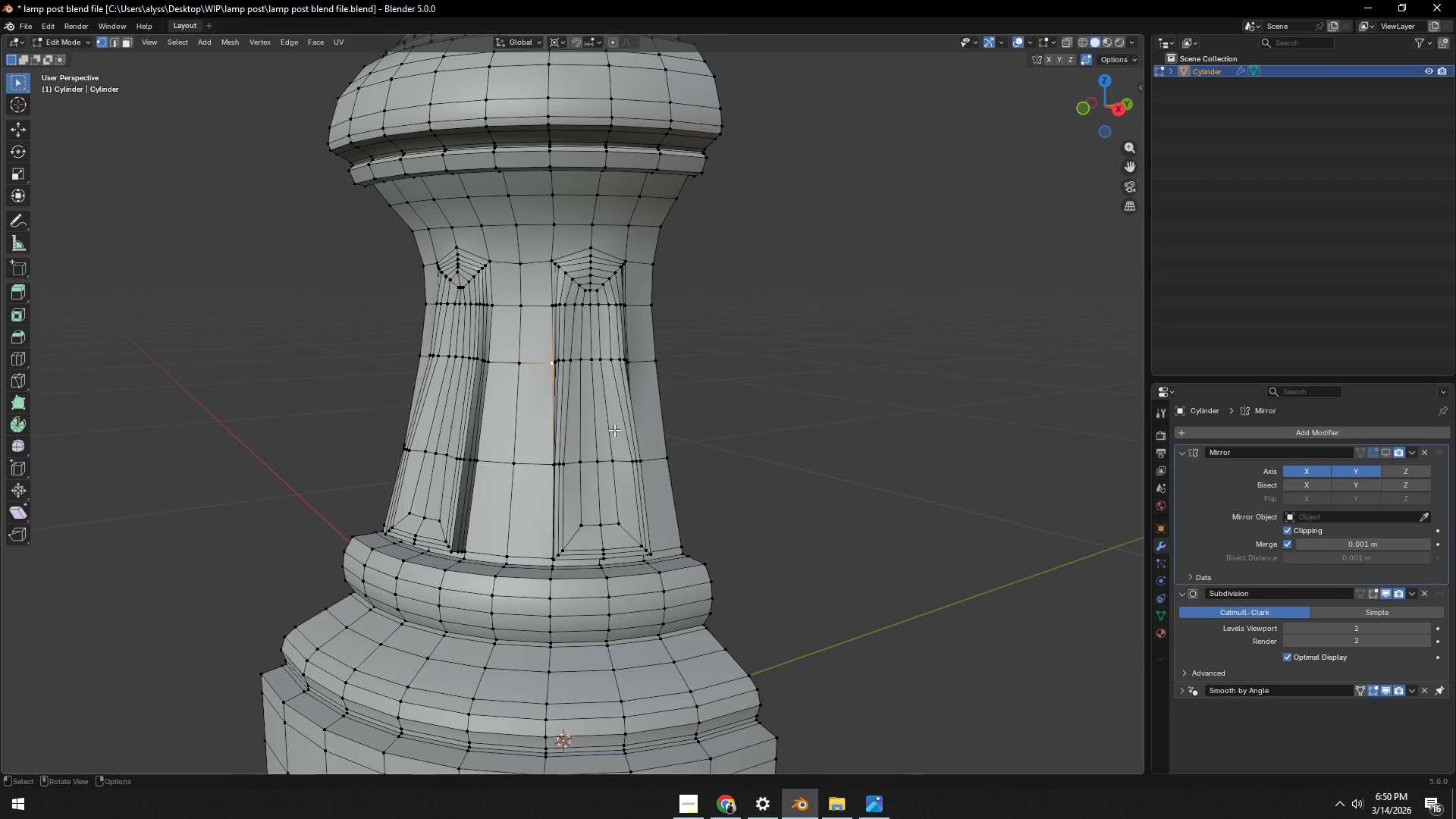 
scroll: coordinate [596, 403], scroll_direction: up, amount: 2.0
 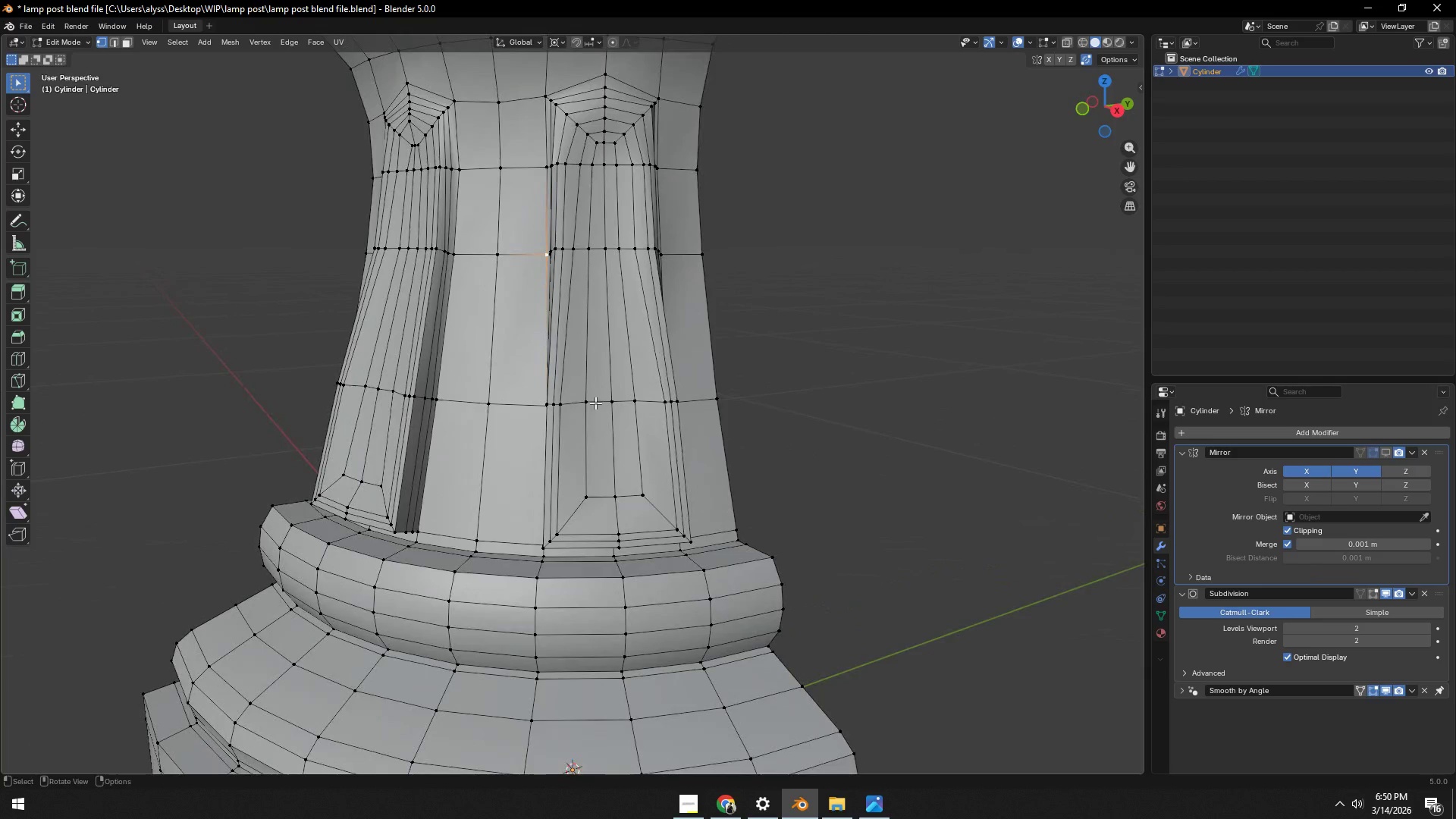 
key(Tab)
 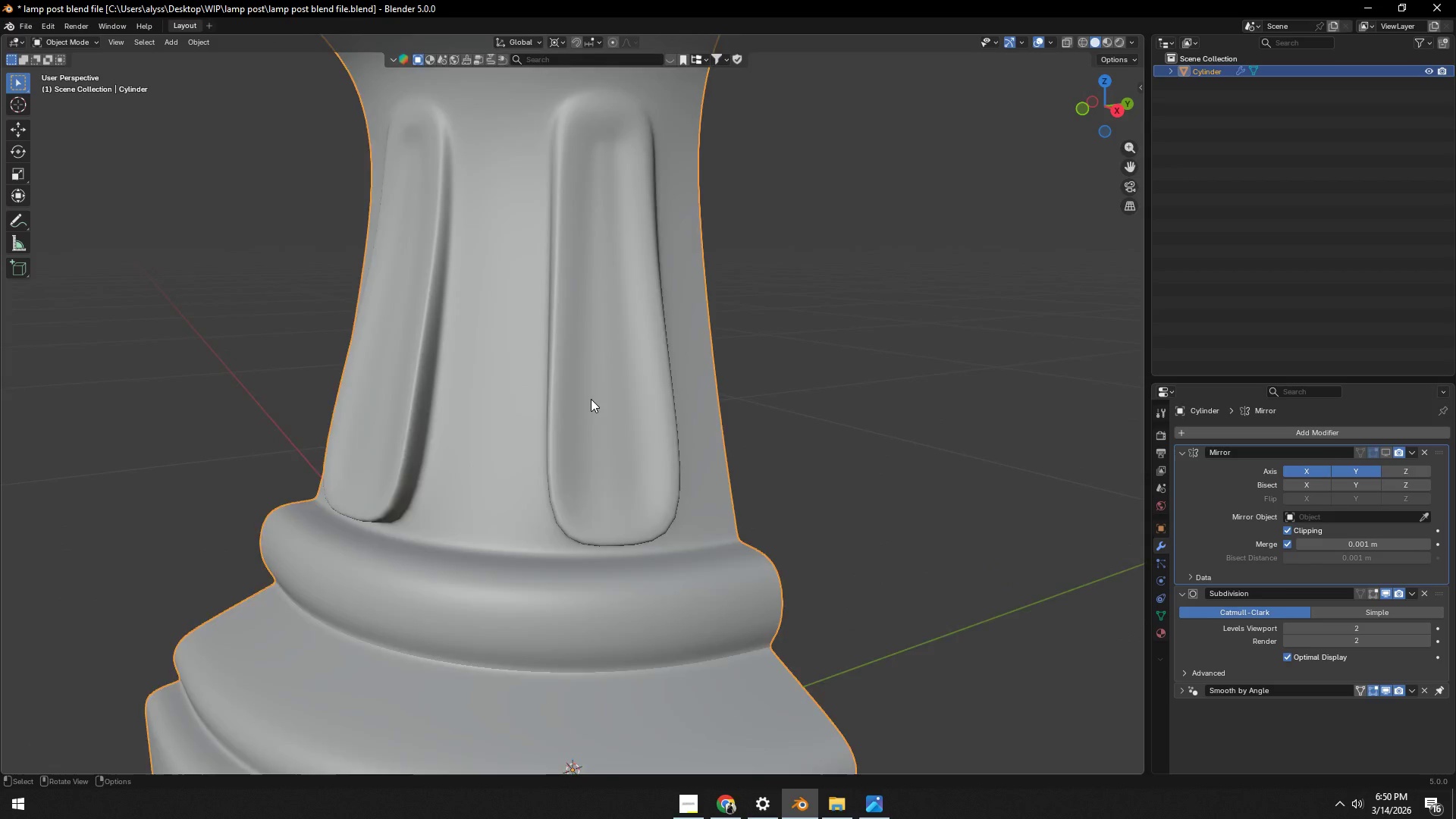 
scroll: coordinate [591, 399], scroll_direction: down, amount: 3.0
 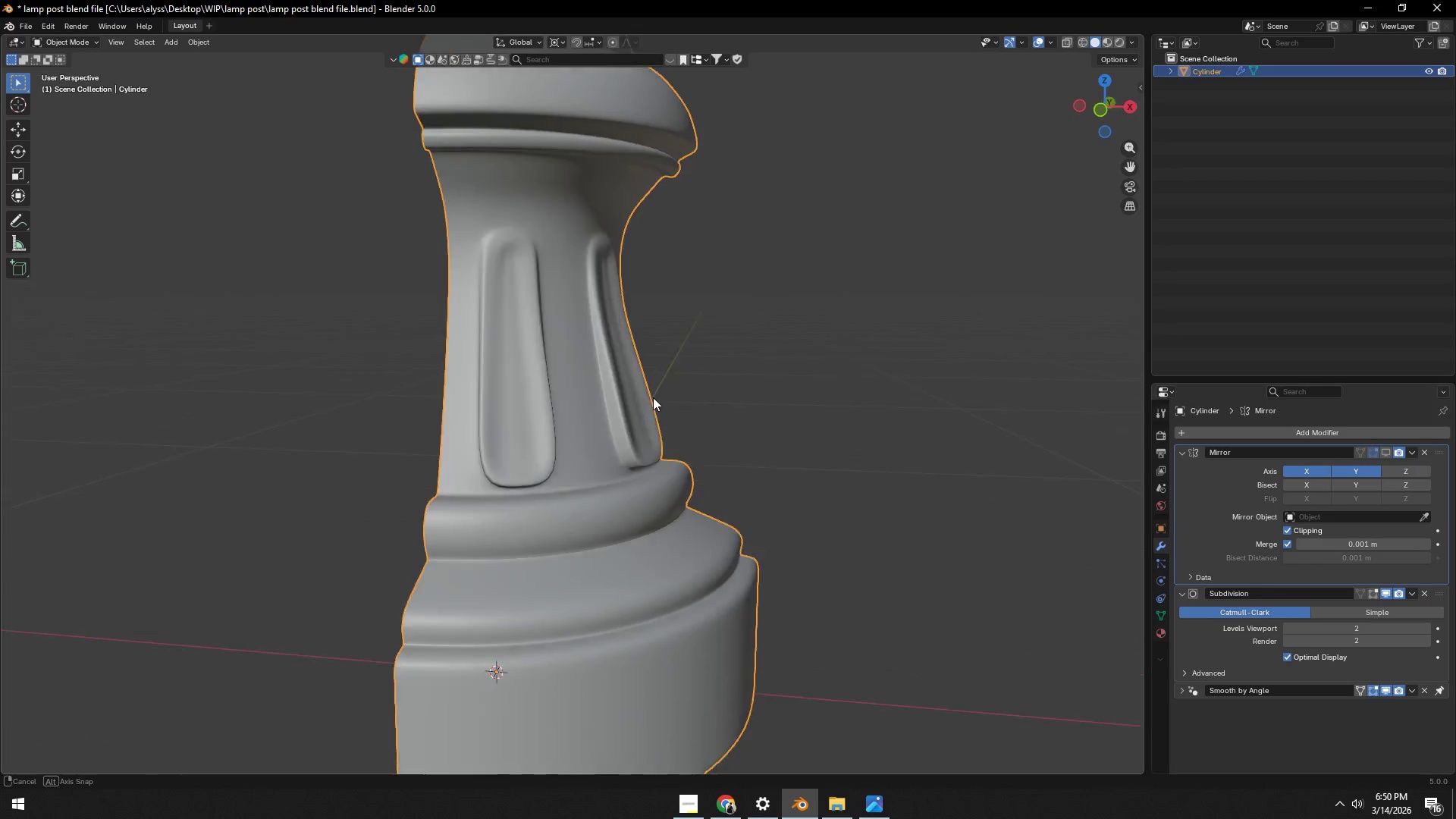 
key(Shift+ShiftLeft)
 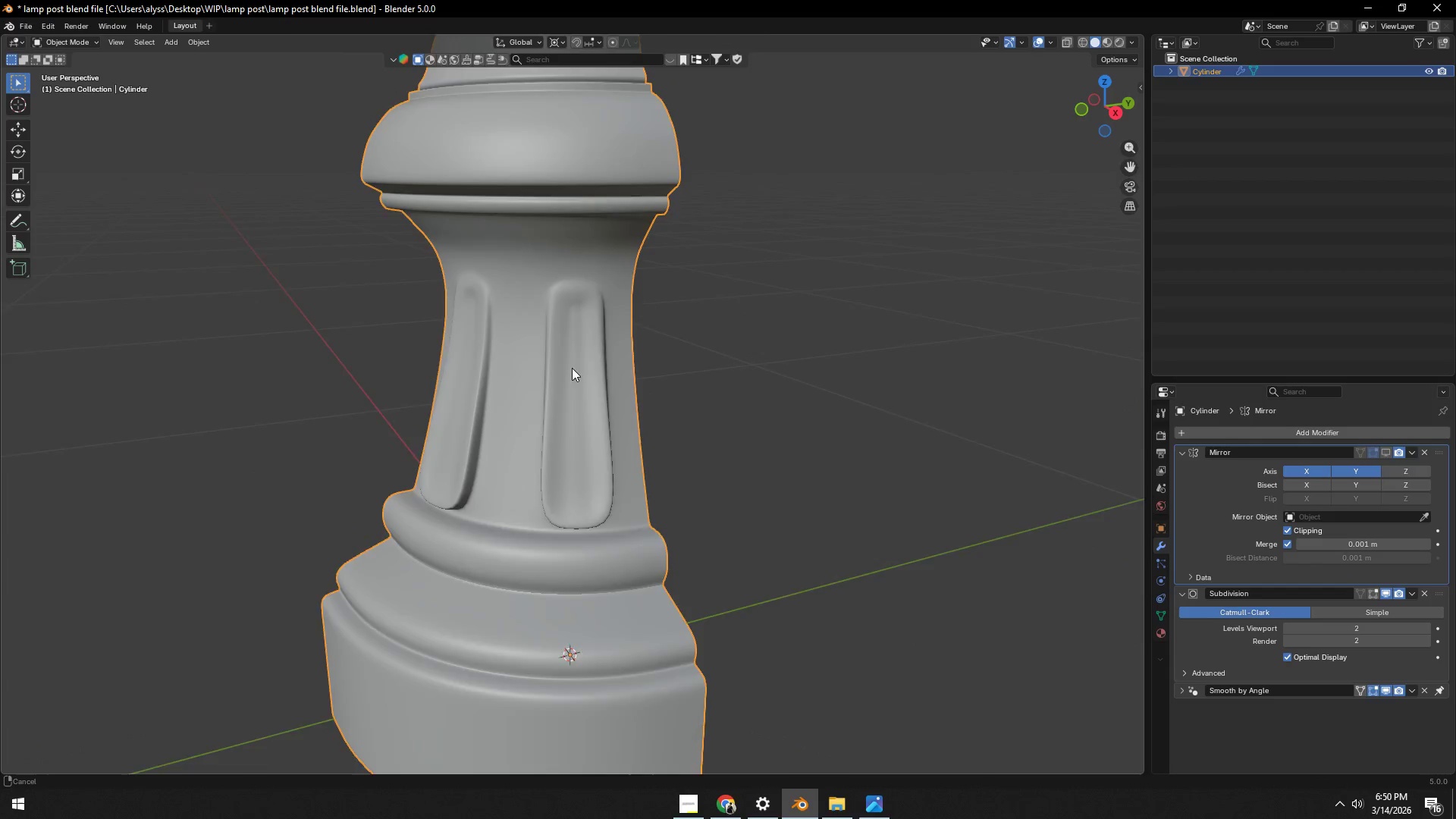 
key(Tab)
 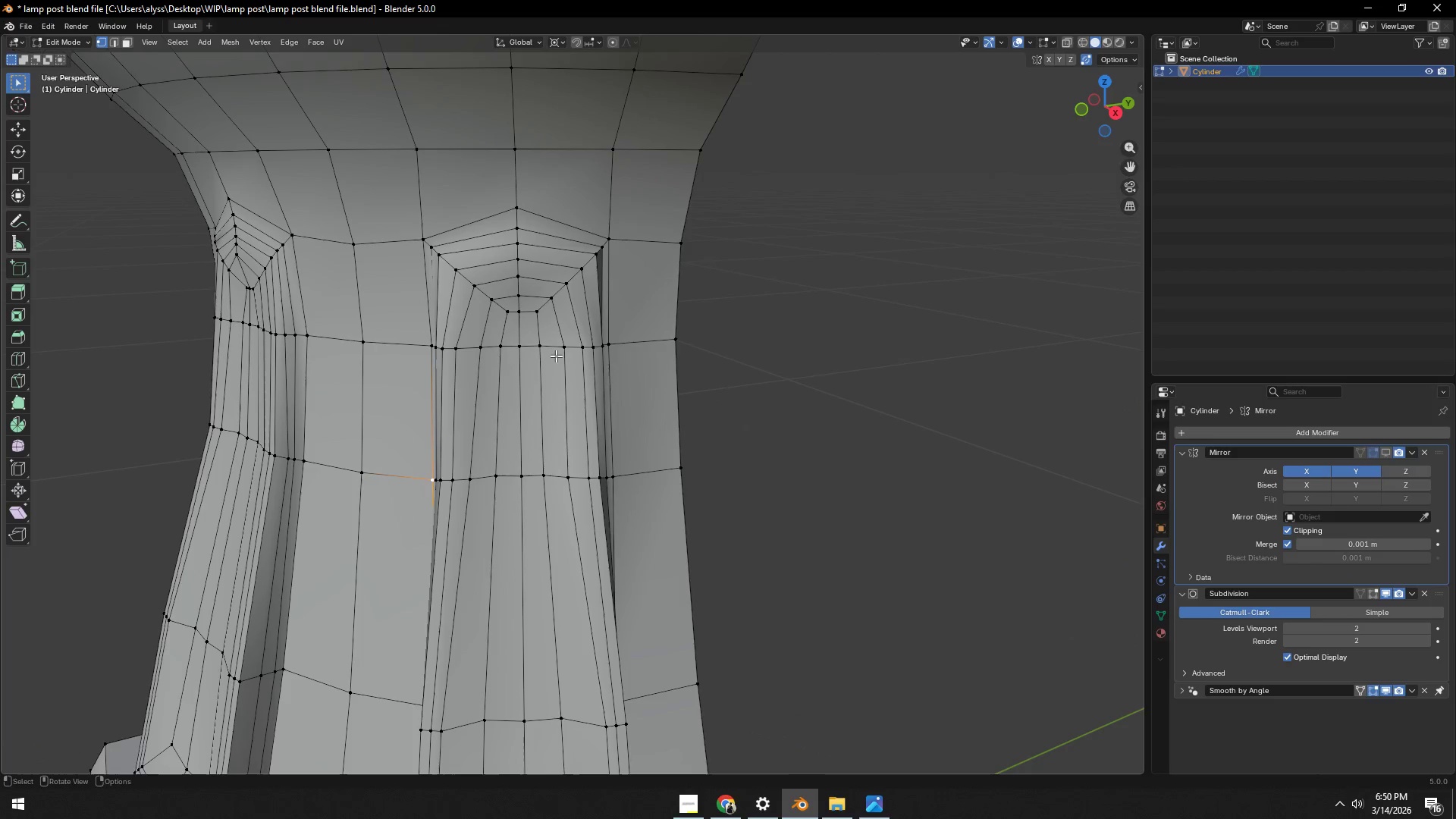 
scroll: coordinate [557, 417], scroll_direction: up, amount: 5.0
 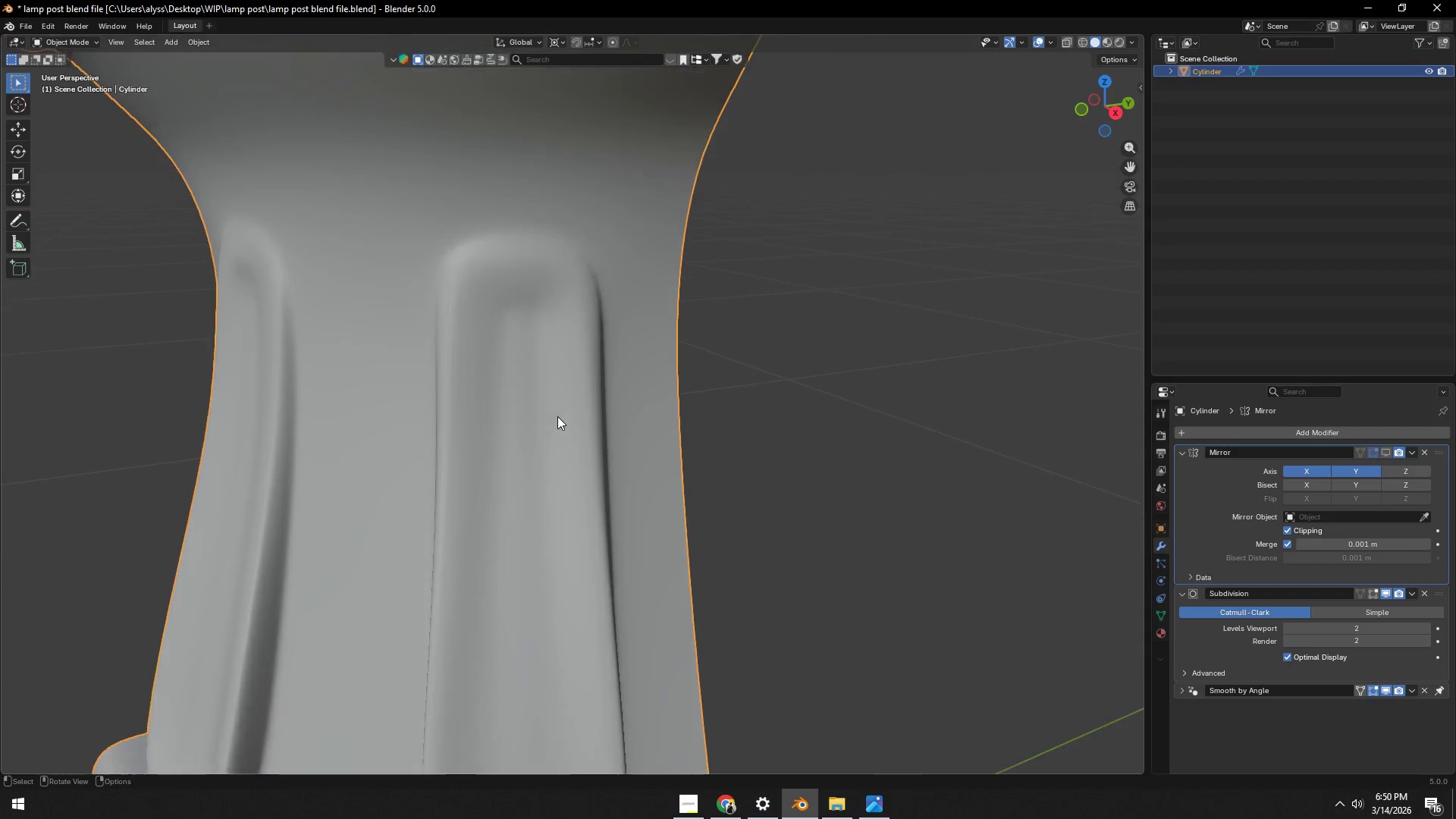 
key(Shift+ShiftLeft)
 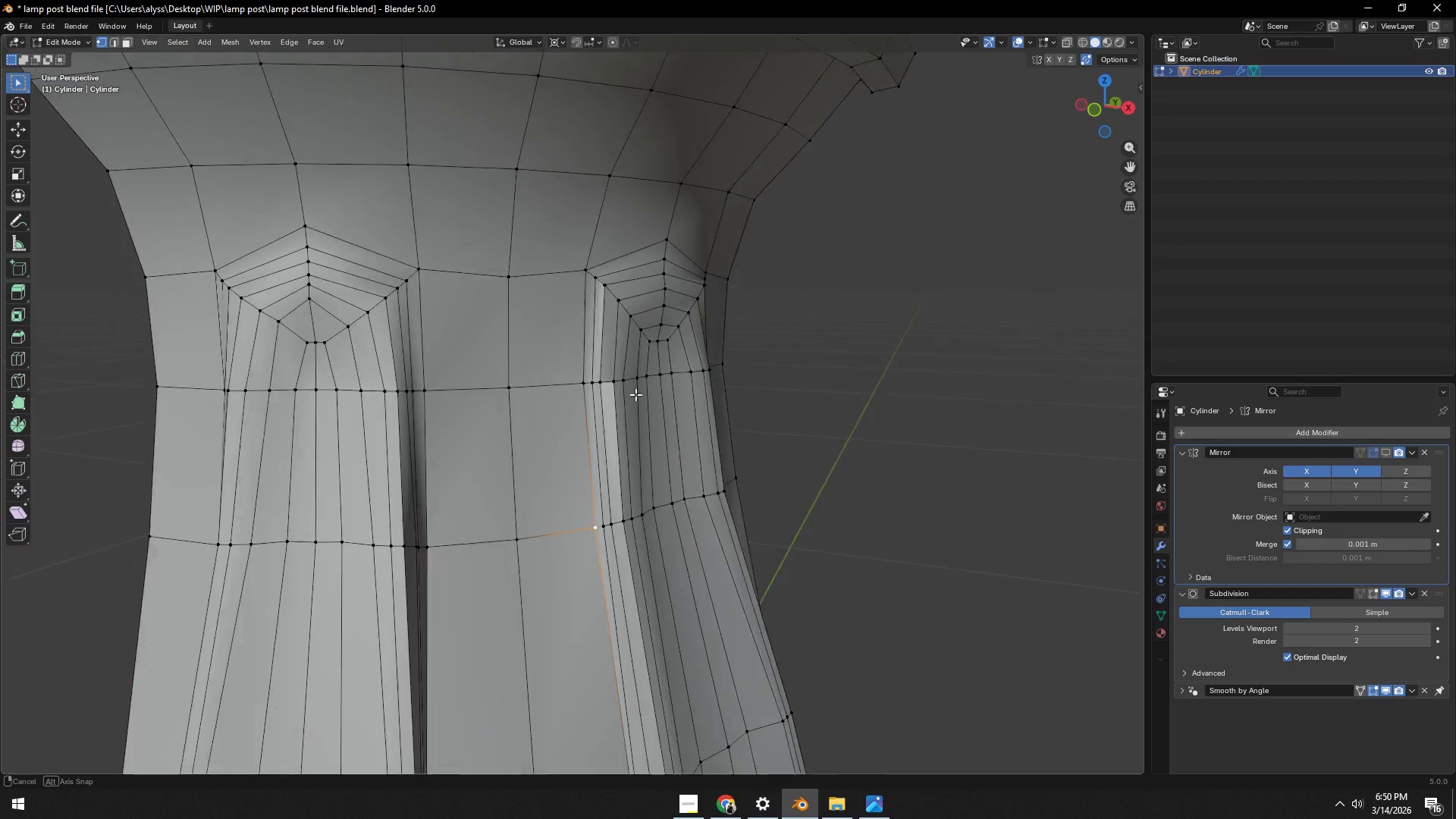 
hold_key(key=ShiftLeft, duration=0.45)
 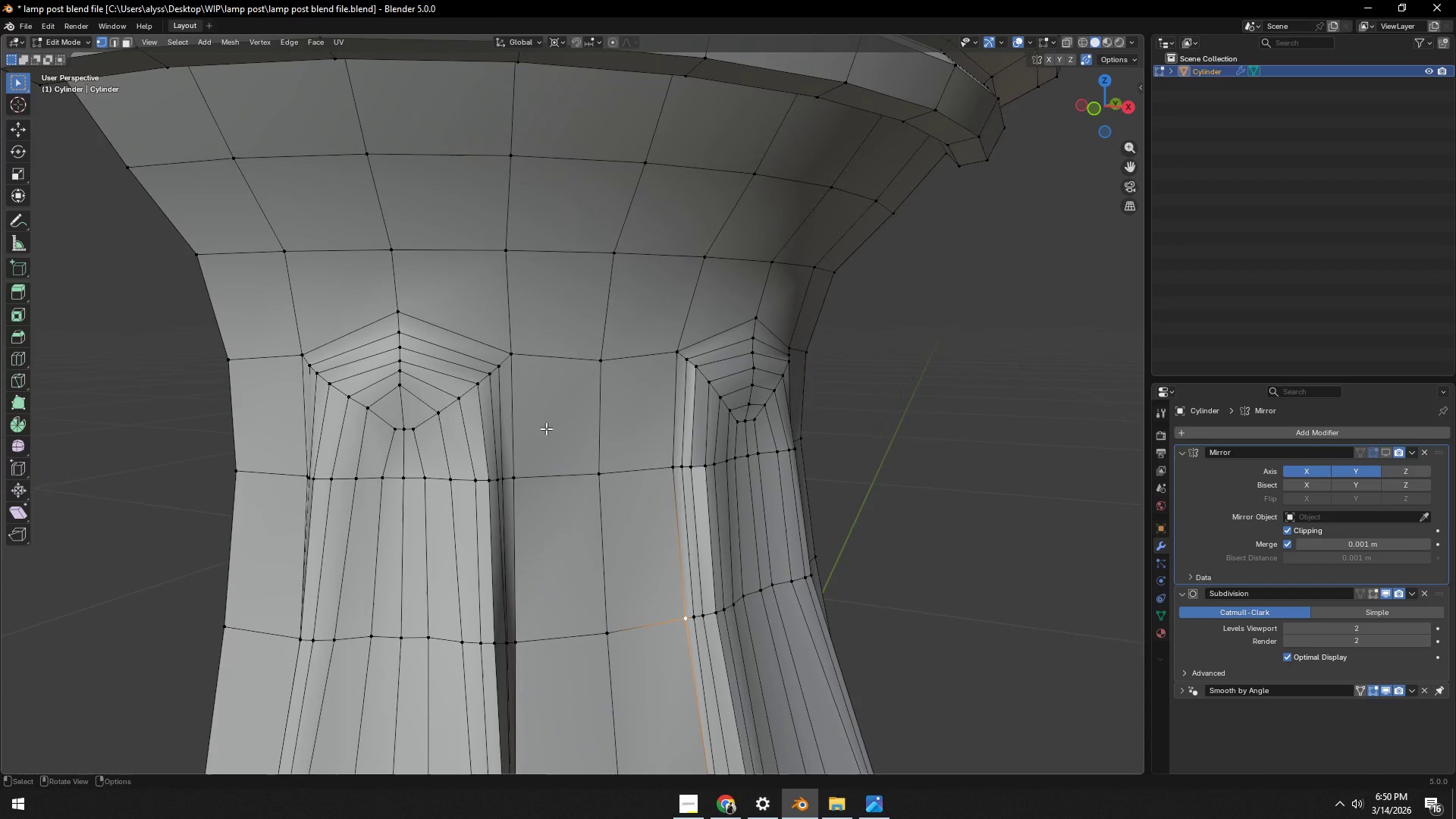 
hold_key(key=ShiftLeft, duration=0.39)
 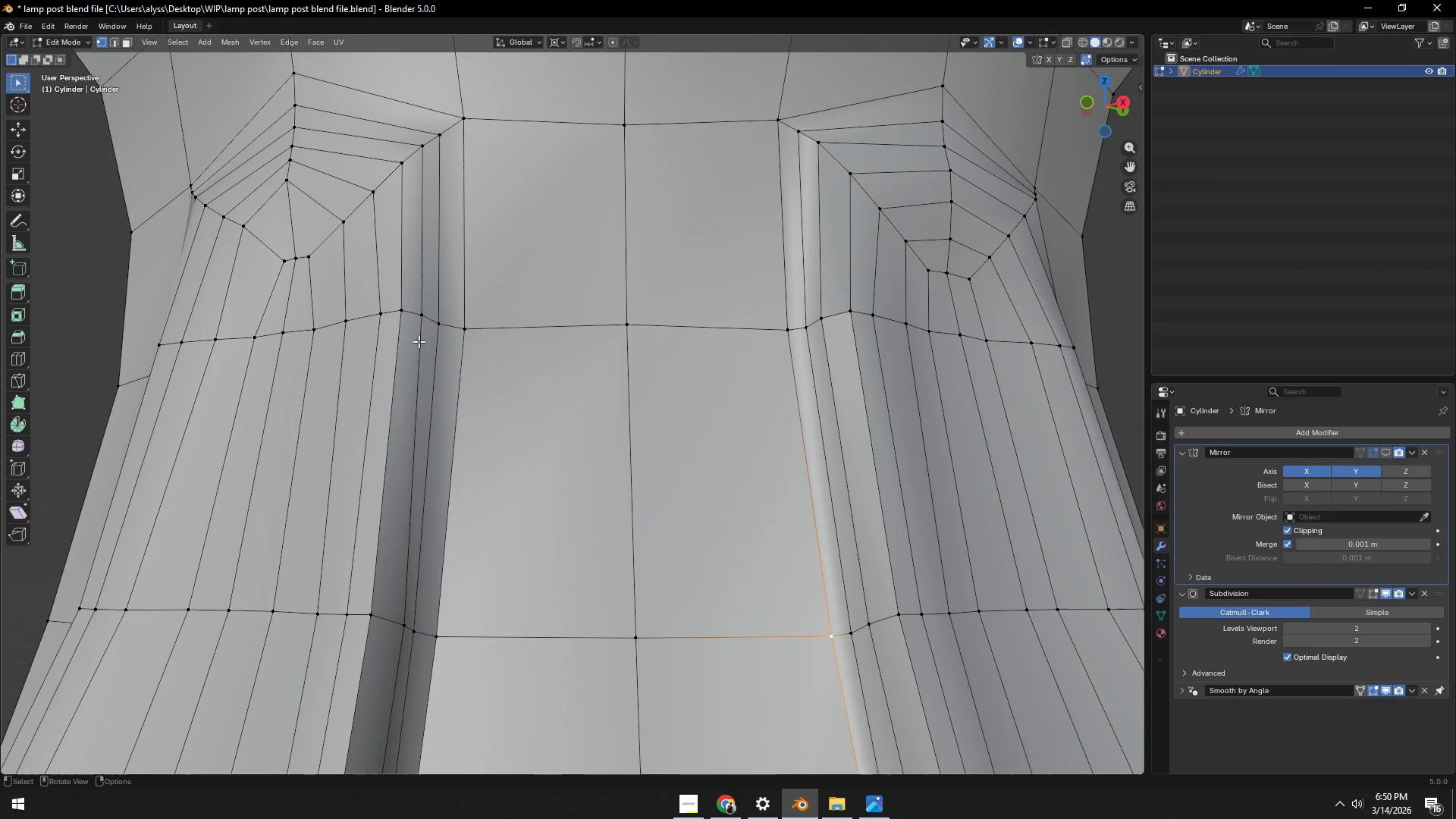 
scroll: coordinate [529, 429], scroll_direction: up, amount: 2.0
 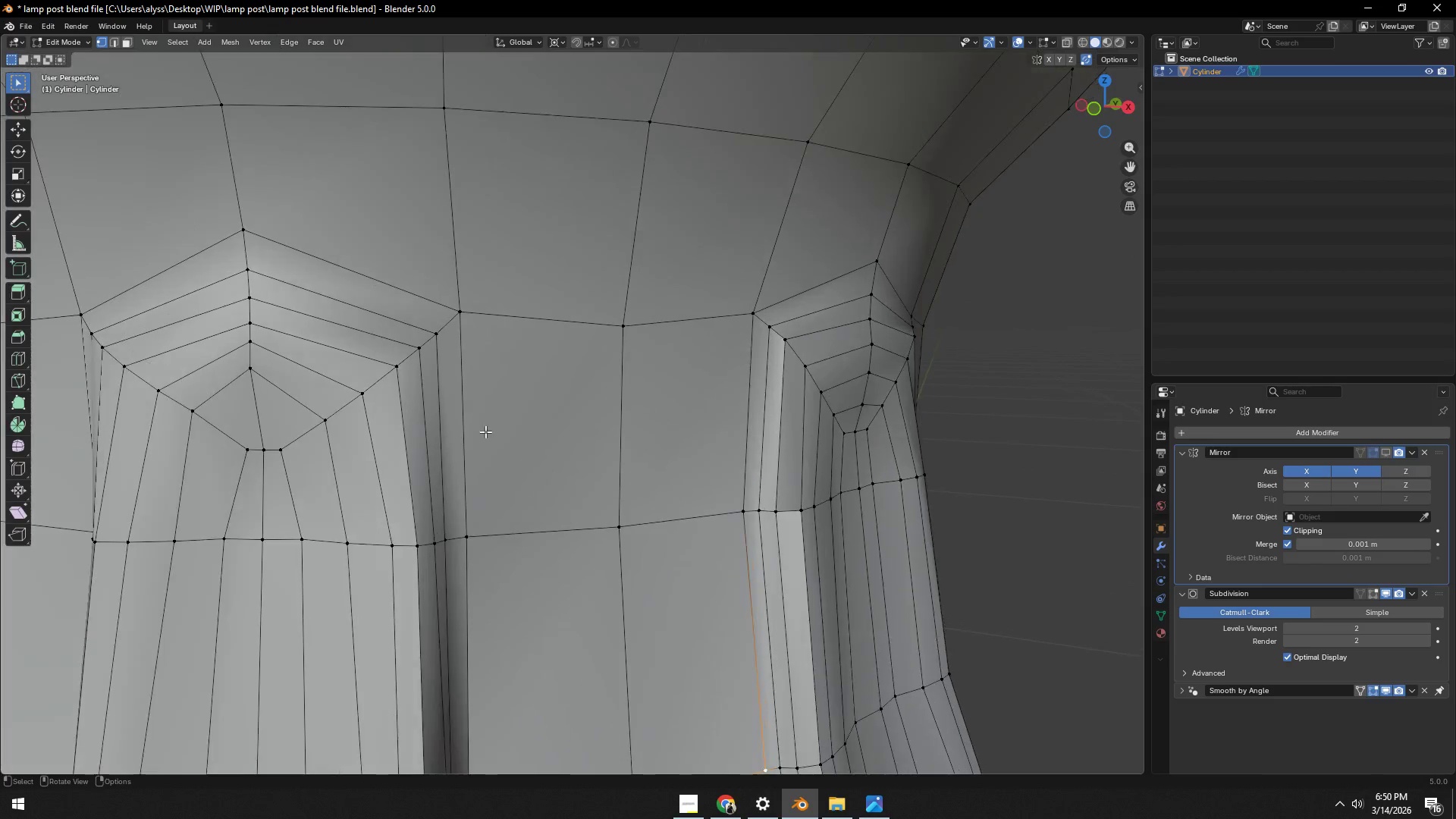 
left_click([410, 322])
 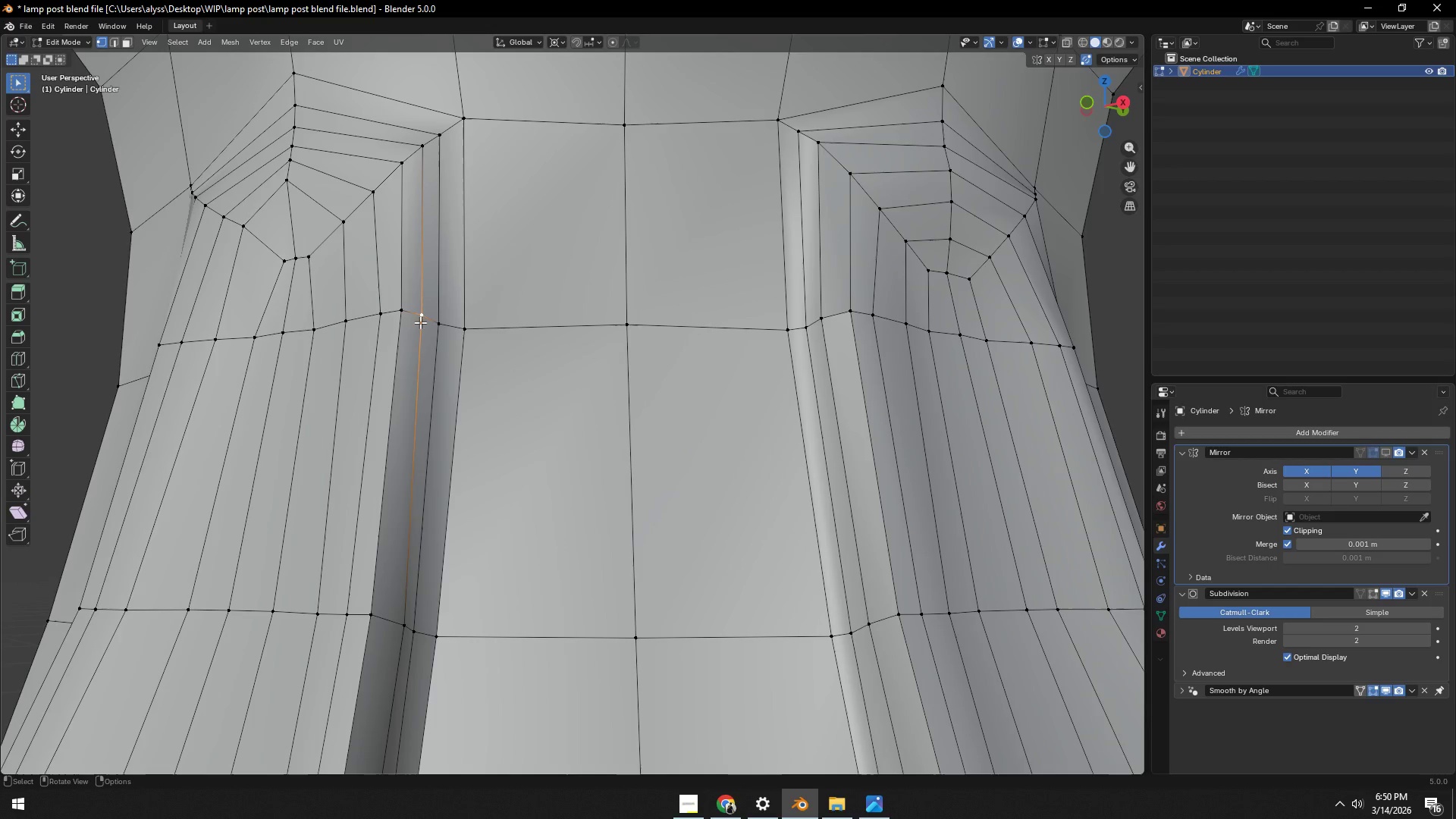 
left_click([401, 312])
 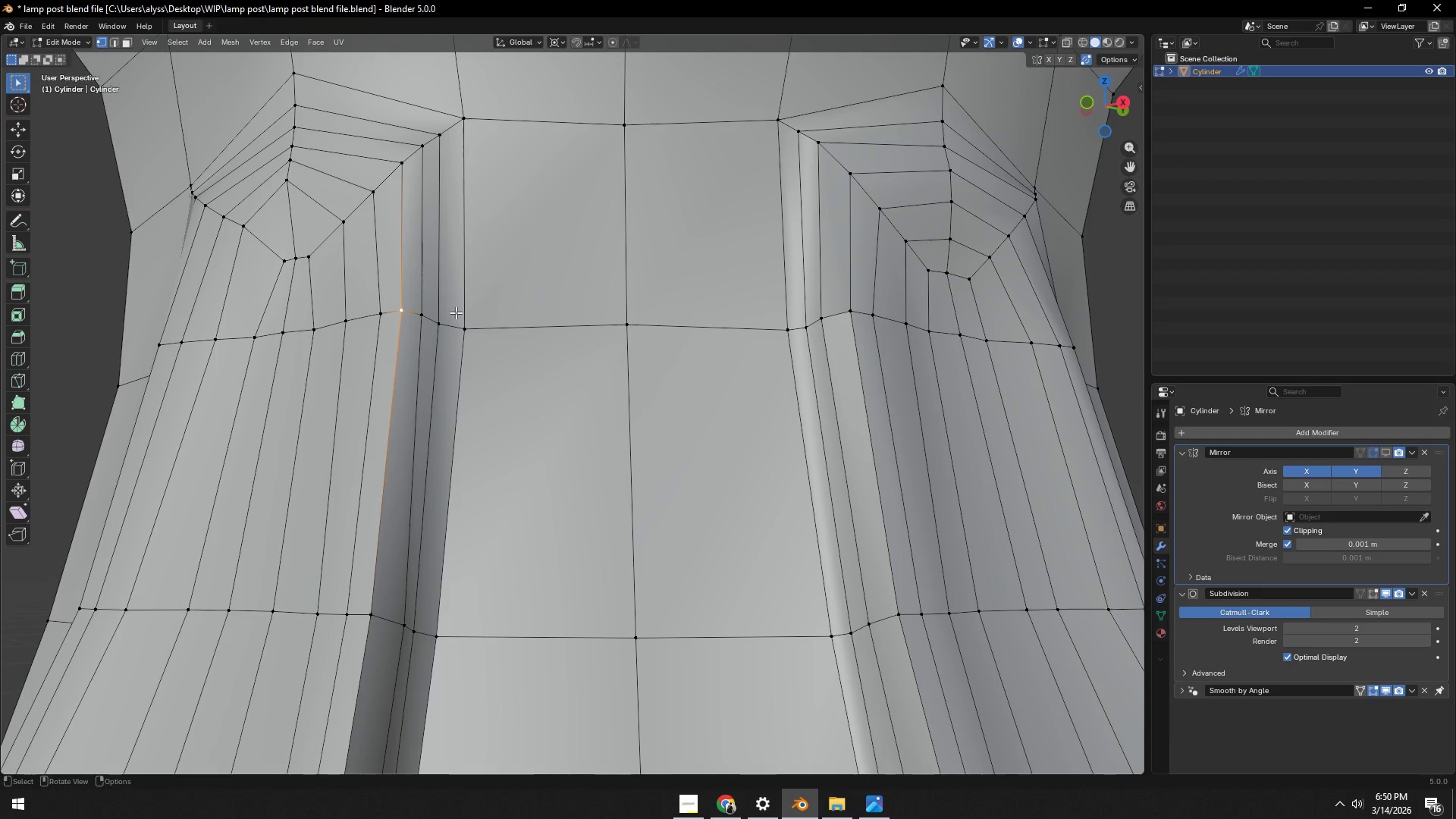 
type(gg)
 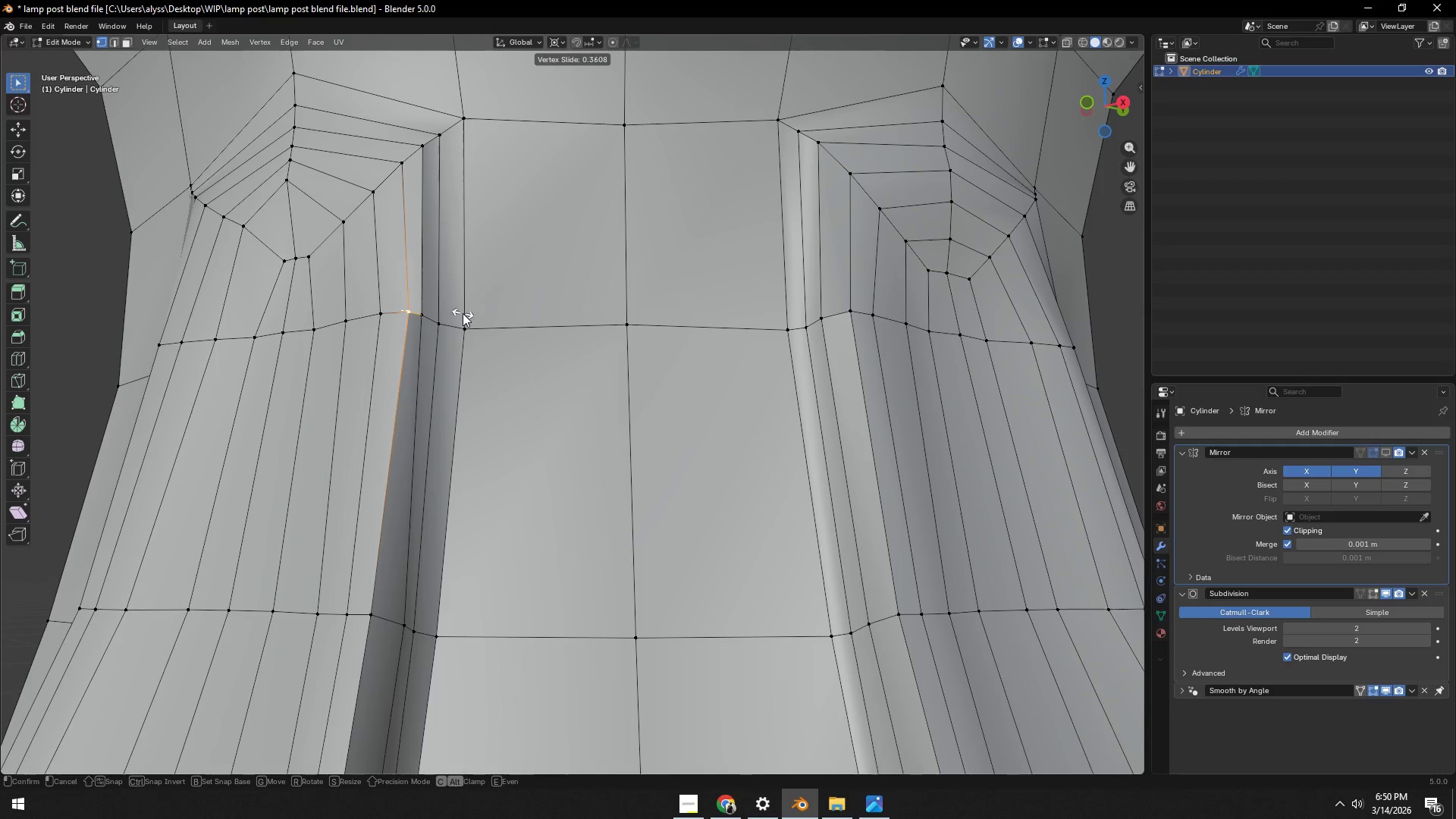 
left_click([463, 313])
 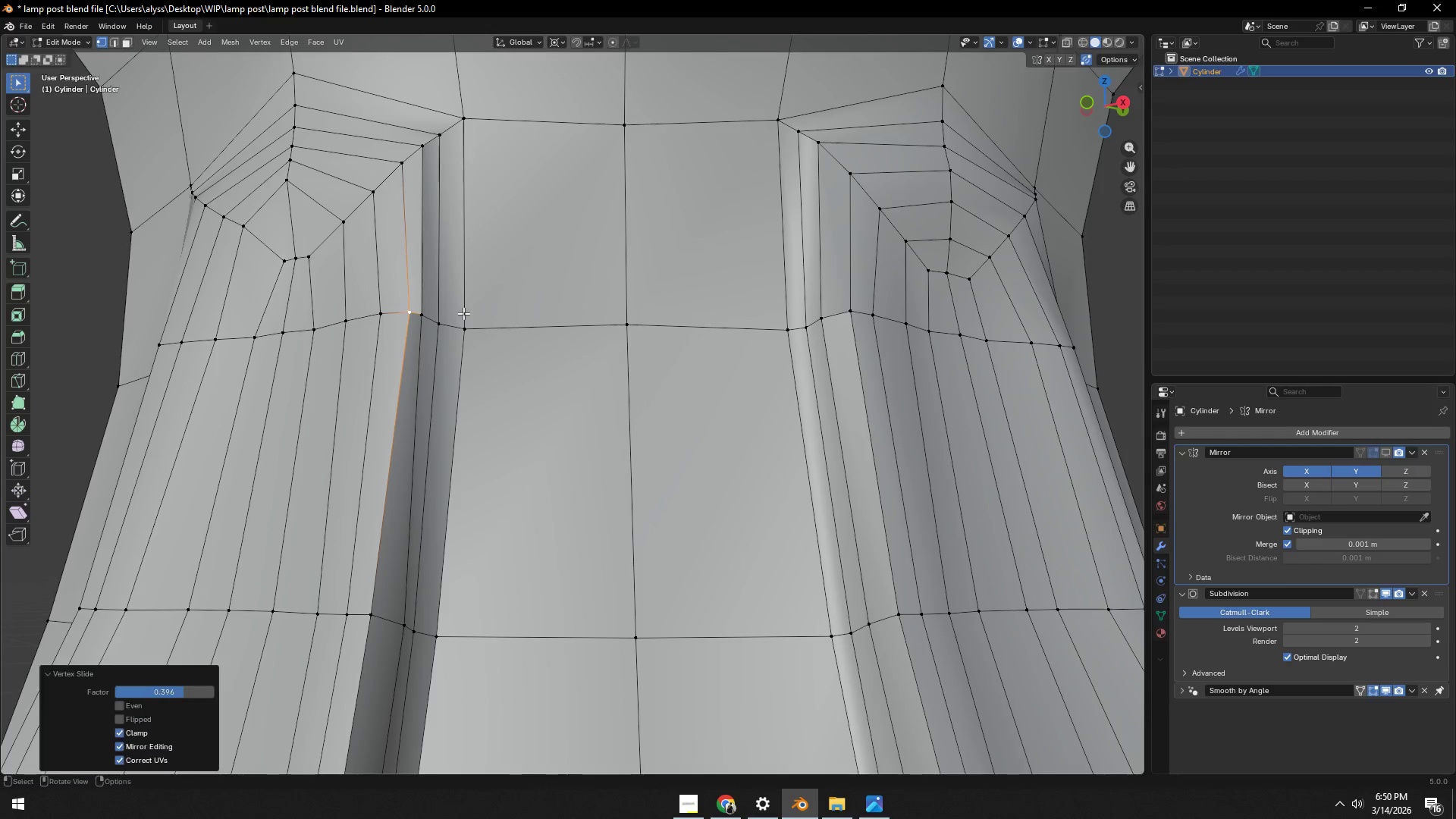 
type(gg)
 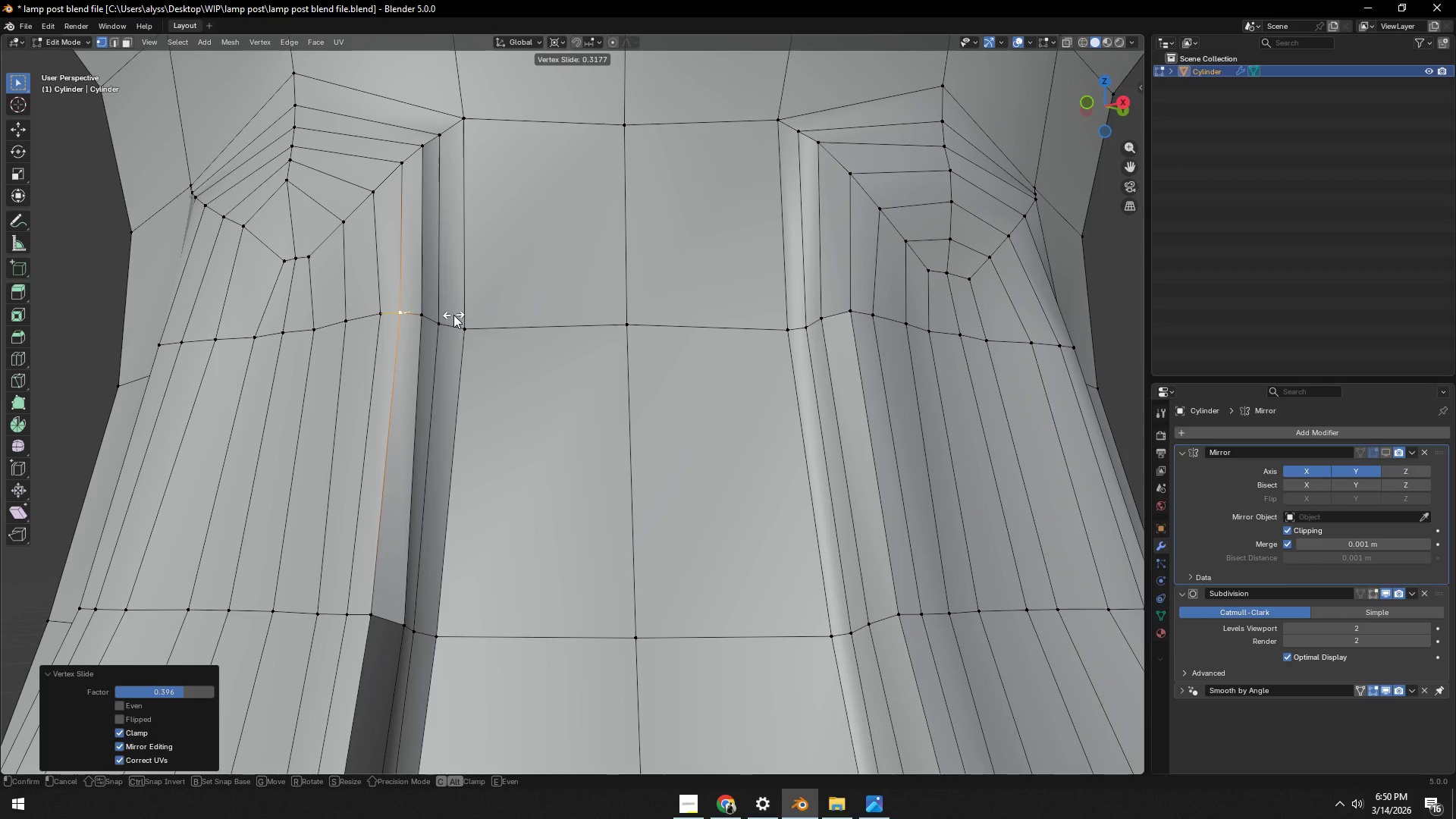 
left_click([453, 315])
 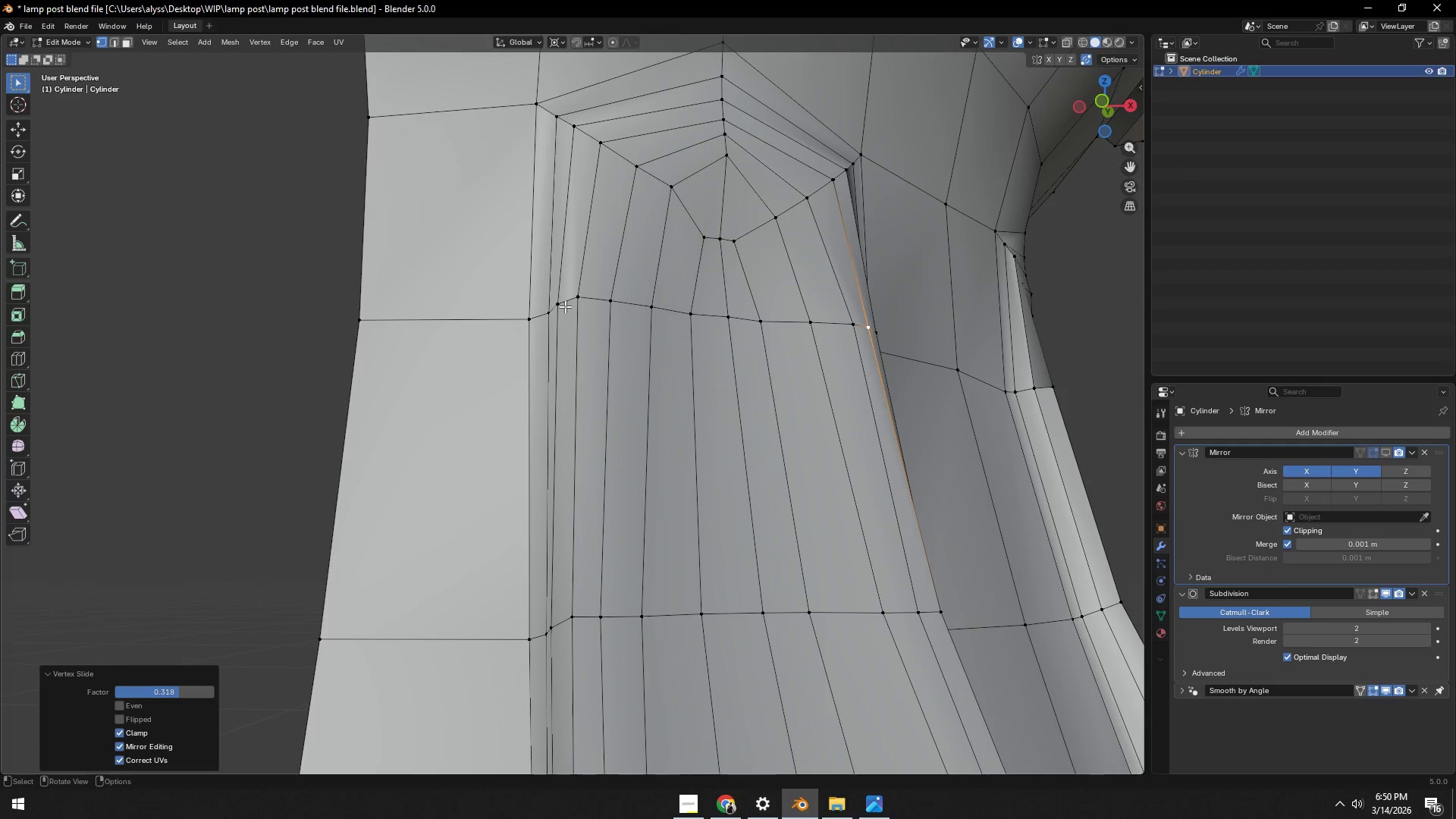 
left_click([576, 303])
 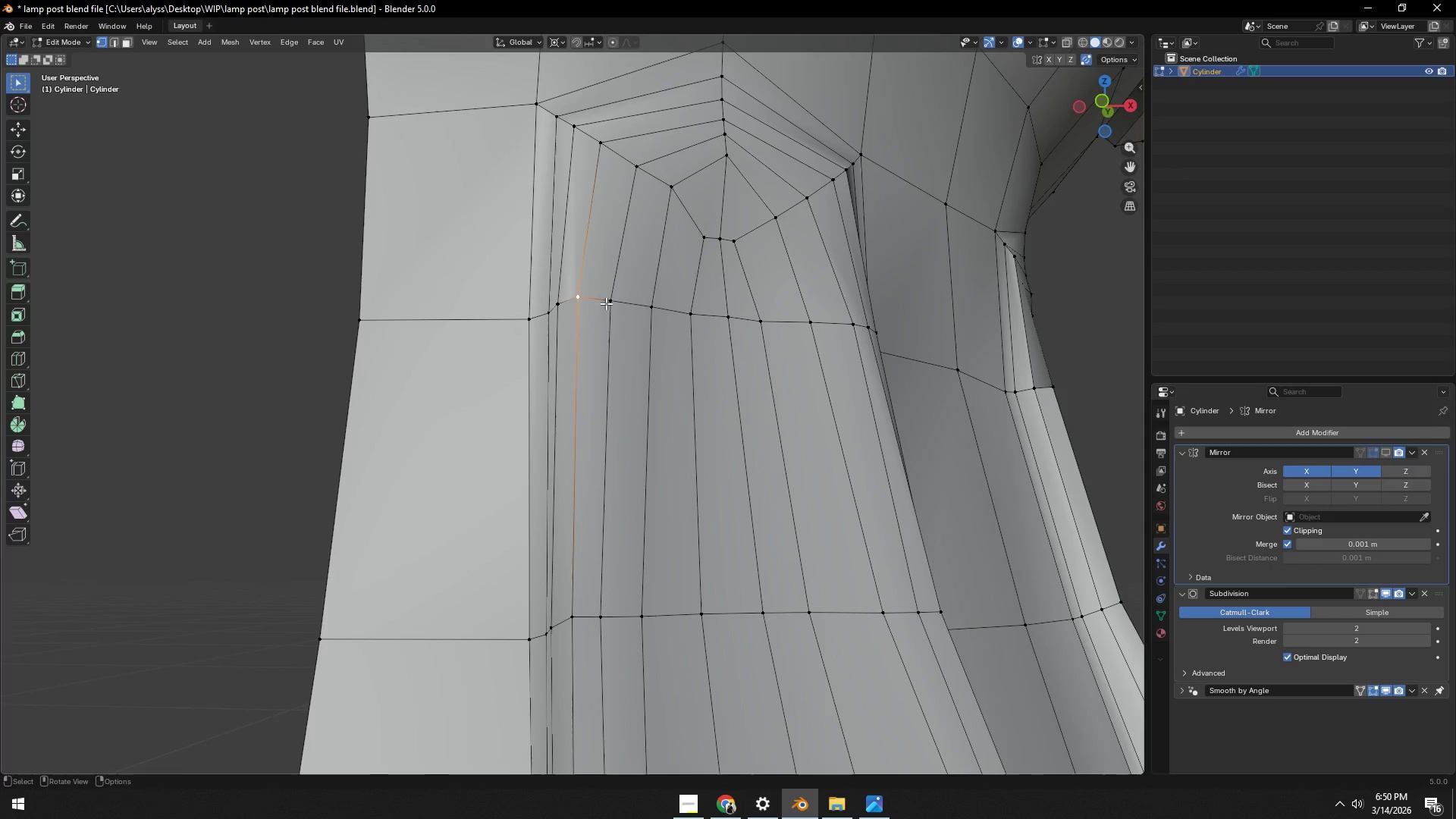 
type(gg)
 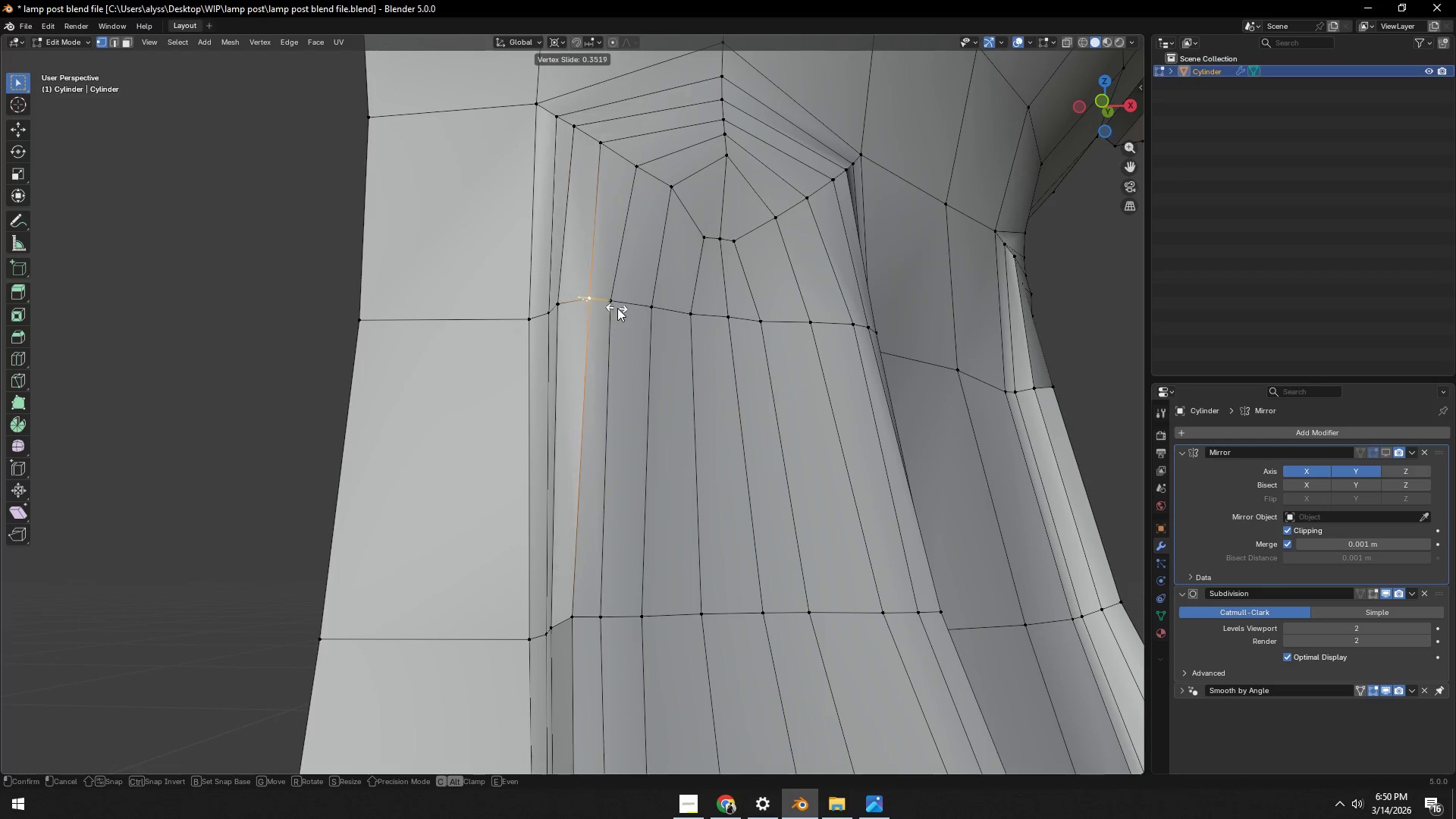 
left_click([617, 308])
 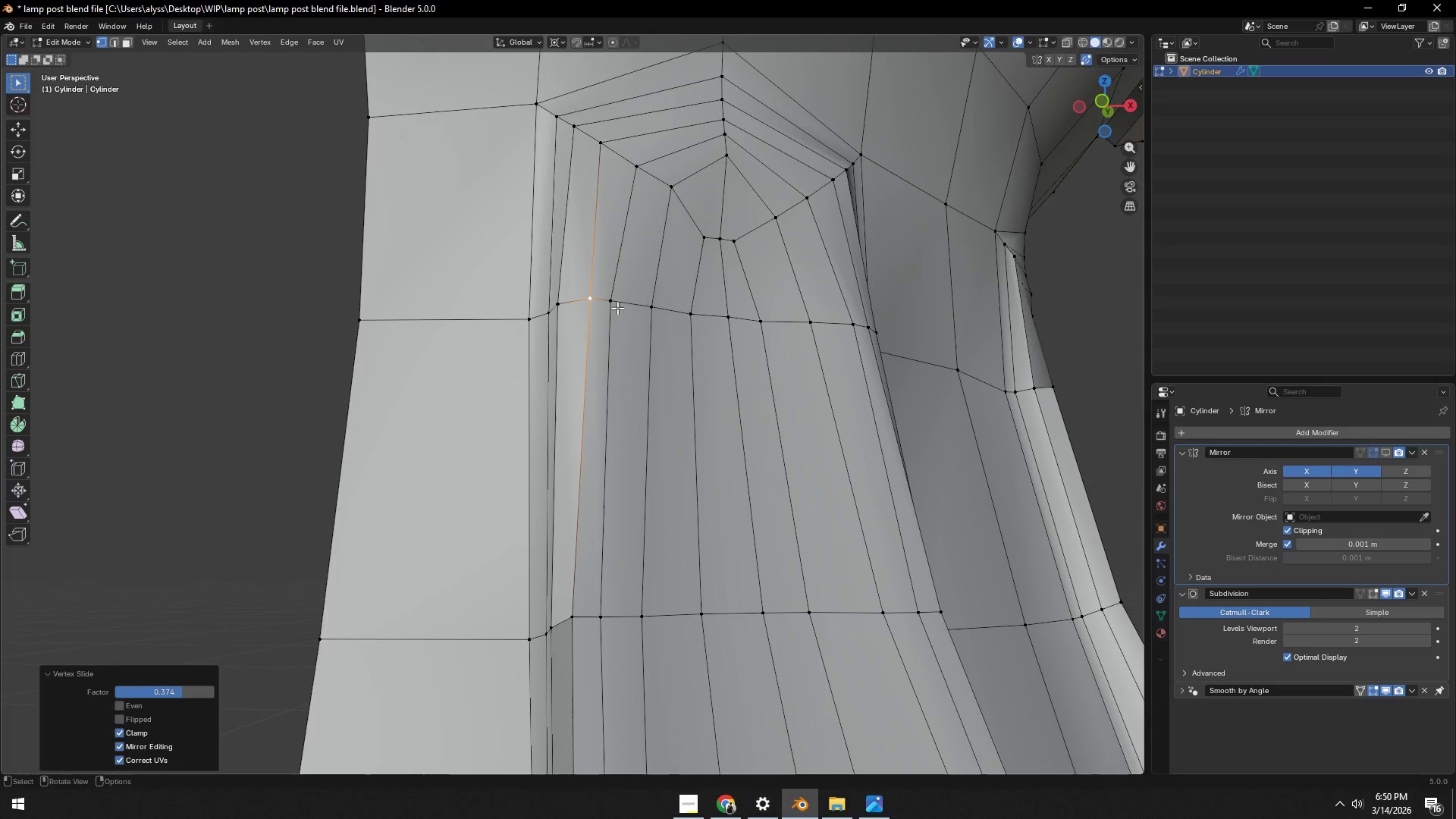 
type(gg)
 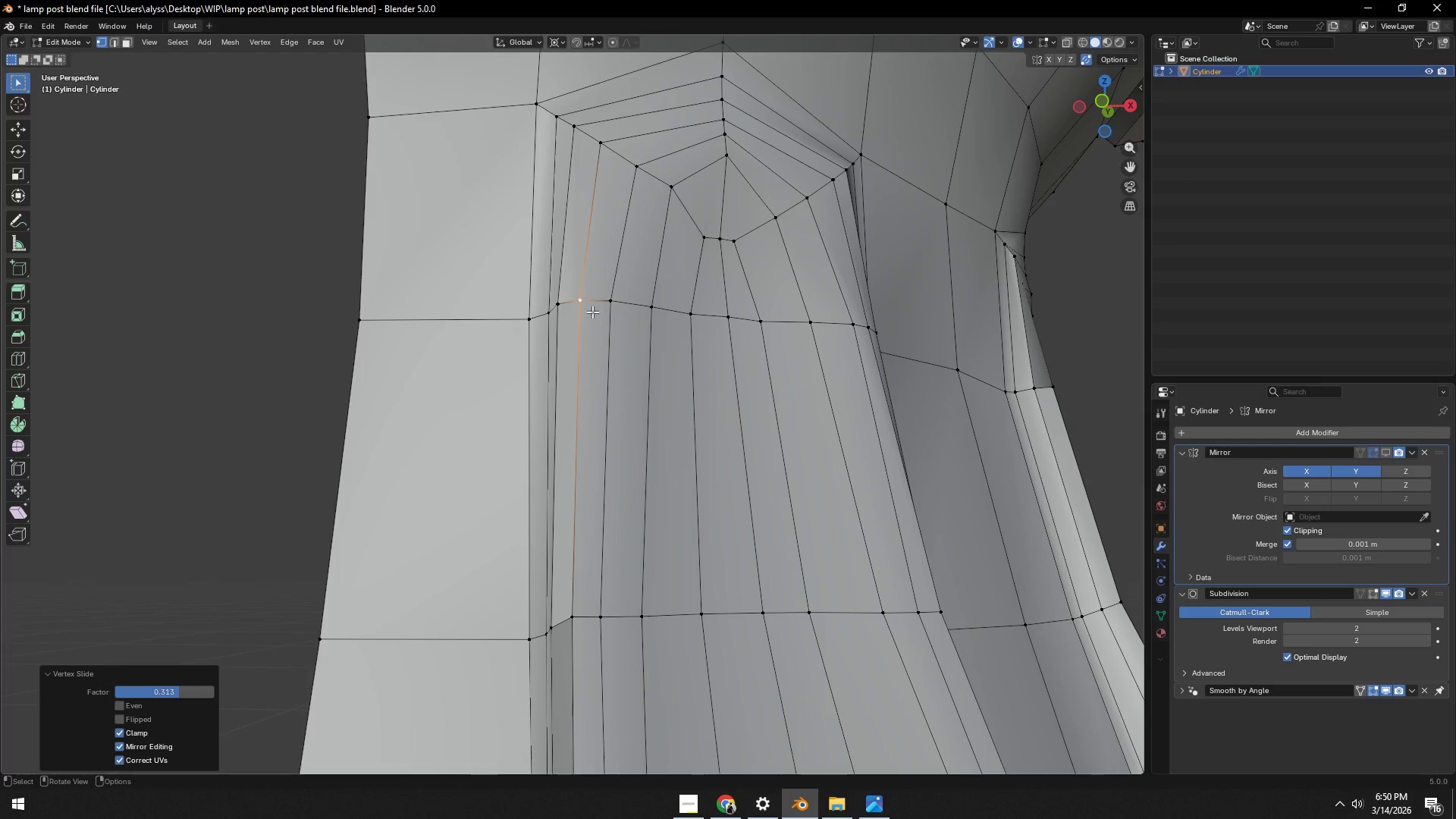 
double_click([558, 306])
 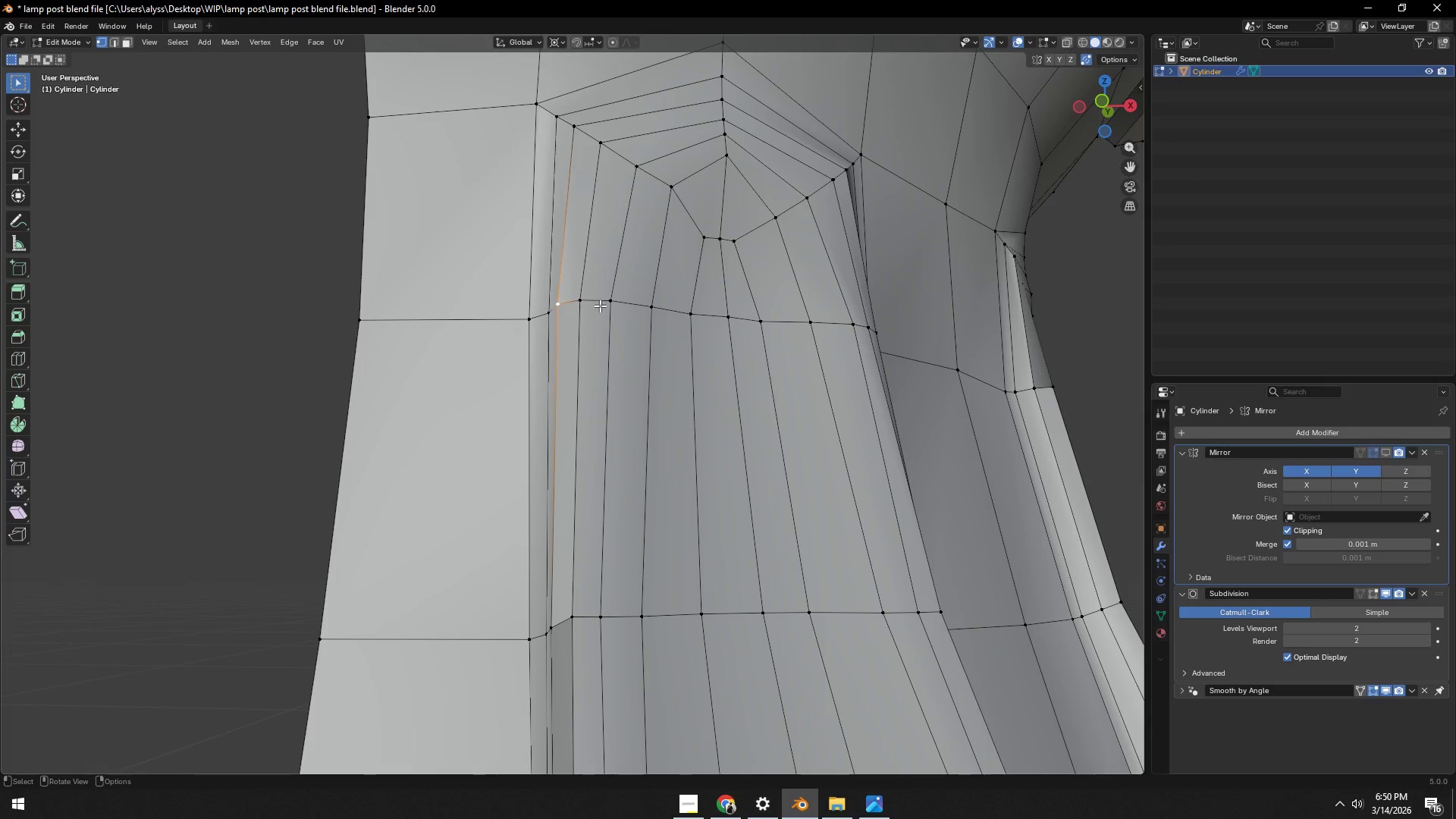 
type(gg)
 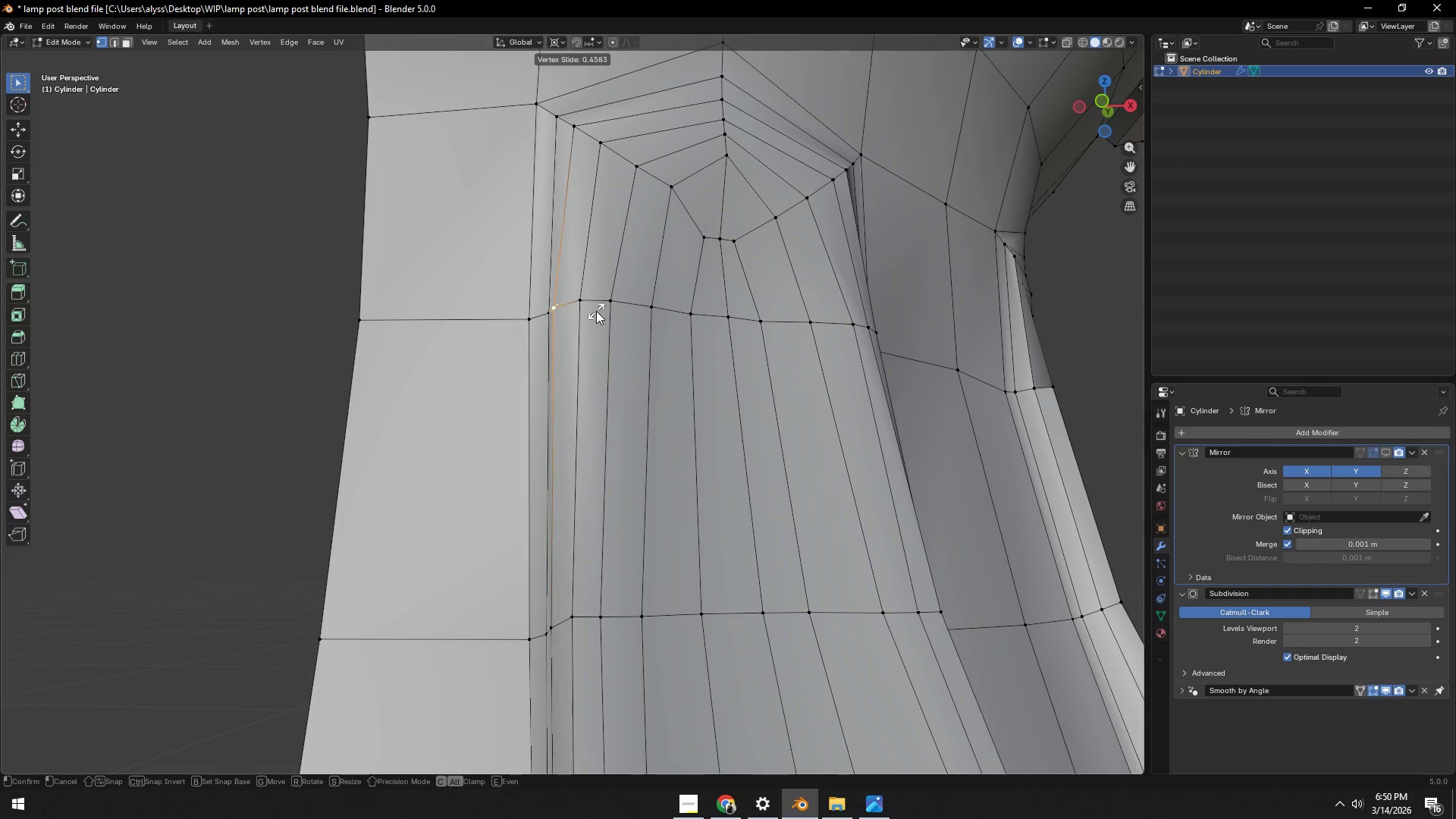 
left_click([596, 311])
 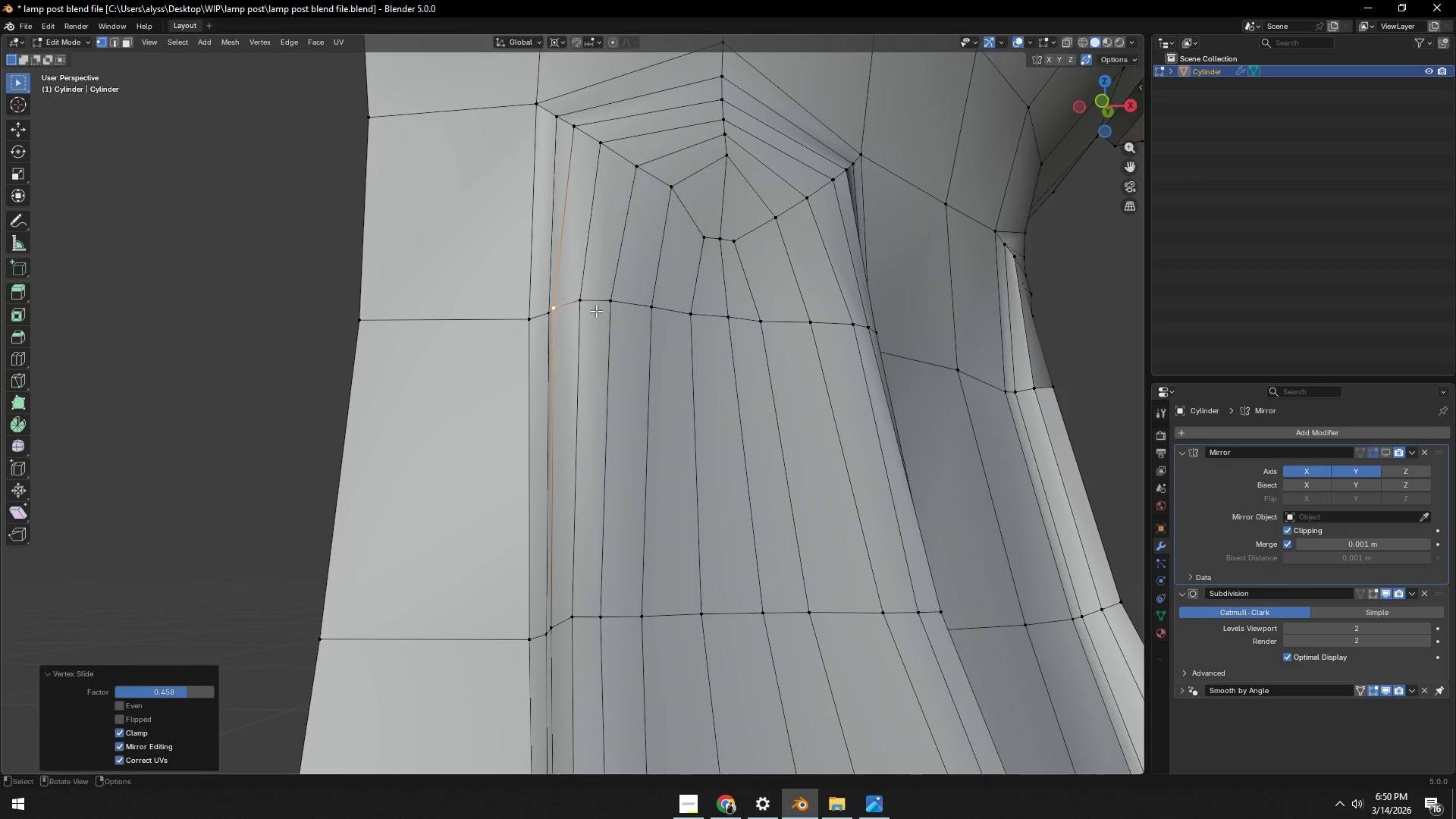 
type(gg)
 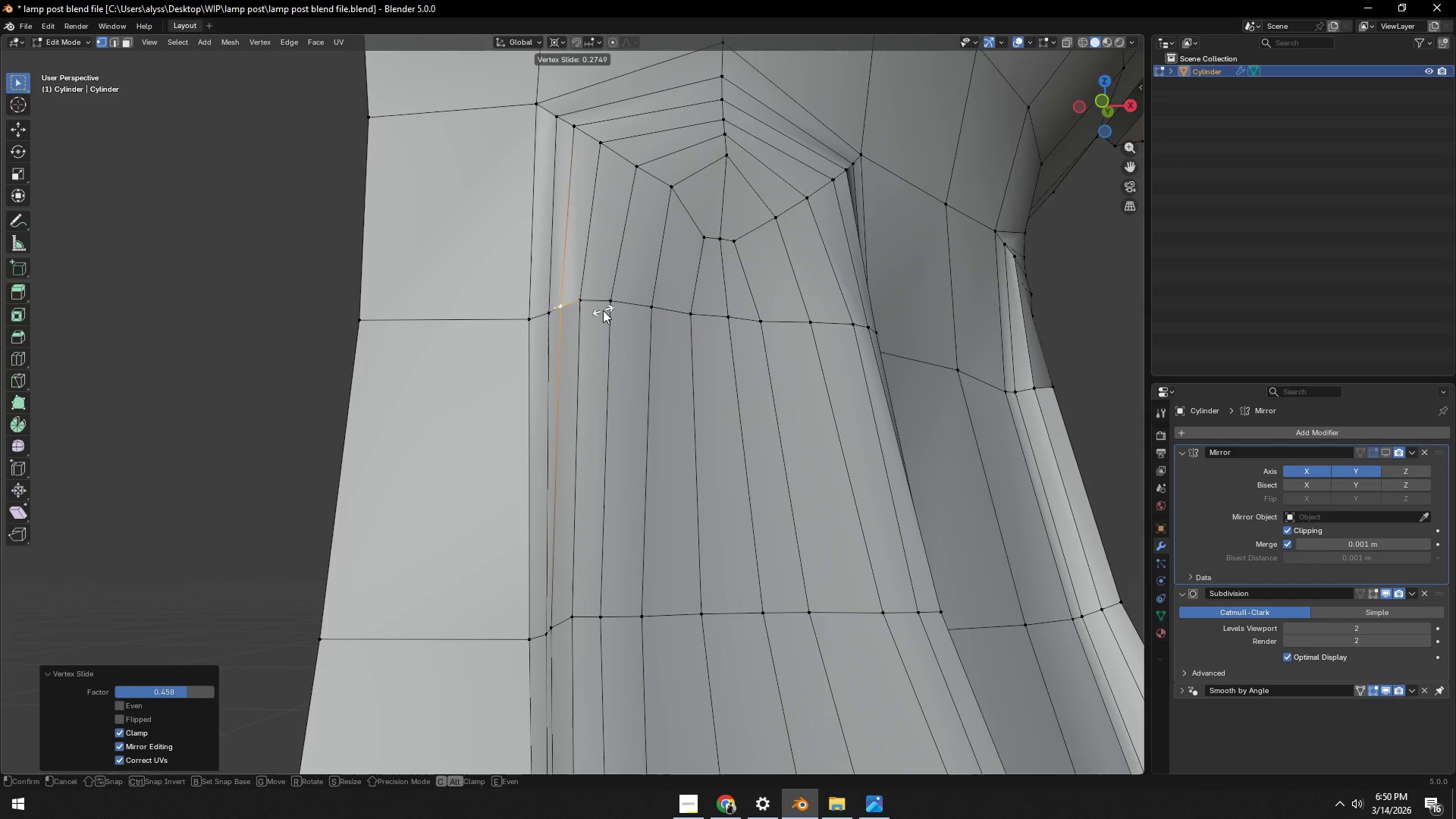 
left_click([603, 310])
 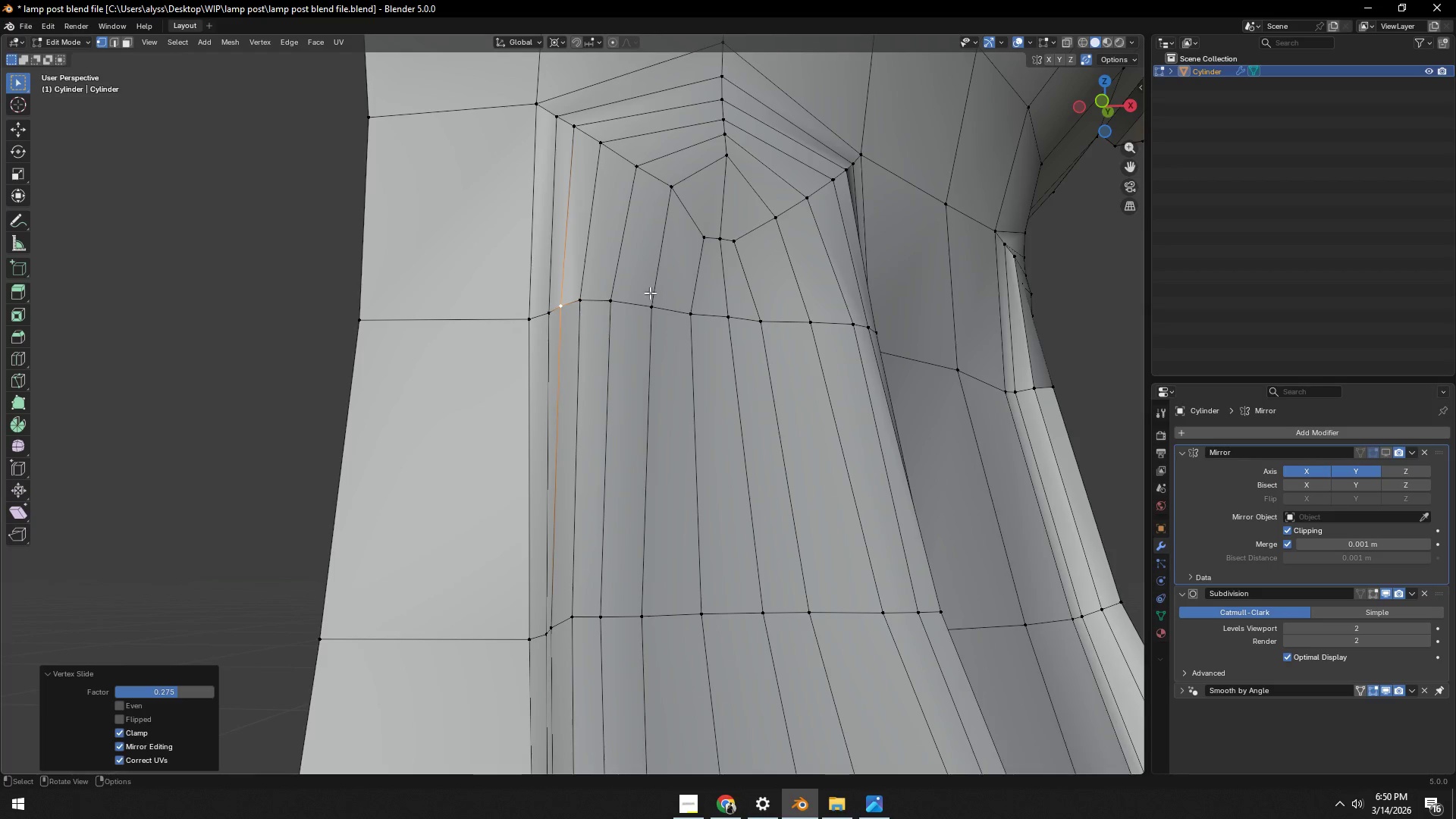 
hold_key(key=ShiftLeft, duration=0.36)
 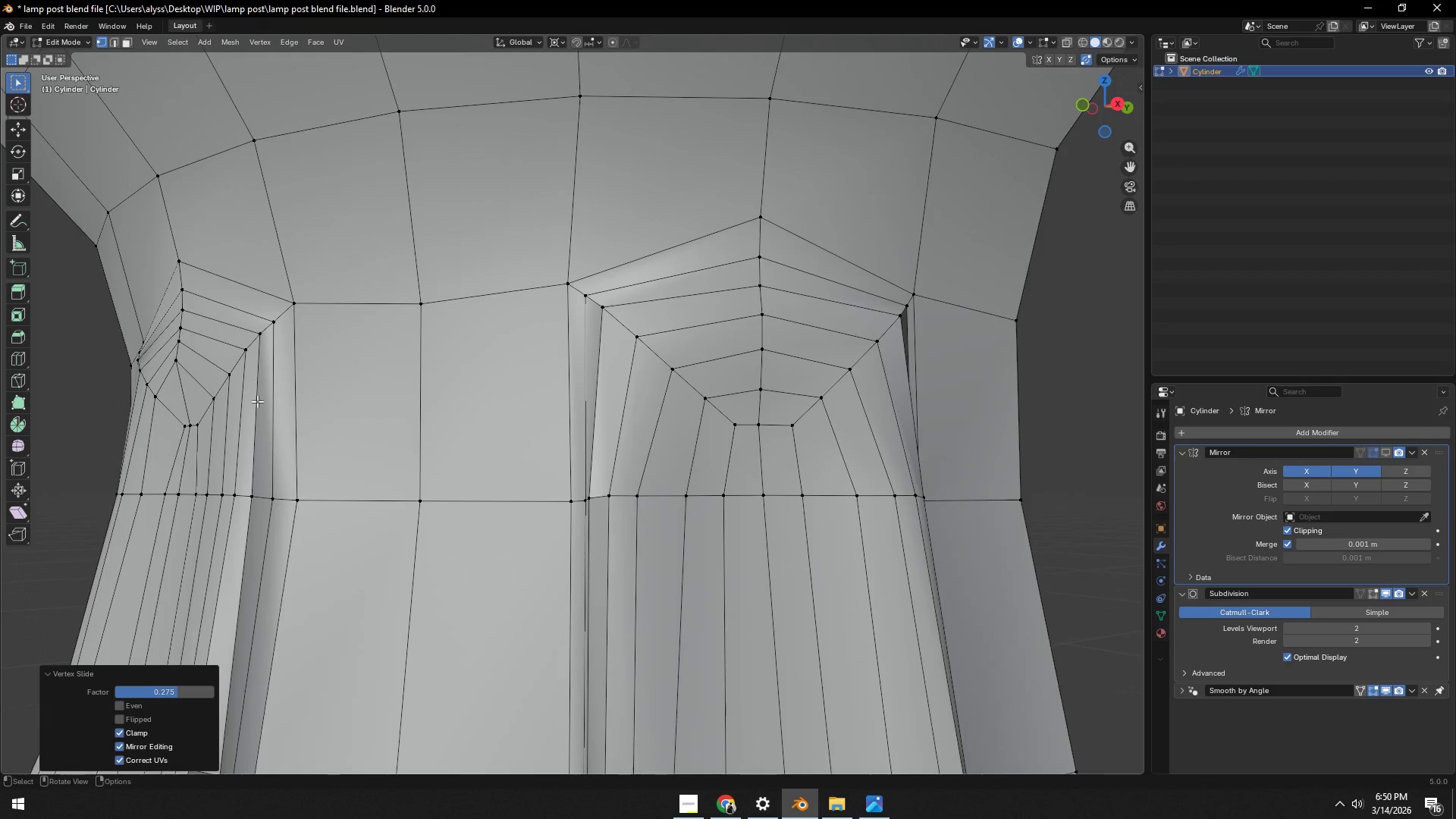 
left_click([204, 422])
 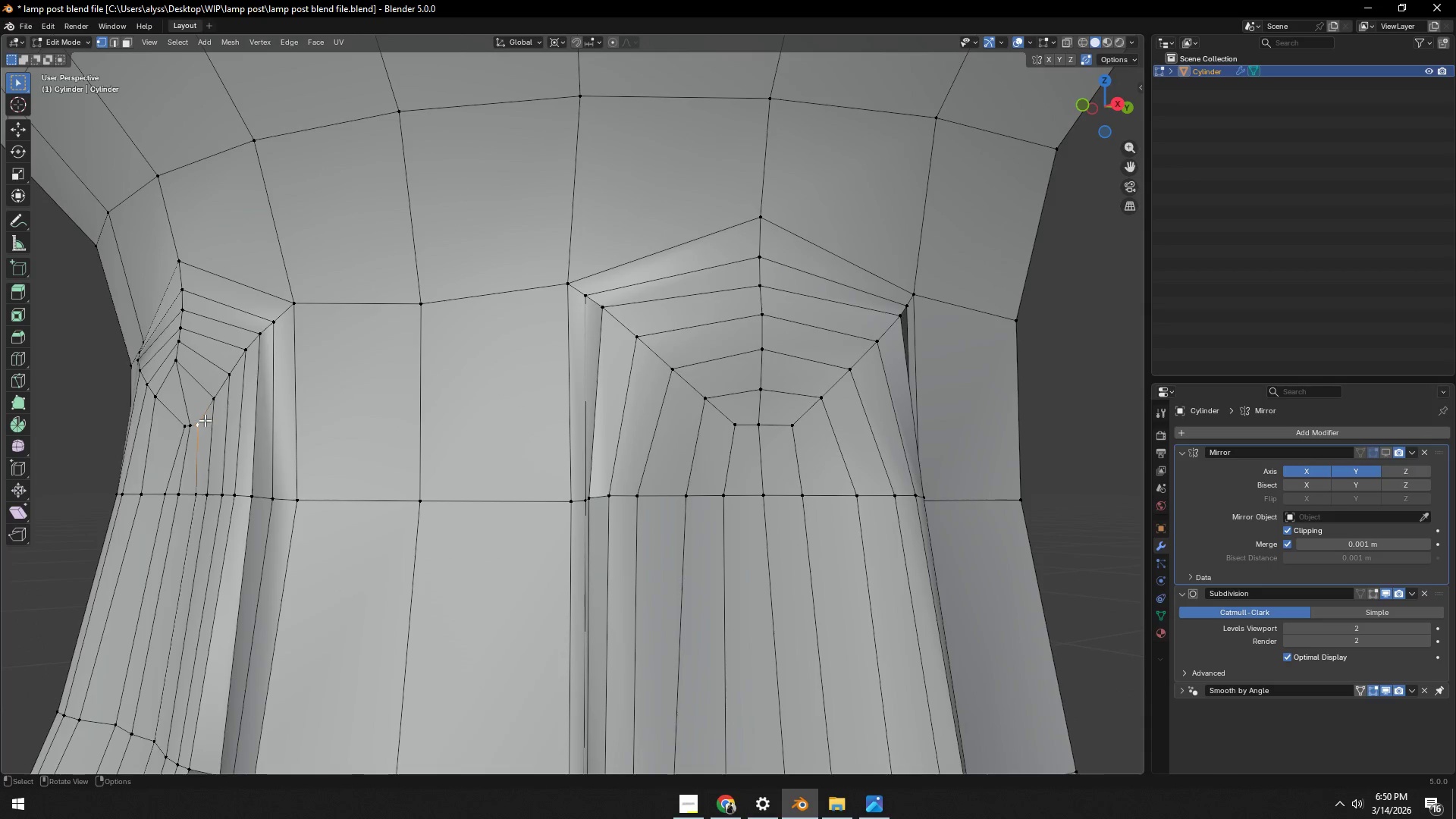 
key(Backquote)
 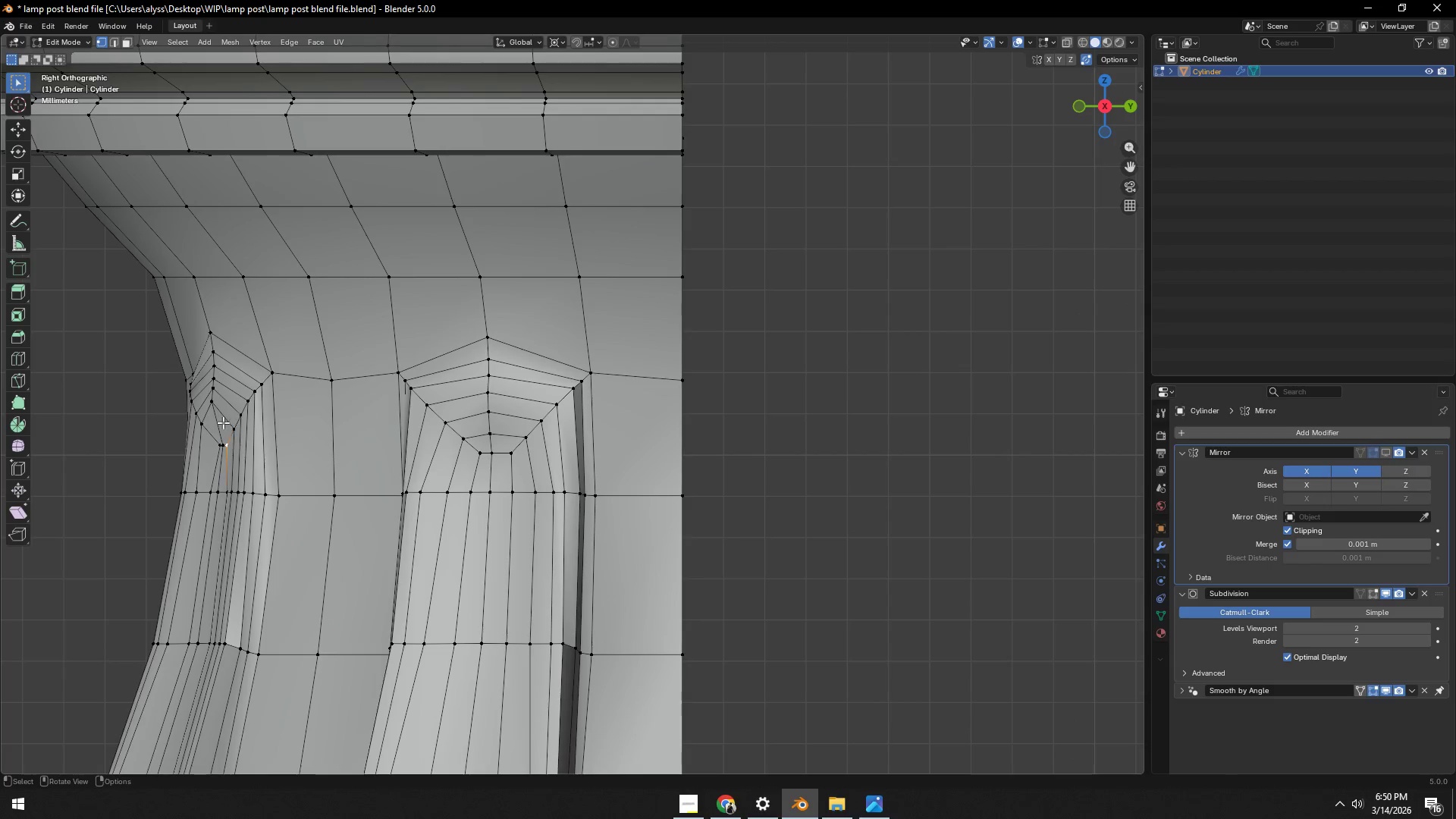 
key(Backquote)
 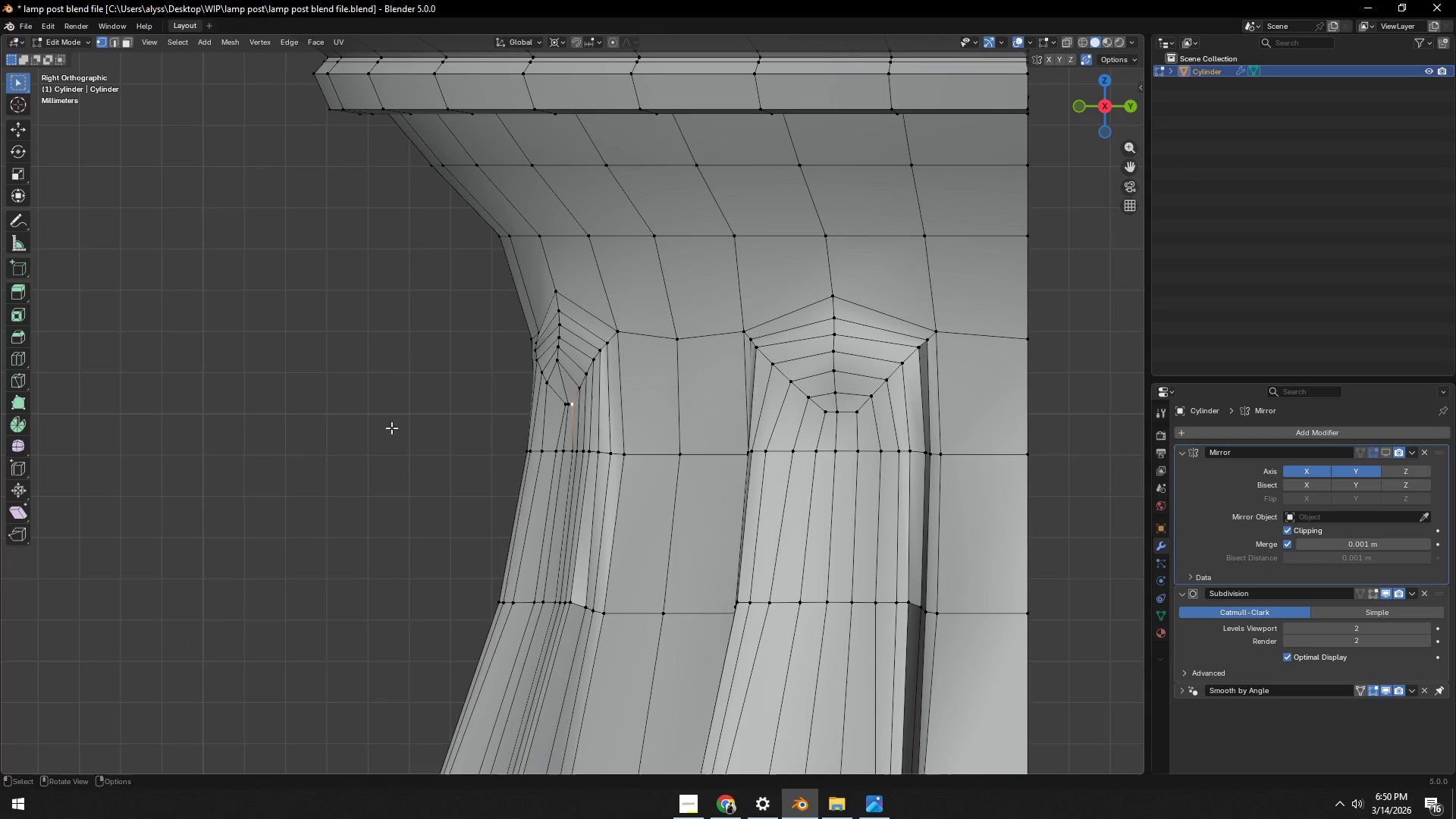 
key(Backquote)
 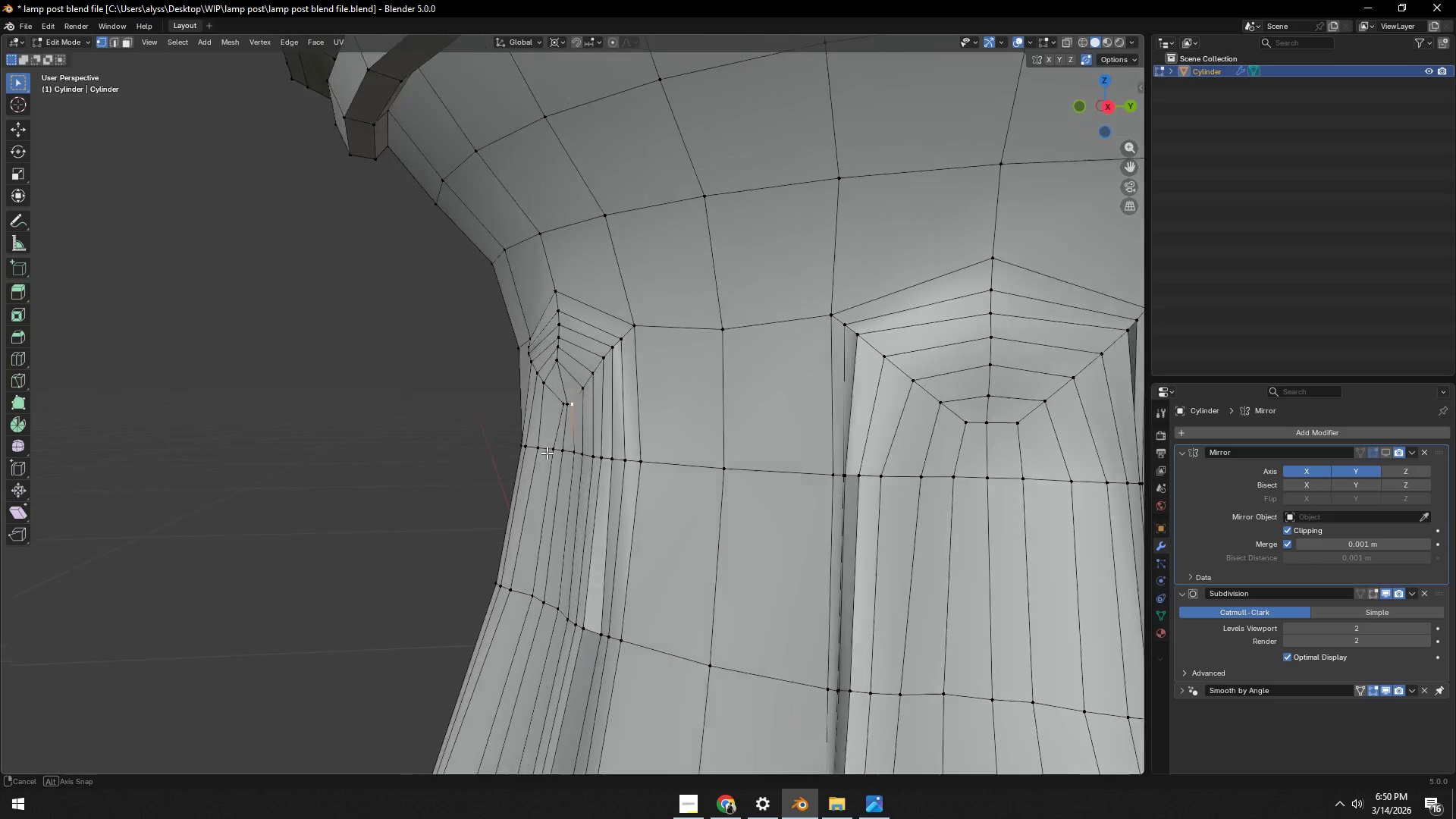 
scroll: coordinate [561, 447], scroll_direction: up, amount: 8.0
 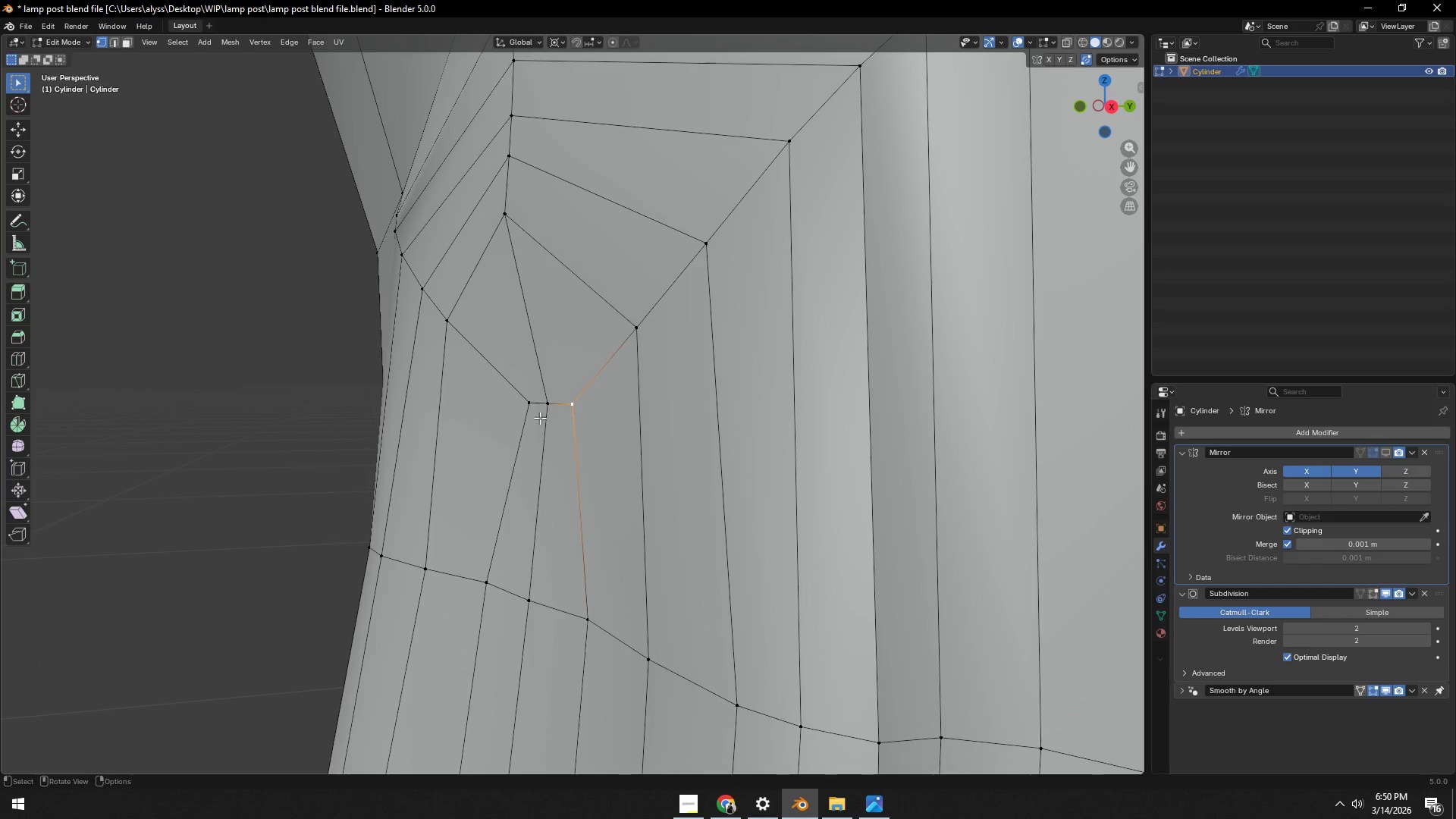 
left_click([527, 410])
 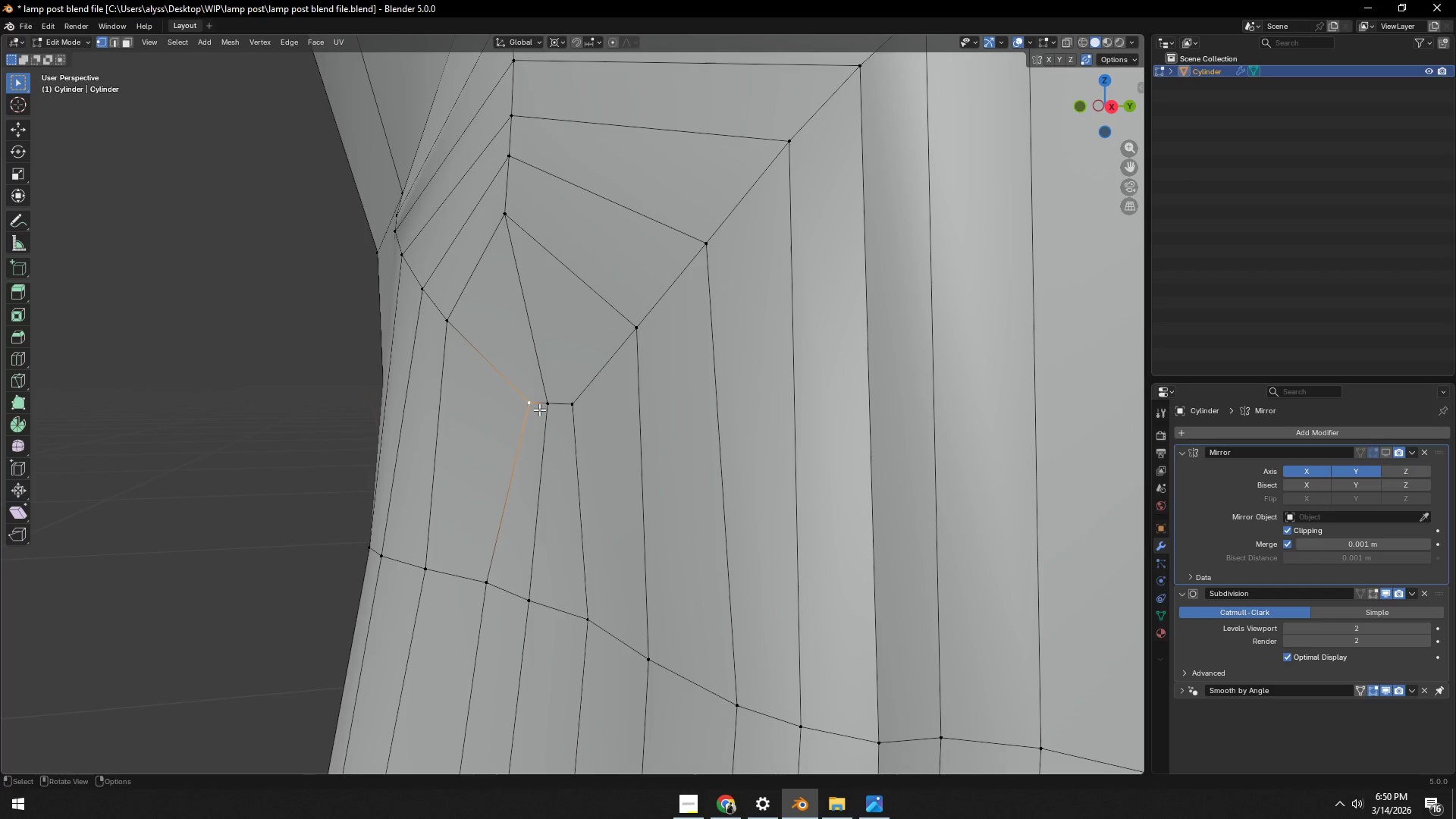 
hold_key(key=ShiftLeft, duration=0.69)
double_click([547, 406])
 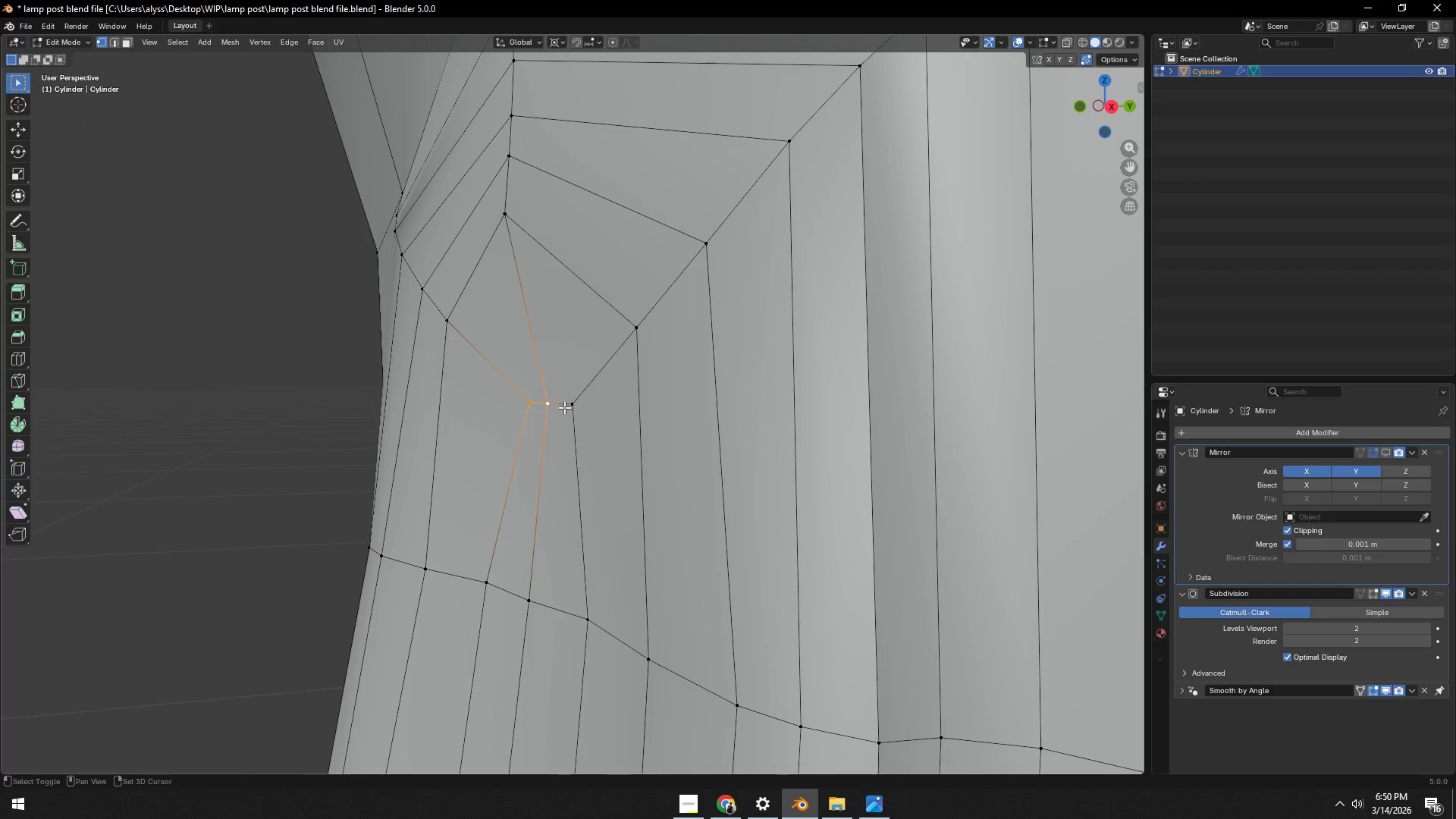 
triple_click([565, 407])
 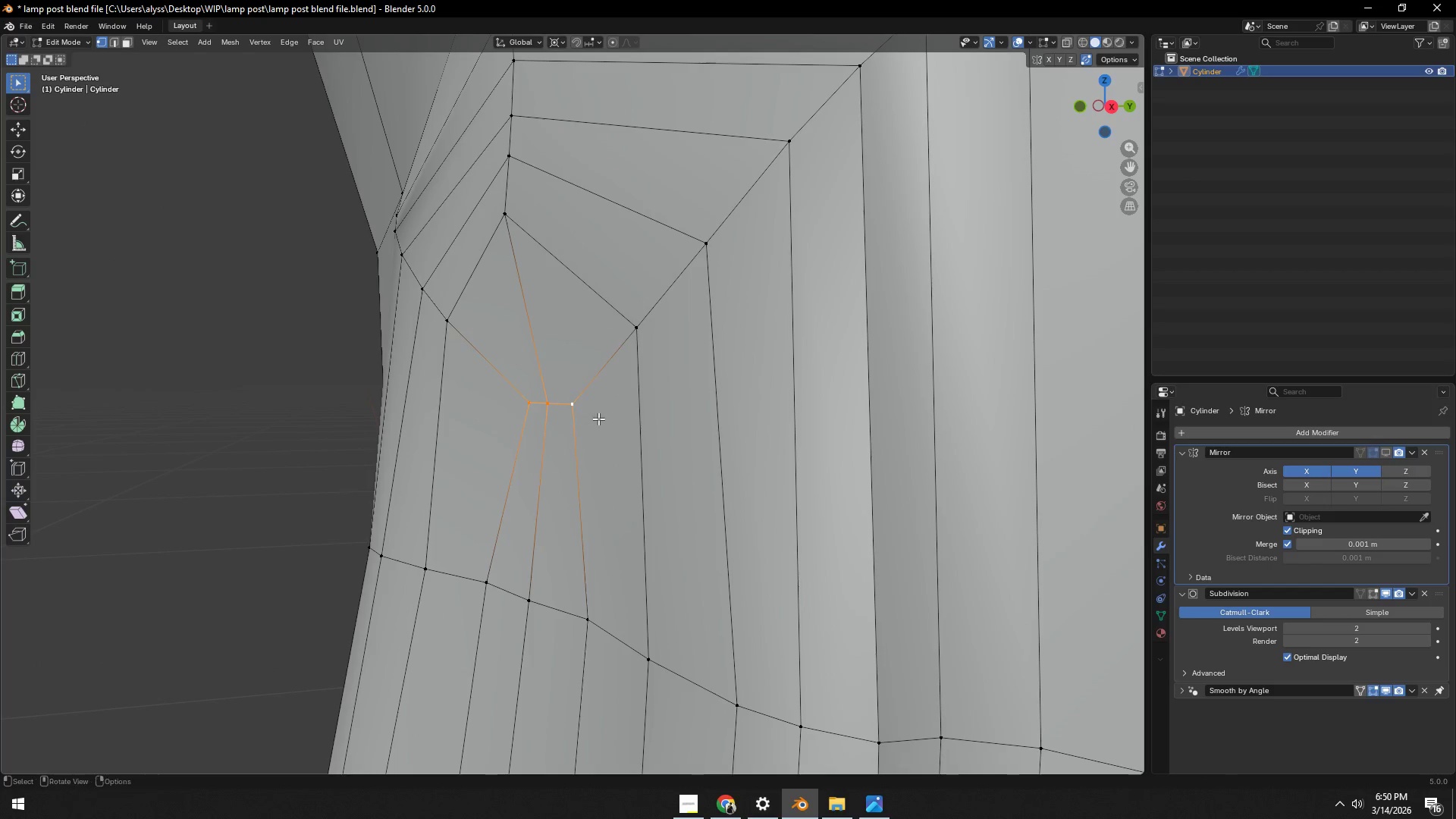 
type(gg)
 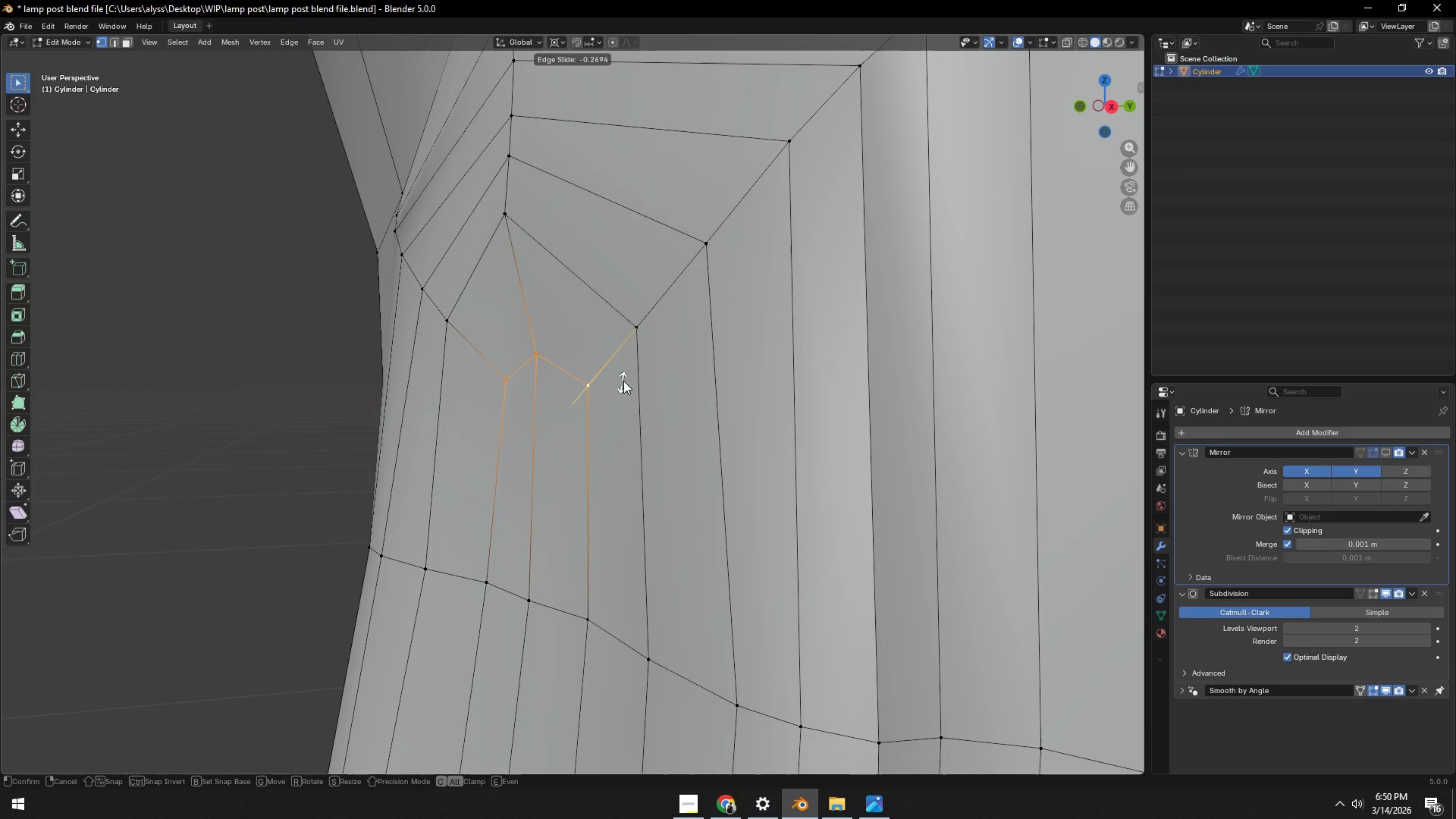 
left_click([628, 373])
 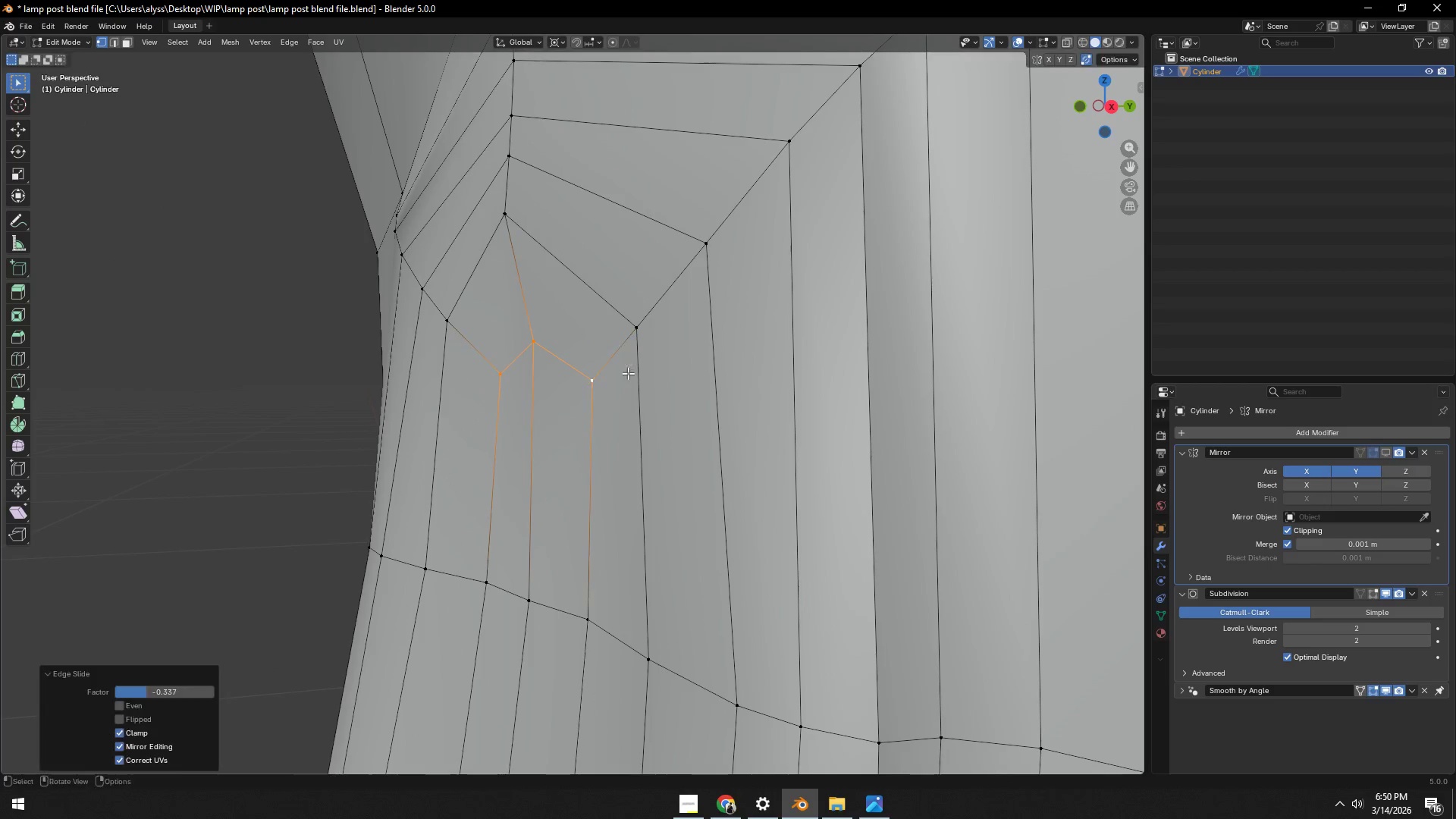 
type(gg)
 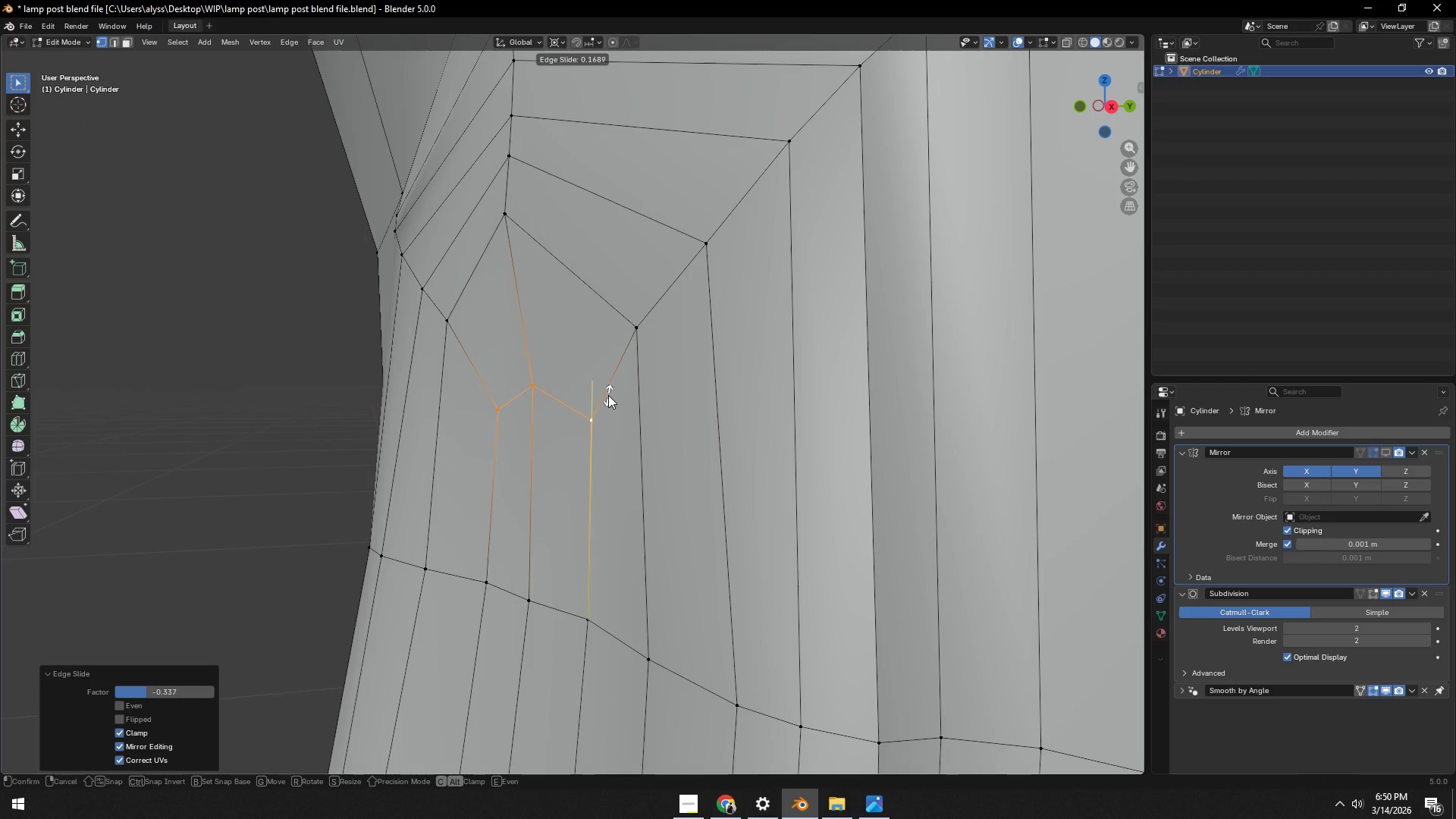 
left_click([608, 395])
 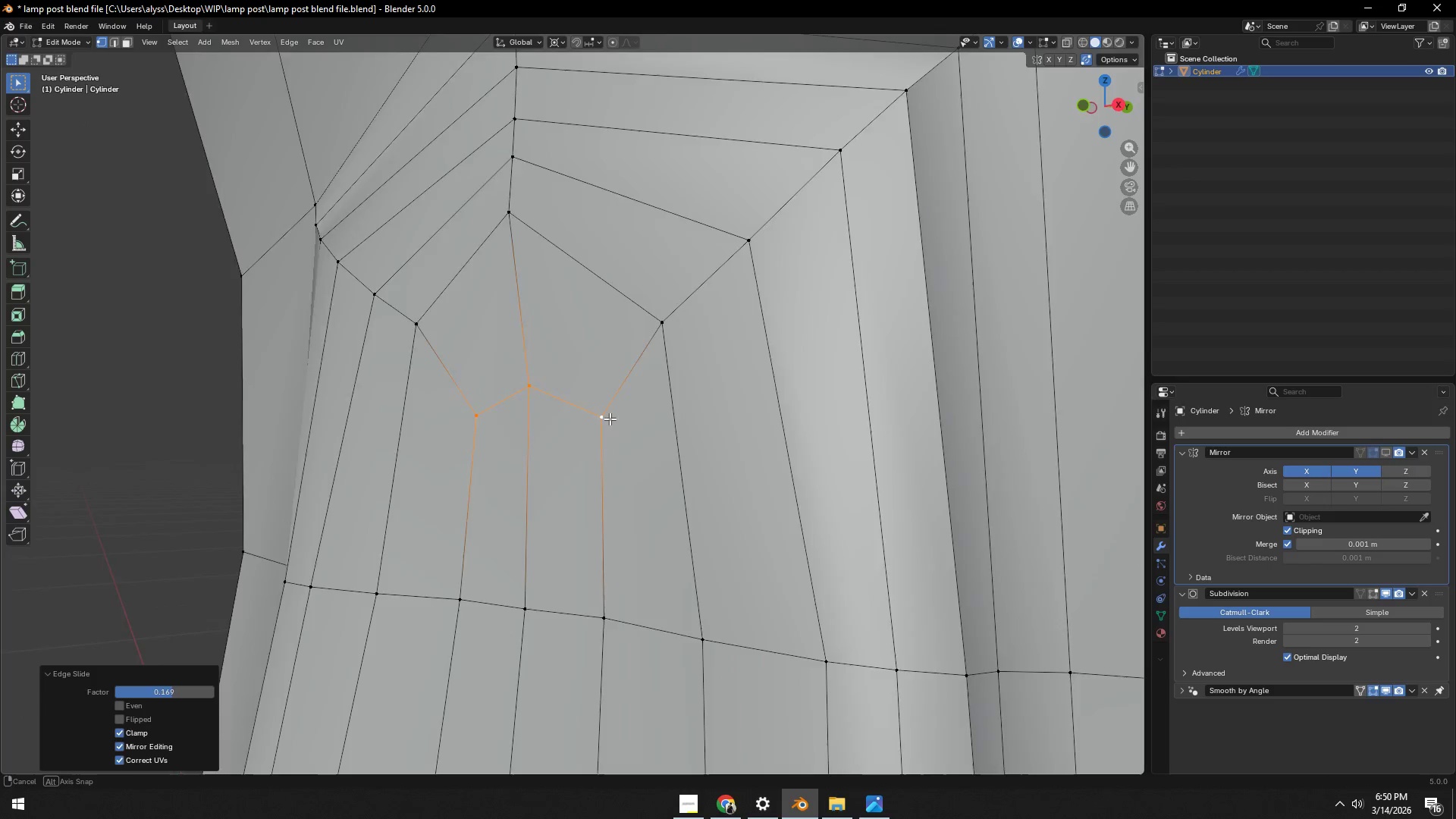 
left_click([623, 416])
 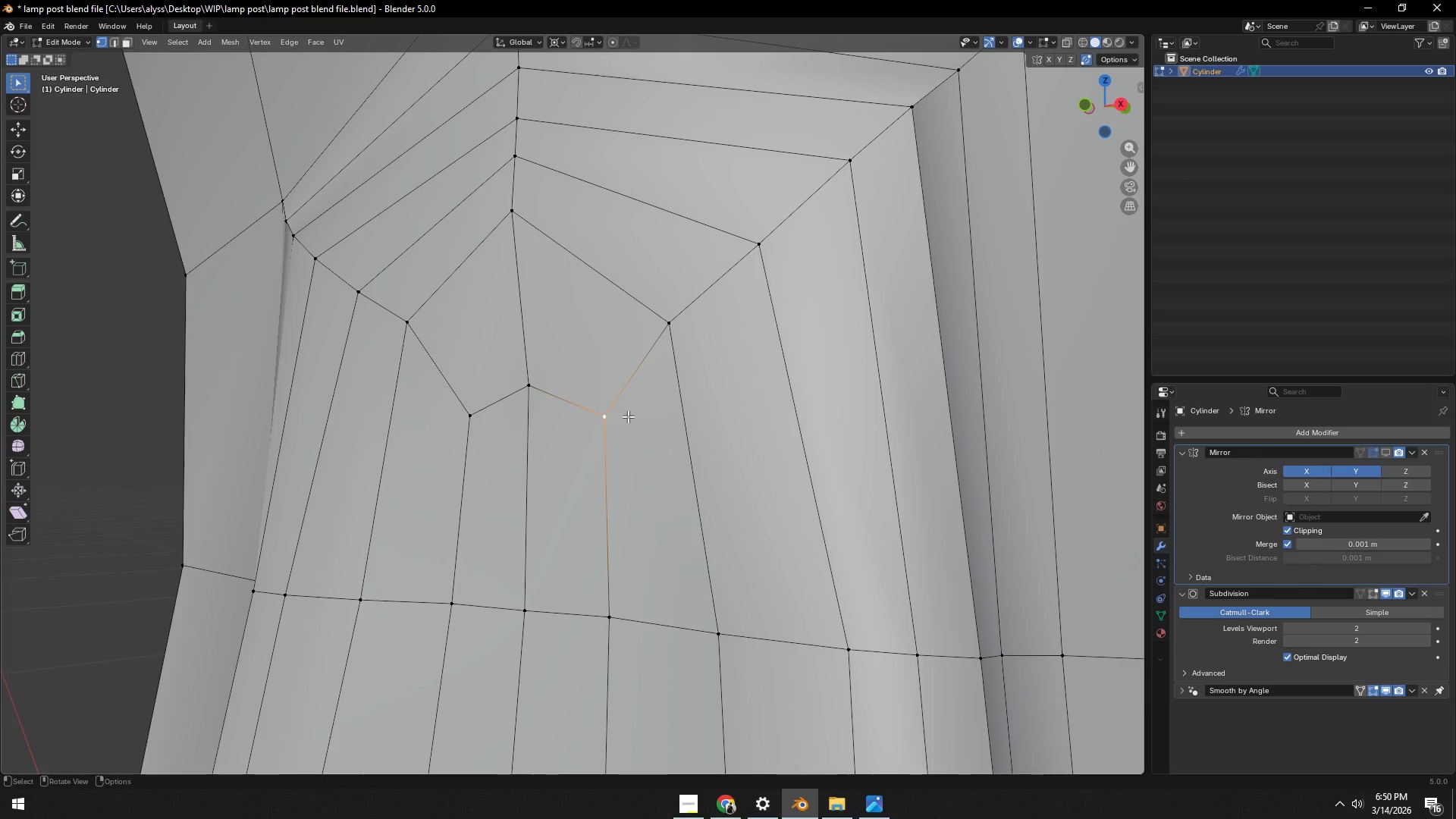 
type(gg)
 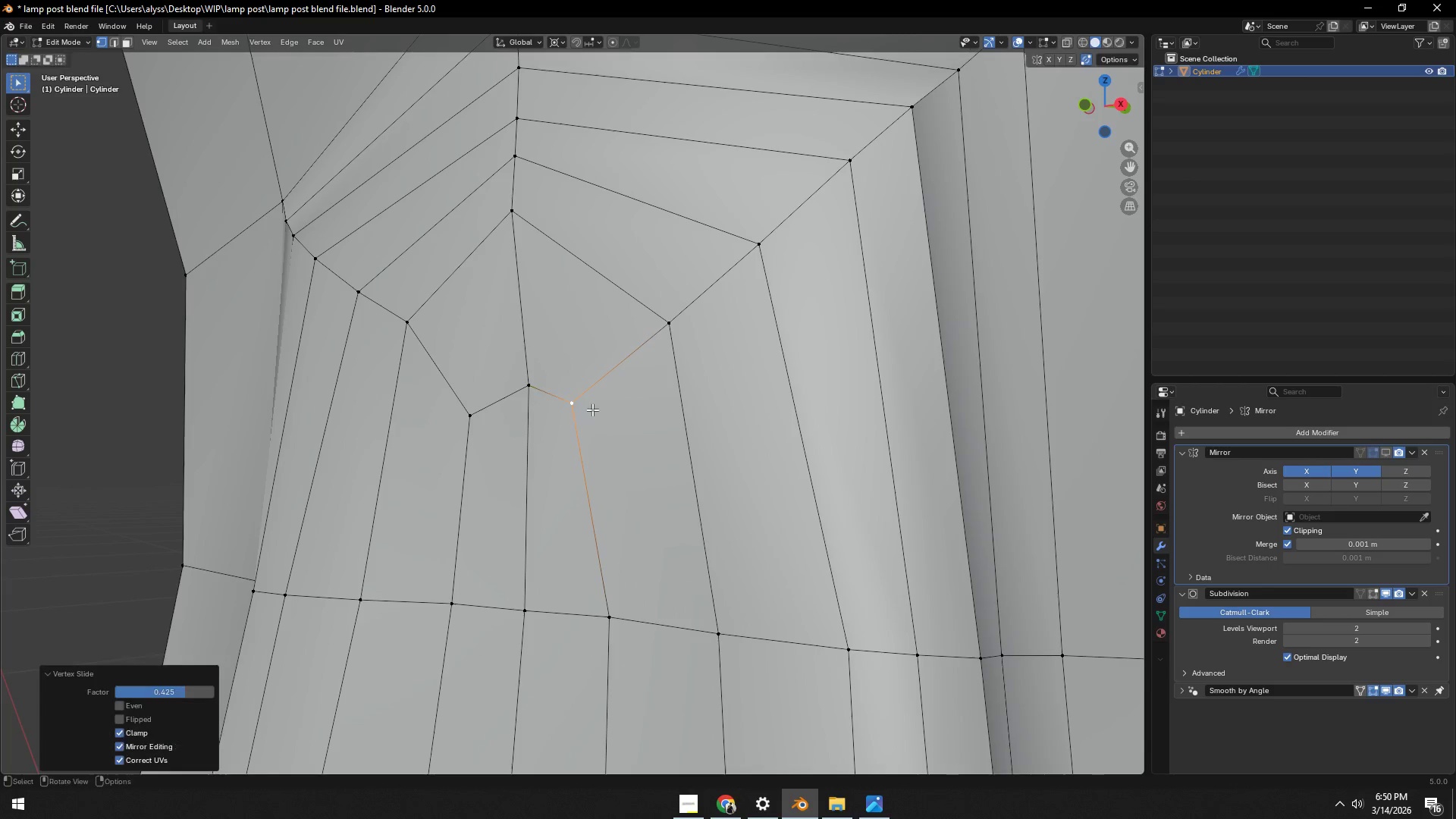 
double_click([466, 416])
 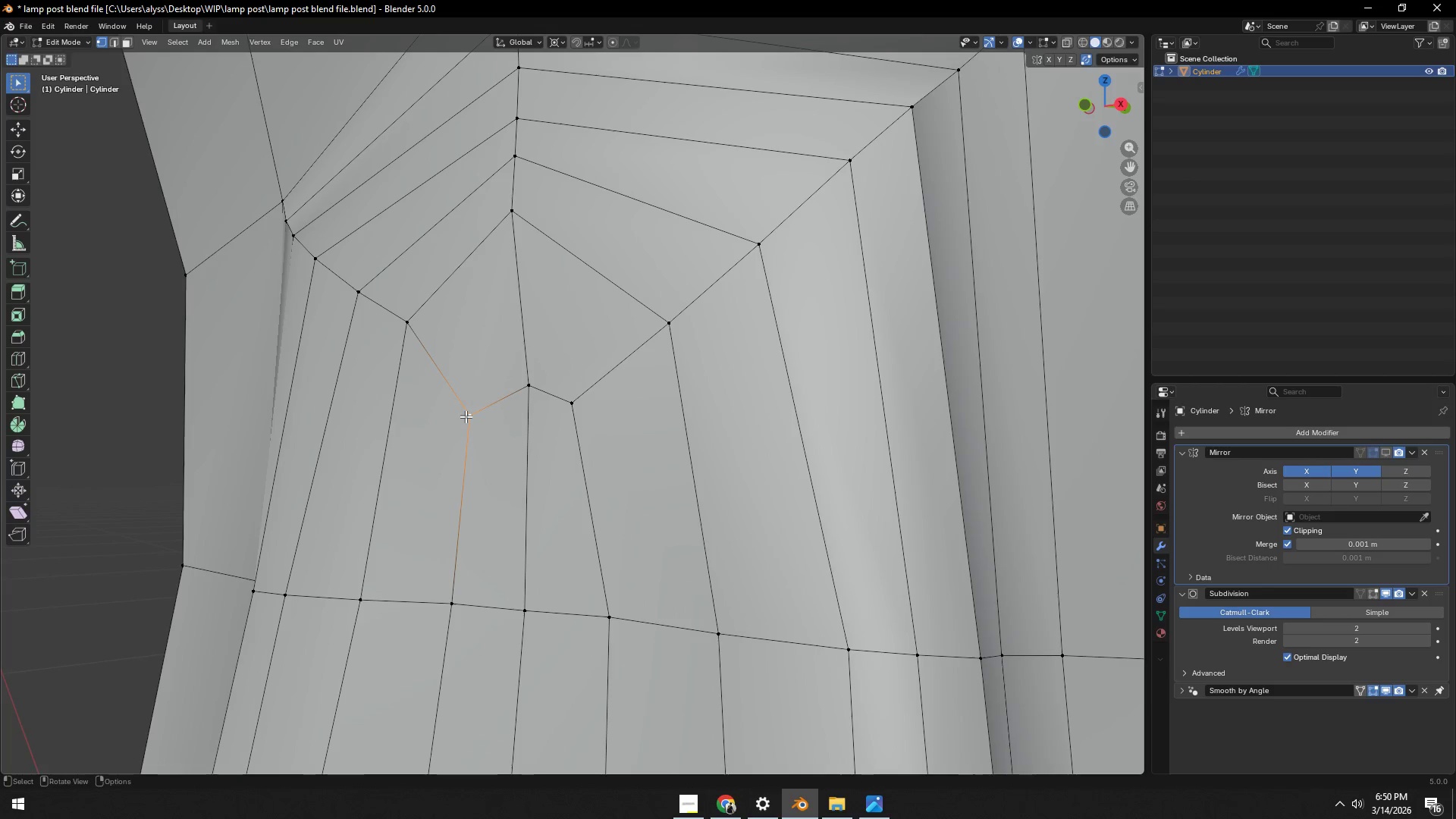 
type(gg)
 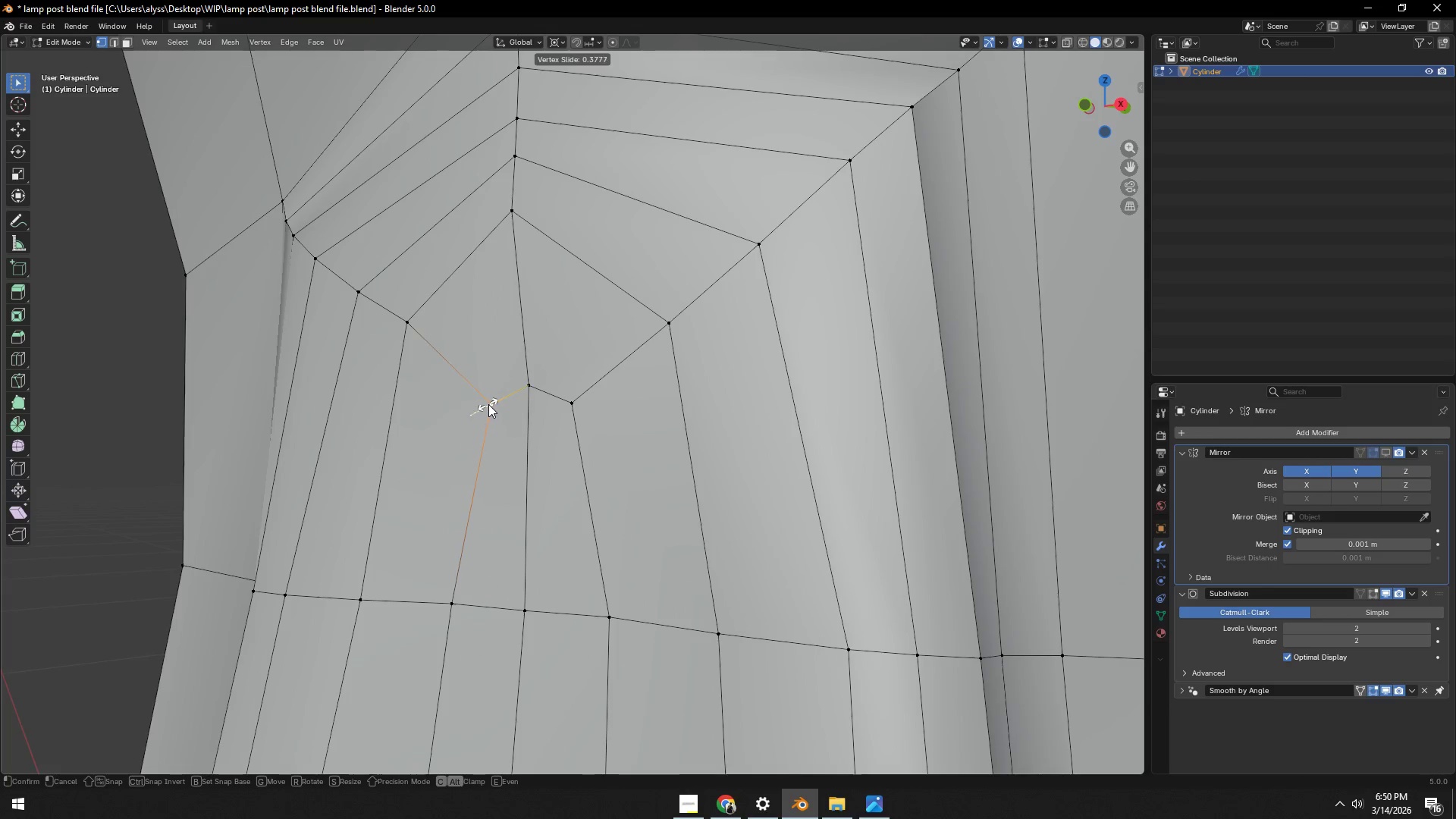 
left_click([489, 403])
 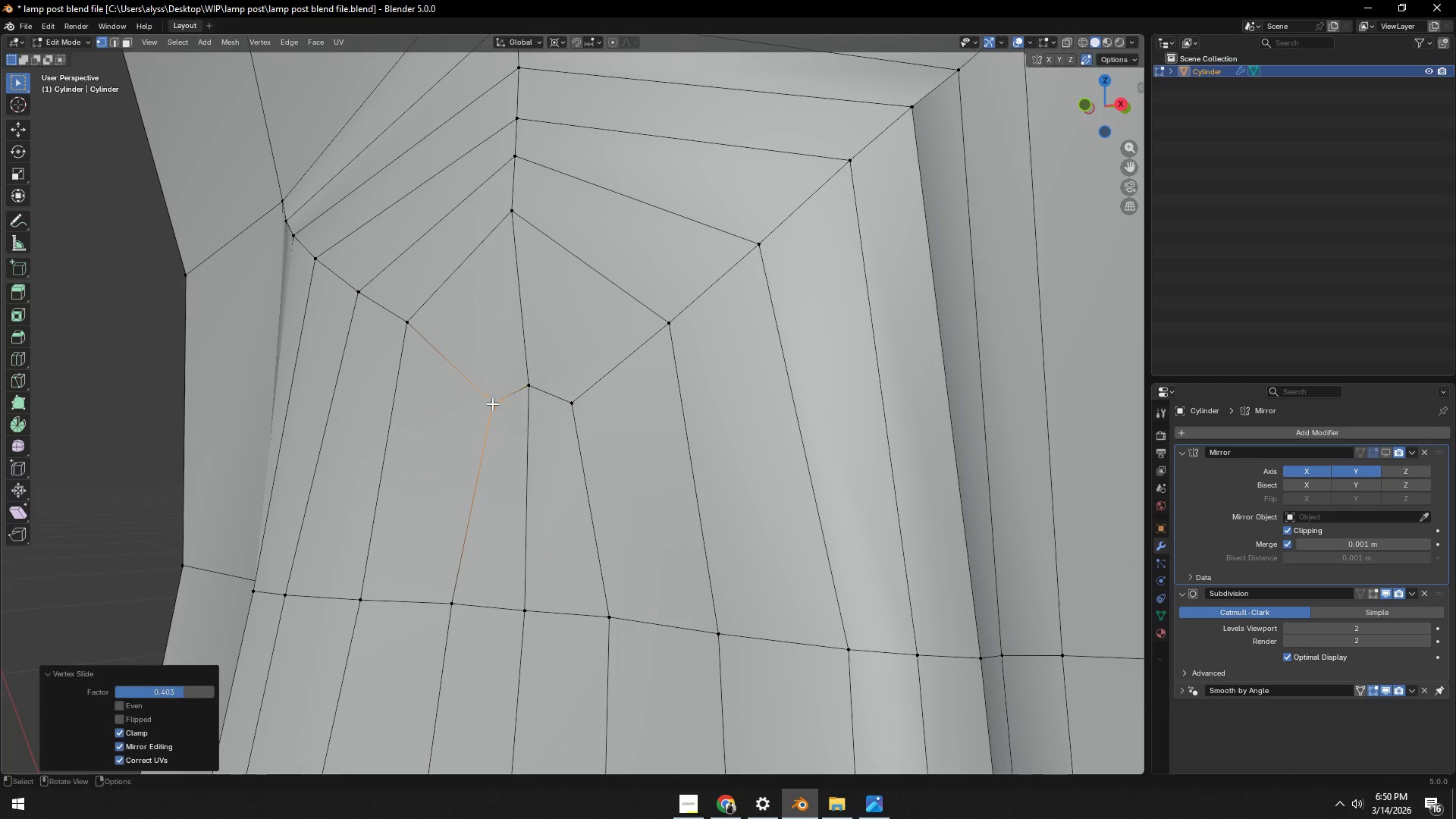 
key(Tab)
 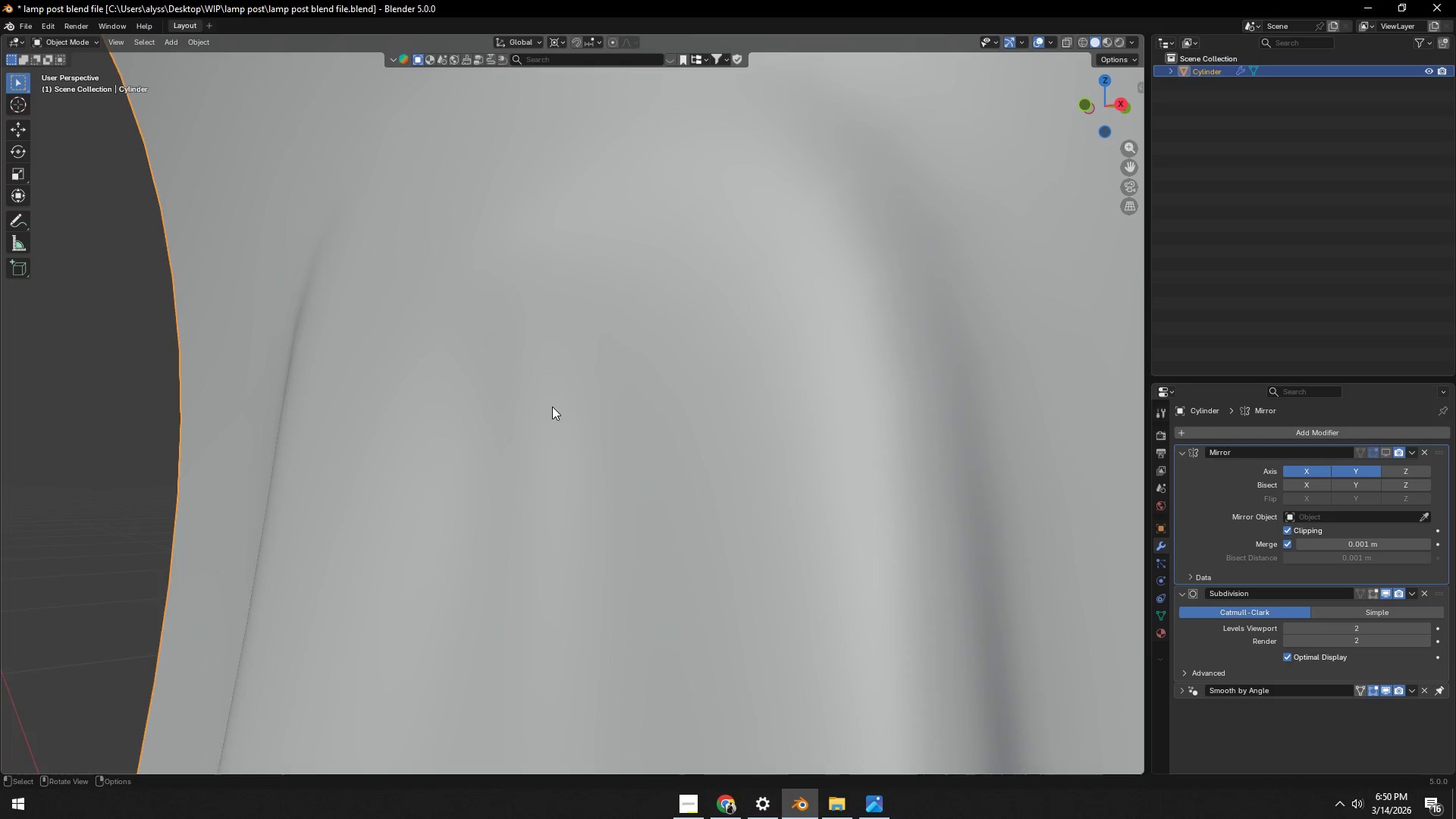 
scroll: coordinate [552, 409], scroll_direction: down, amount: 4.0
 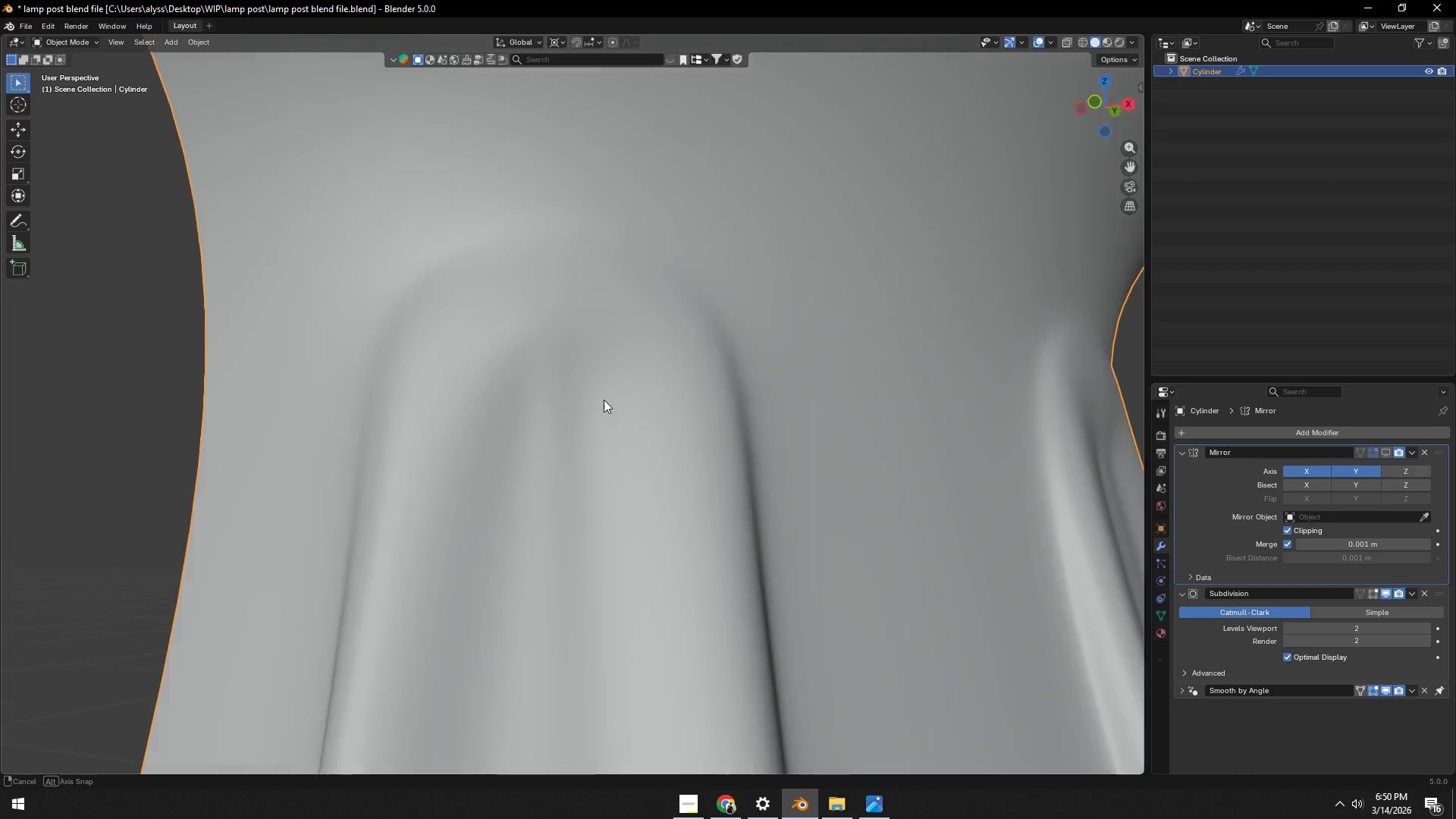 
key(Tab)
 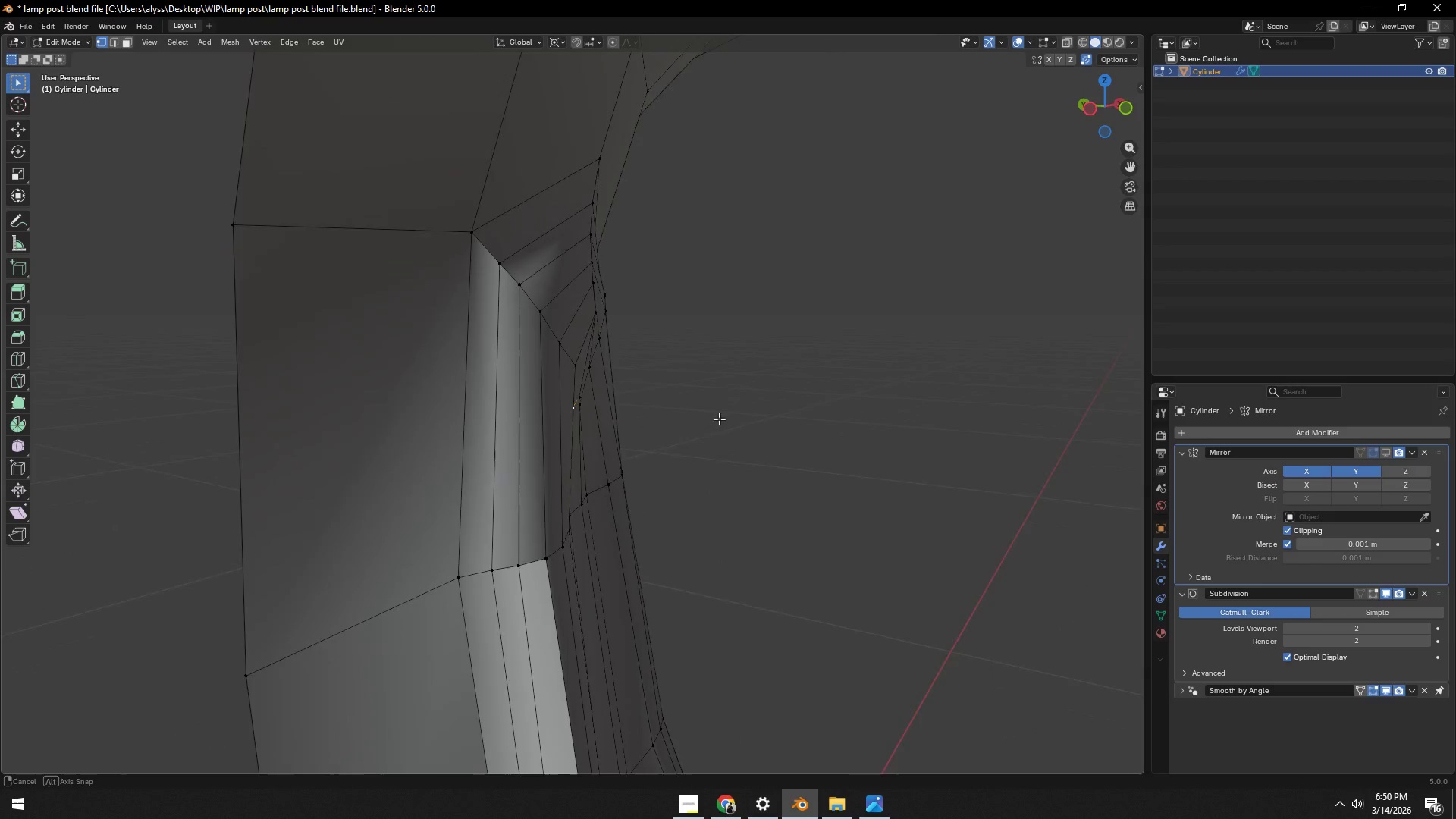 
scroll: coordinate [680, 417], scroll_direction: up, amount: 3.0
 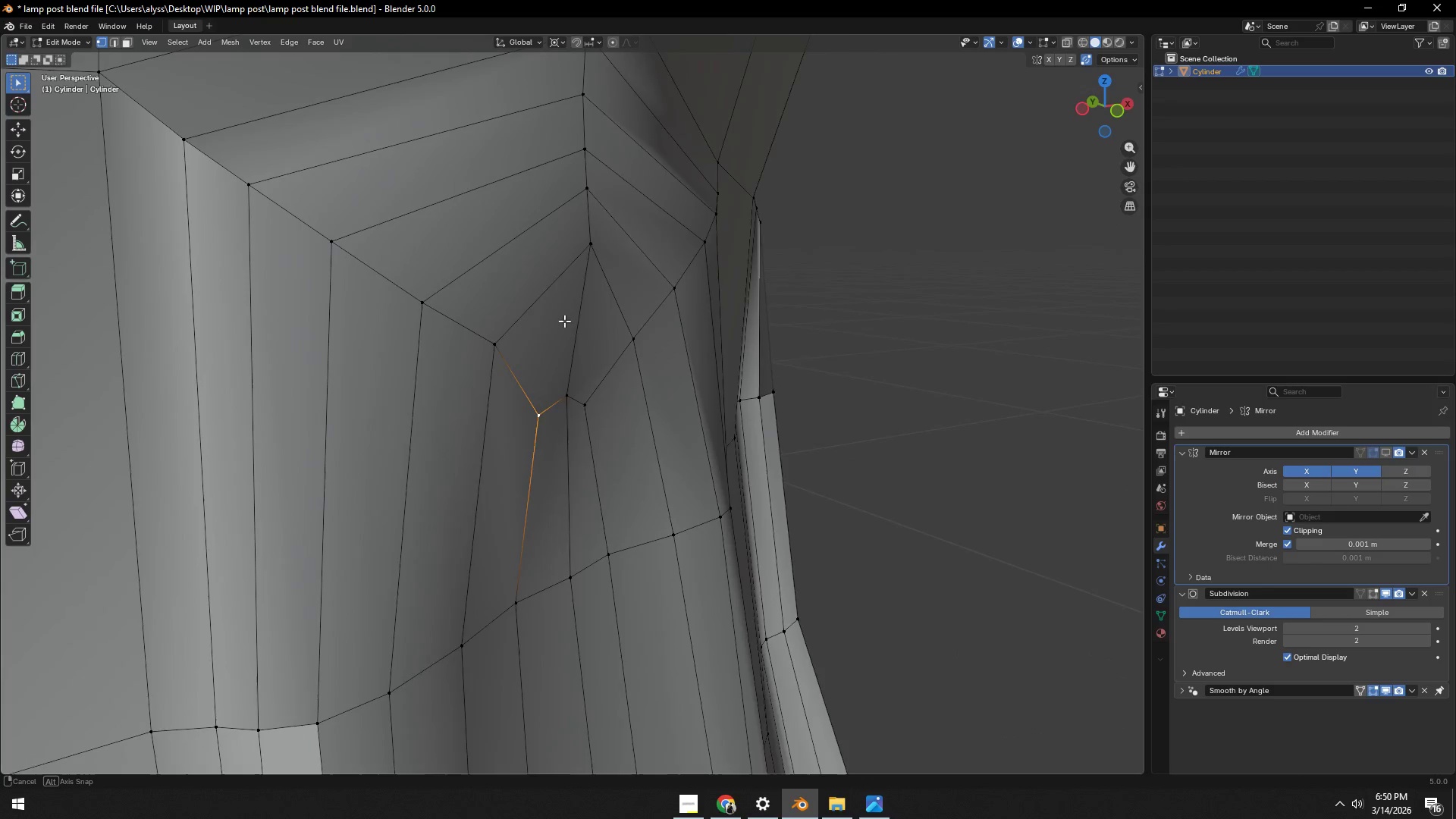 
left_click([591, 252])
 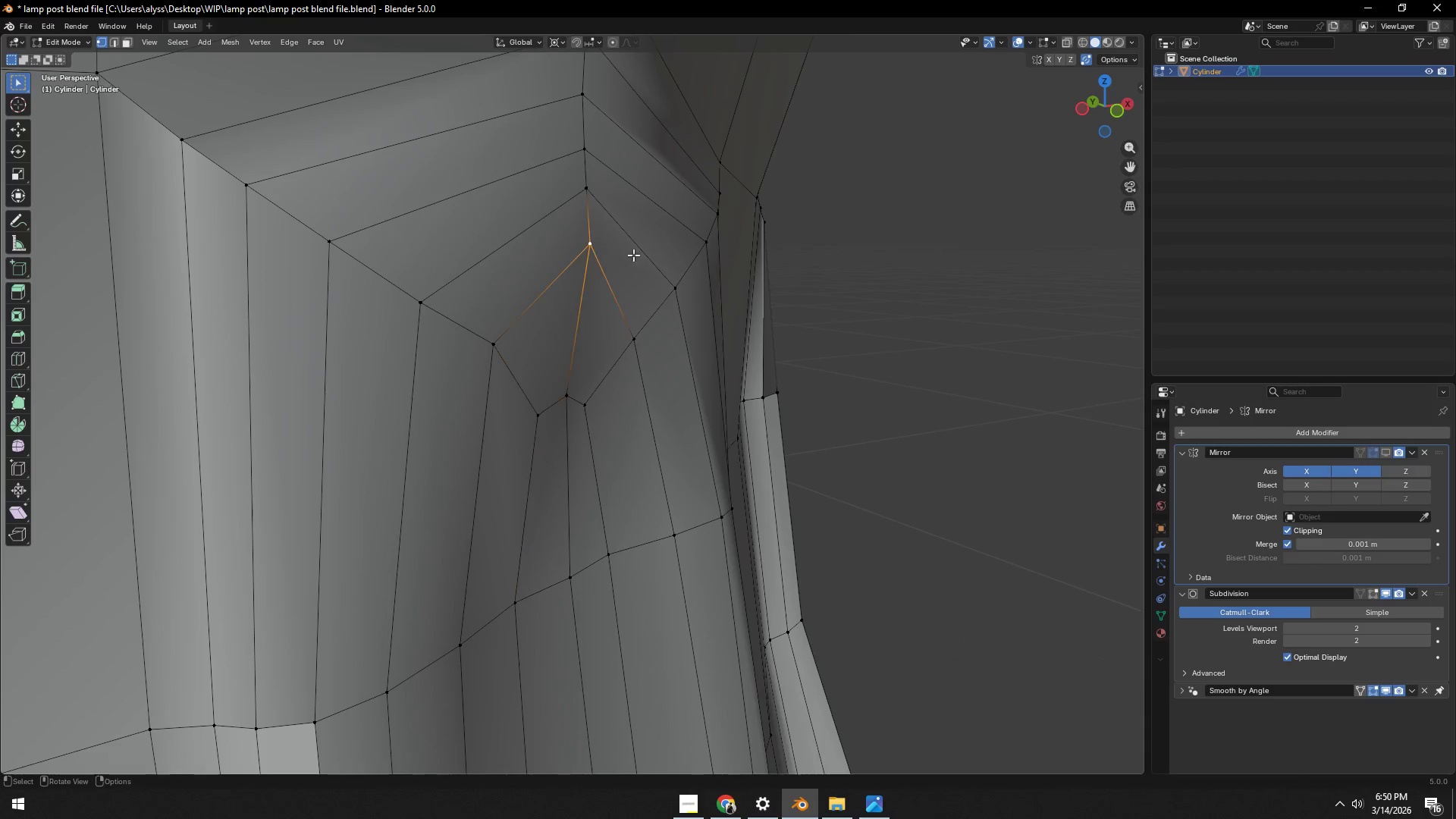 
type(gg)
 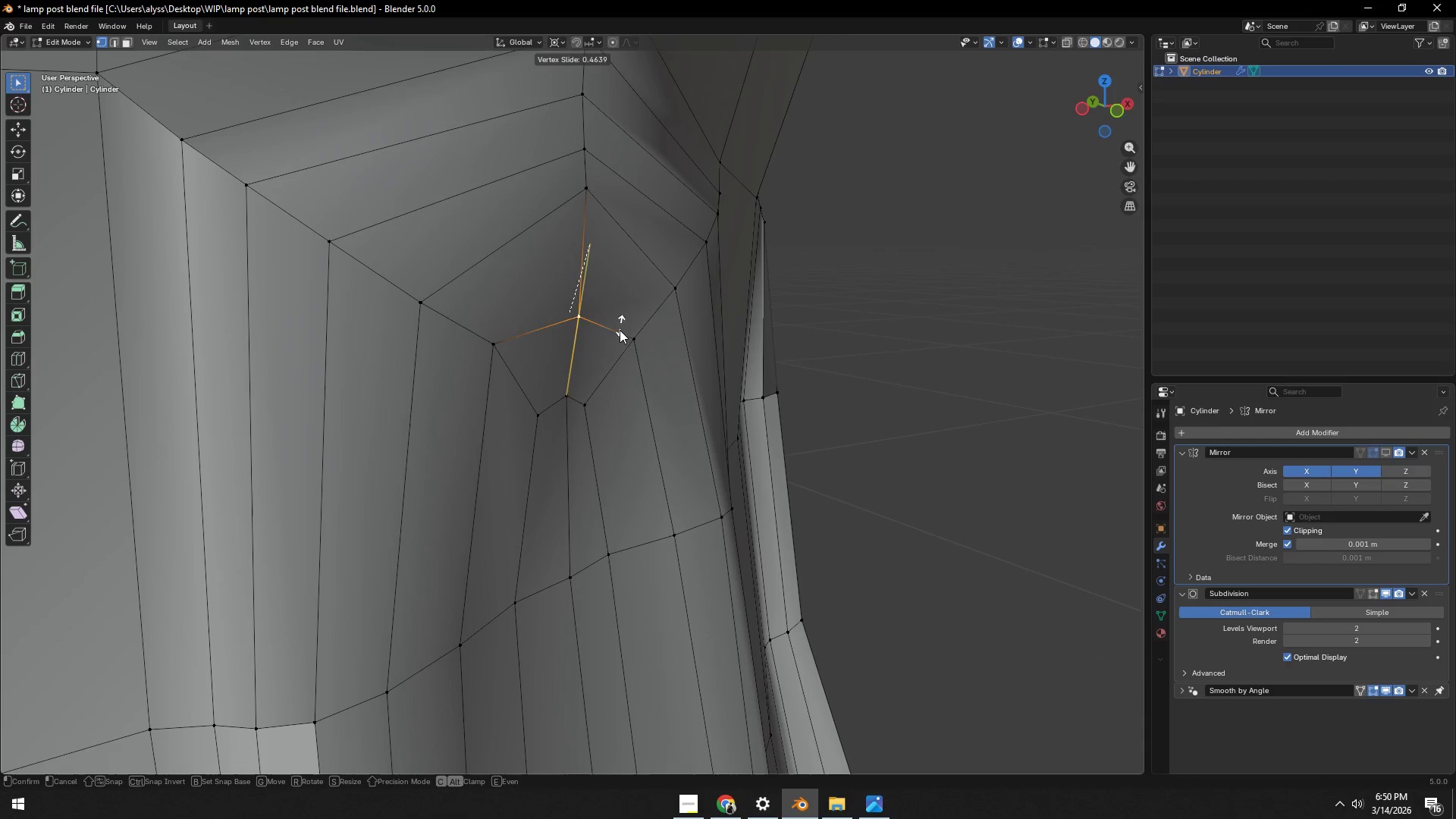 
left_click([617, 338])
 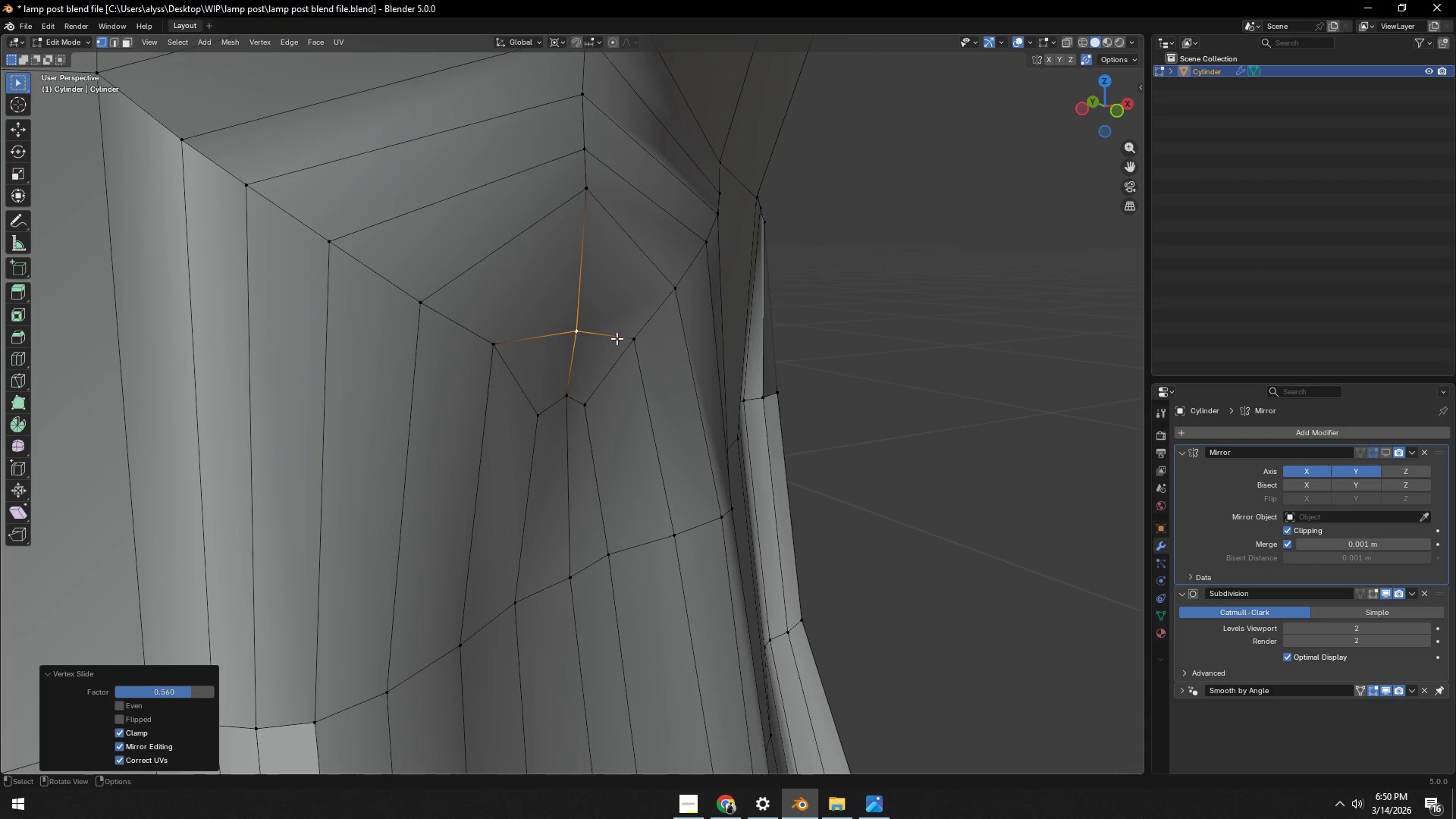 
type(gg)
 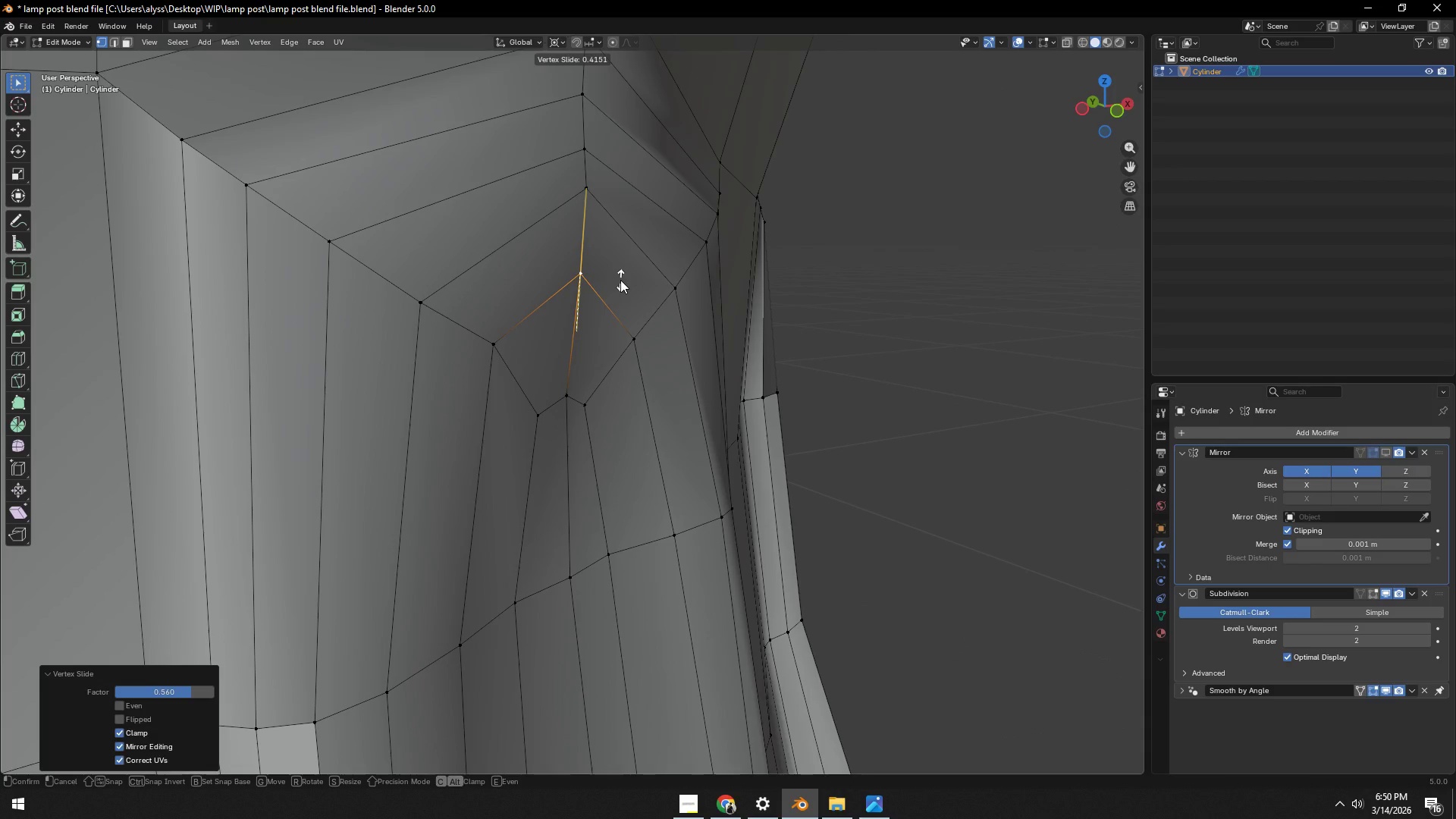 
left_click([620, 280])
 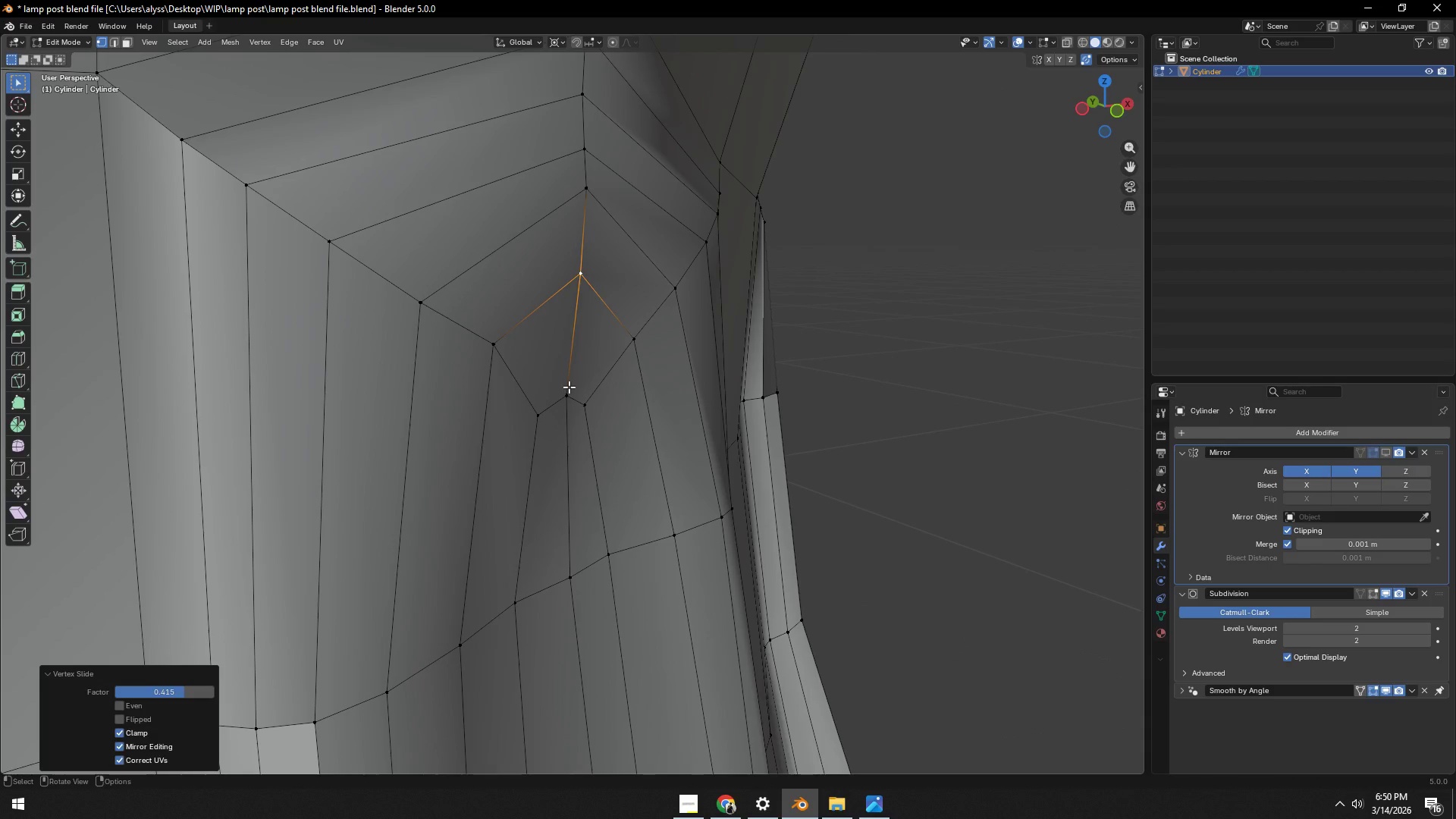 
left_click([569, 387])
 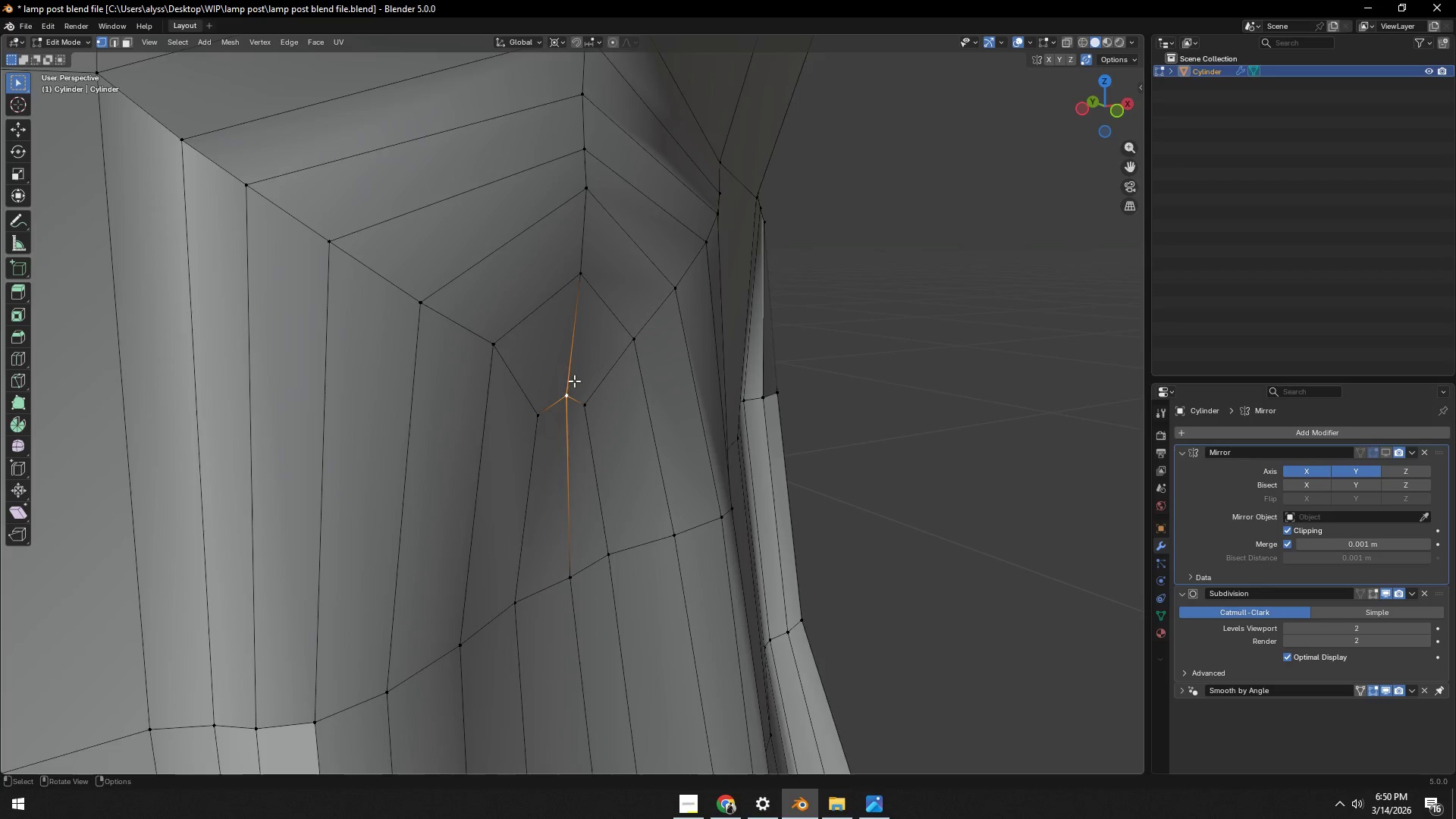 
scroll: coordinate [576, 379], scroll_direction: down, amount: 3.0
 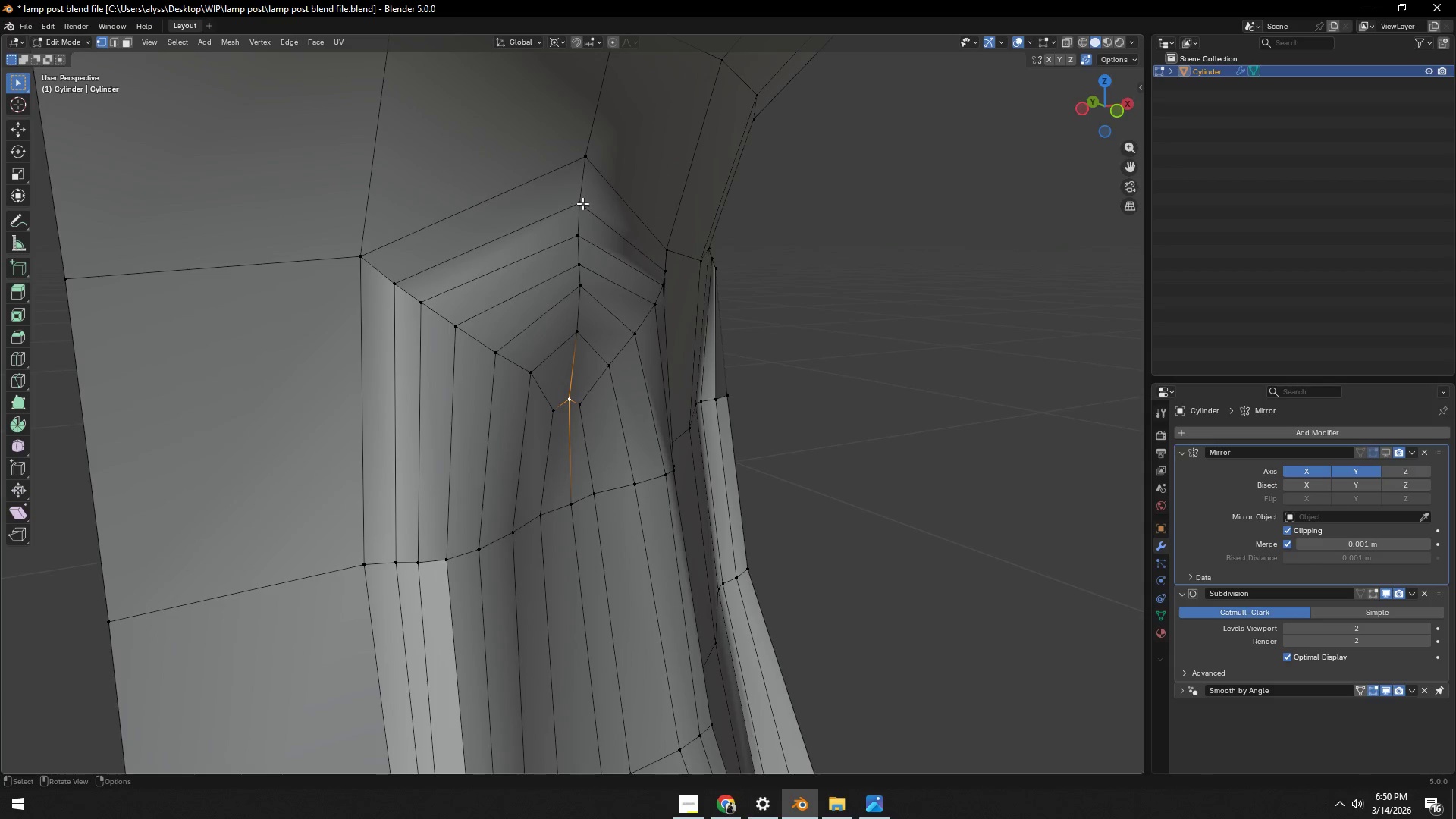 
key(Control+ControlLeft)
 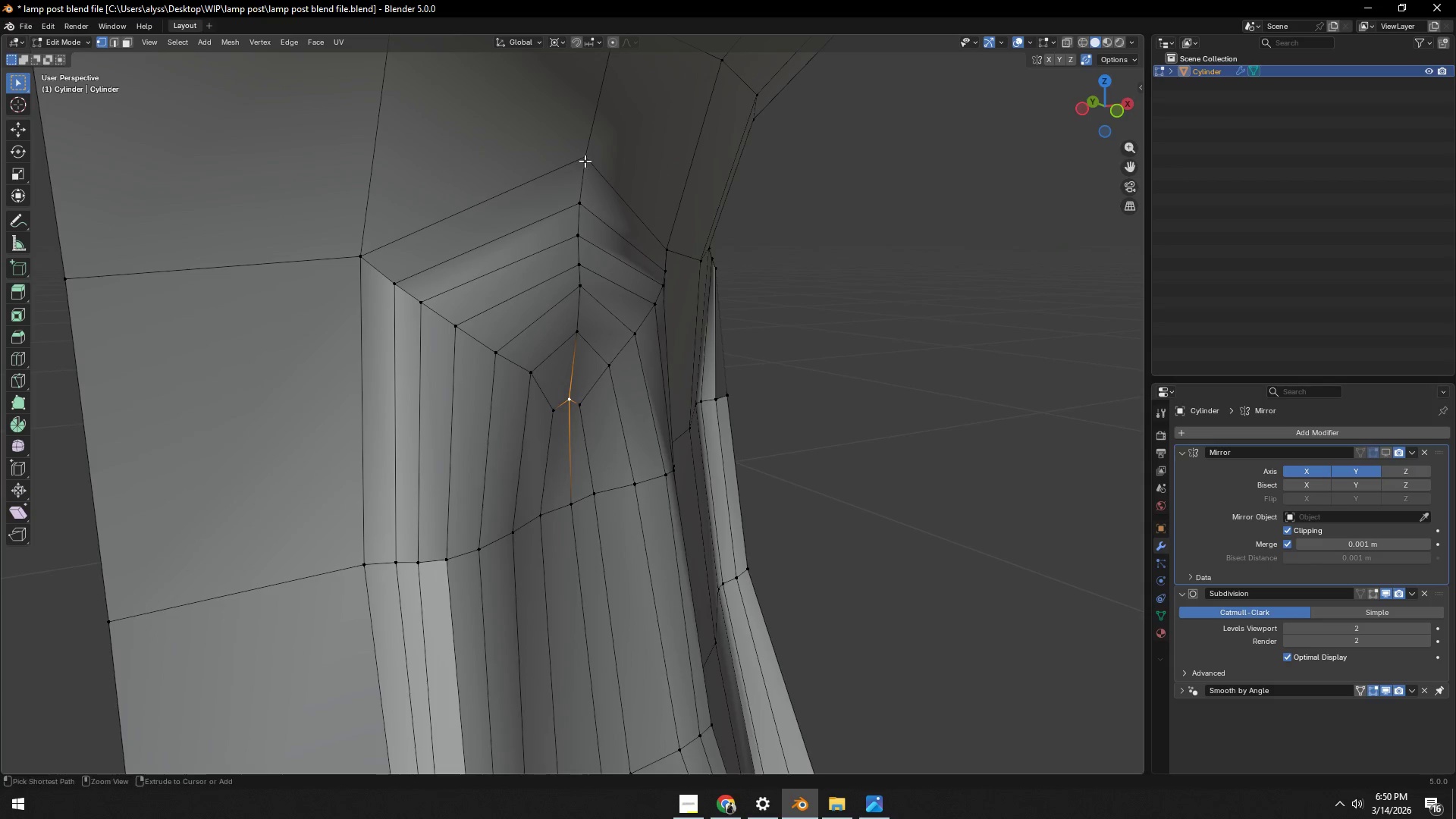 
left_click([585, 161])
 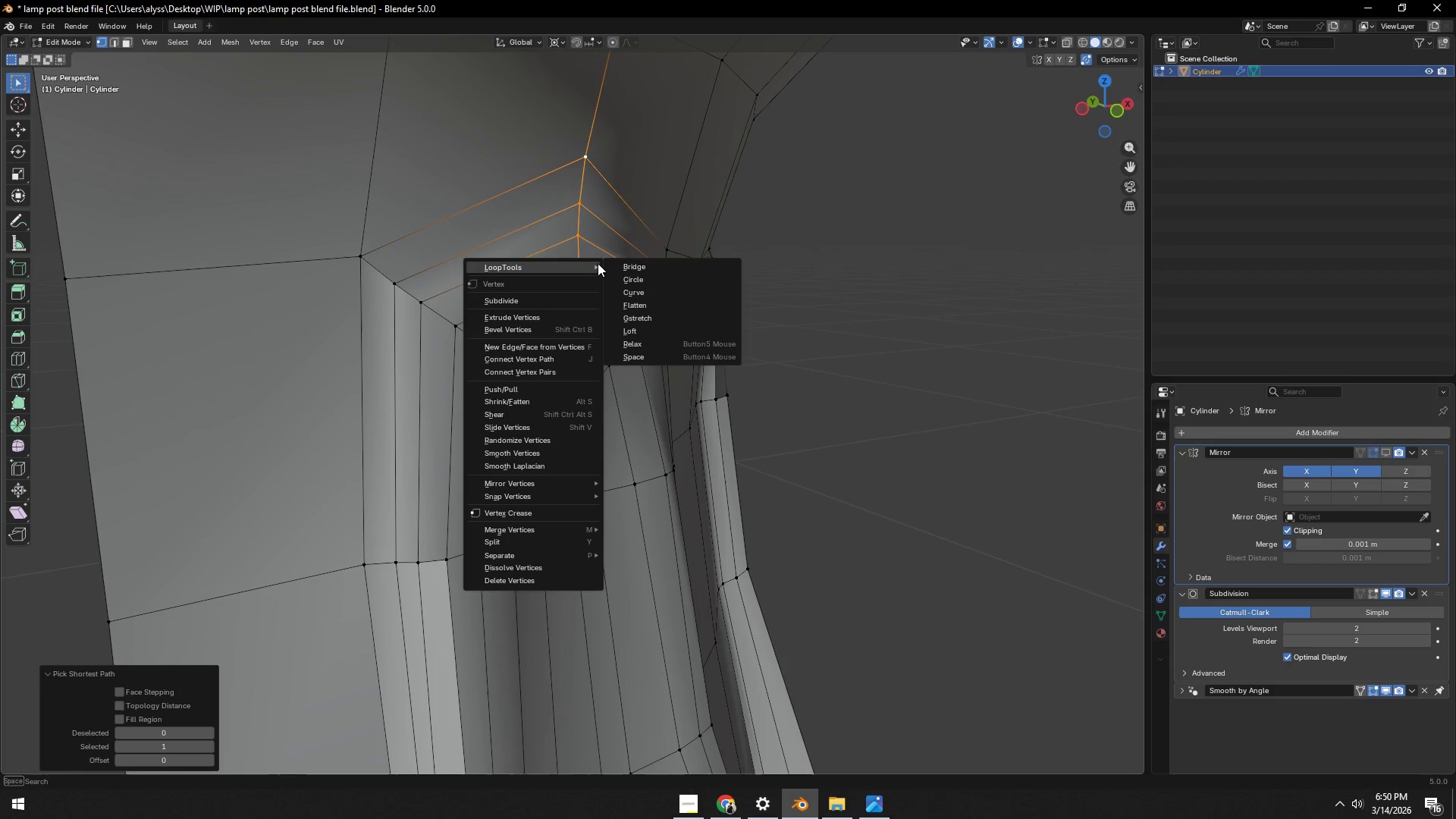 
left_click([627, 344])
 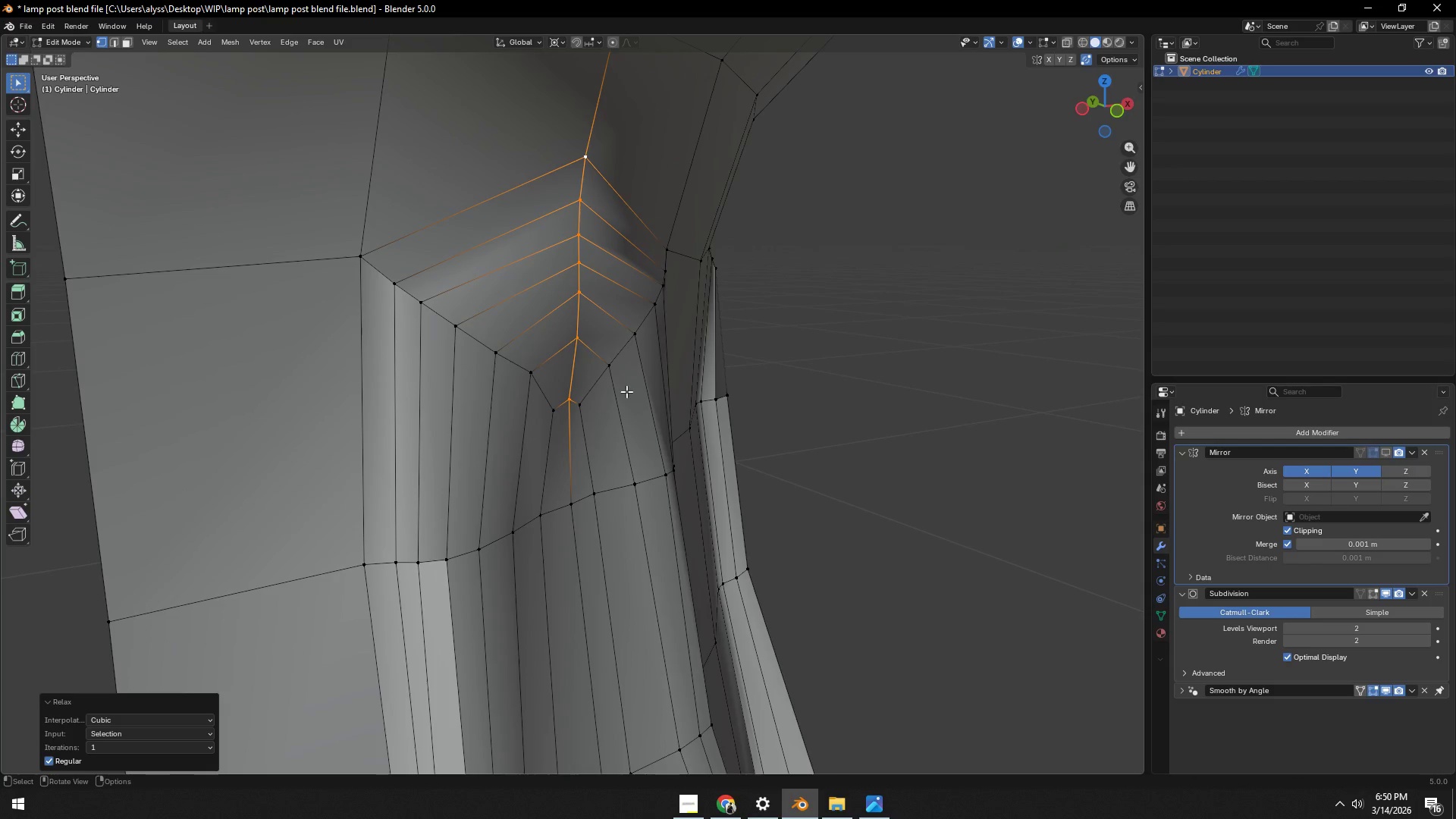 
left_click([874, 341])
 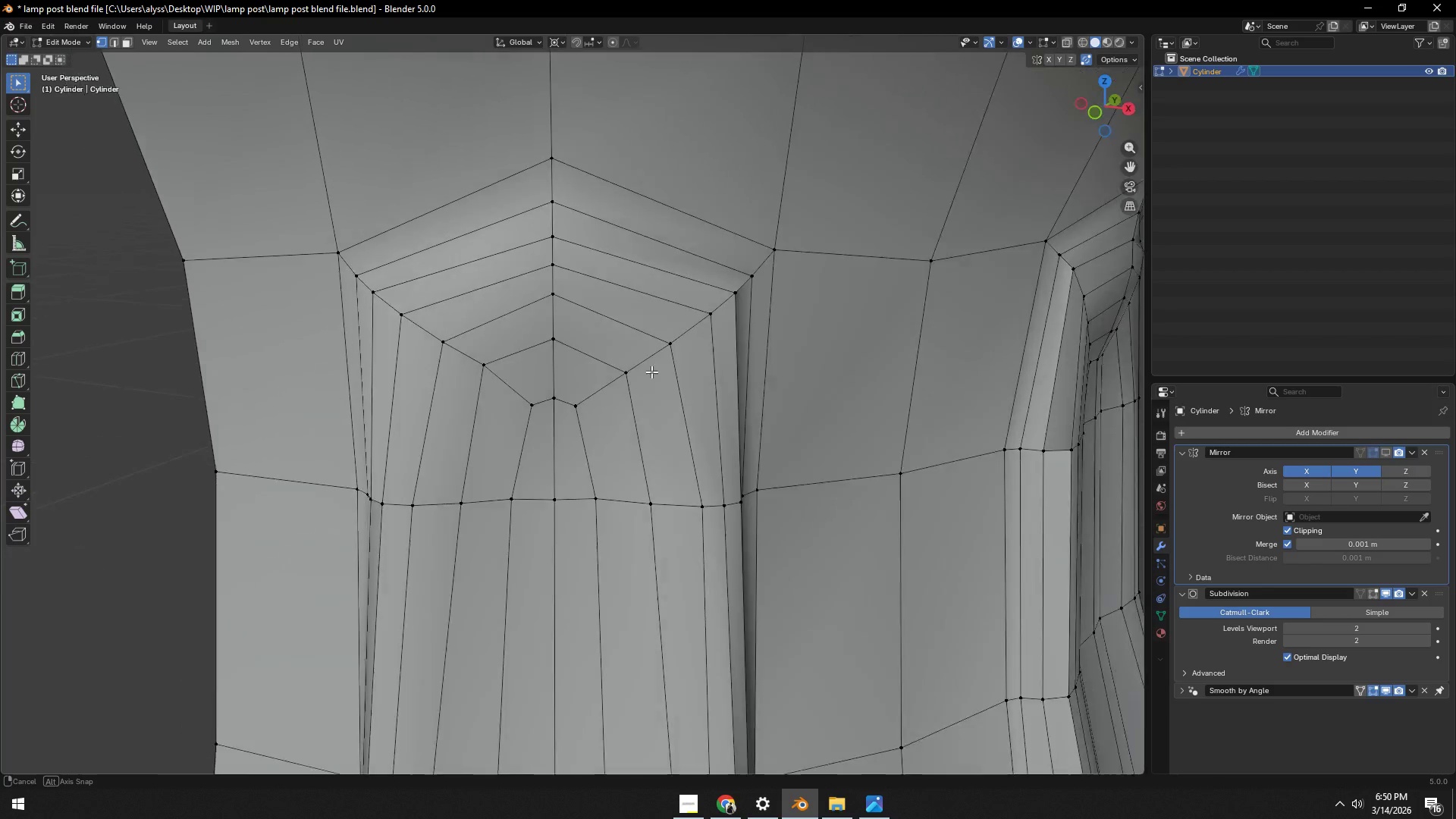 
left_click([581, 400])
 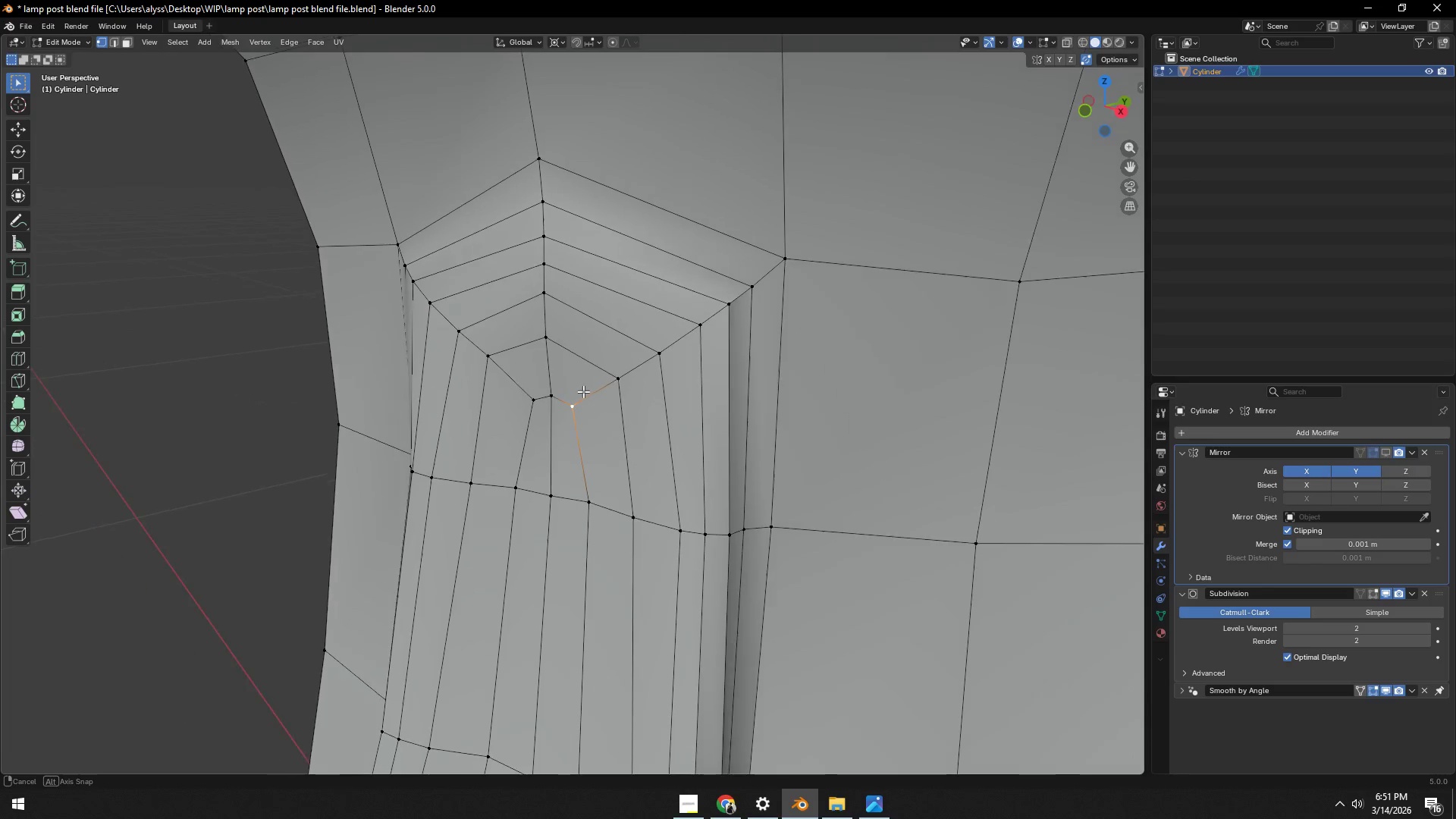 
hold_key(key=ControlLeft, duration=0.67)
 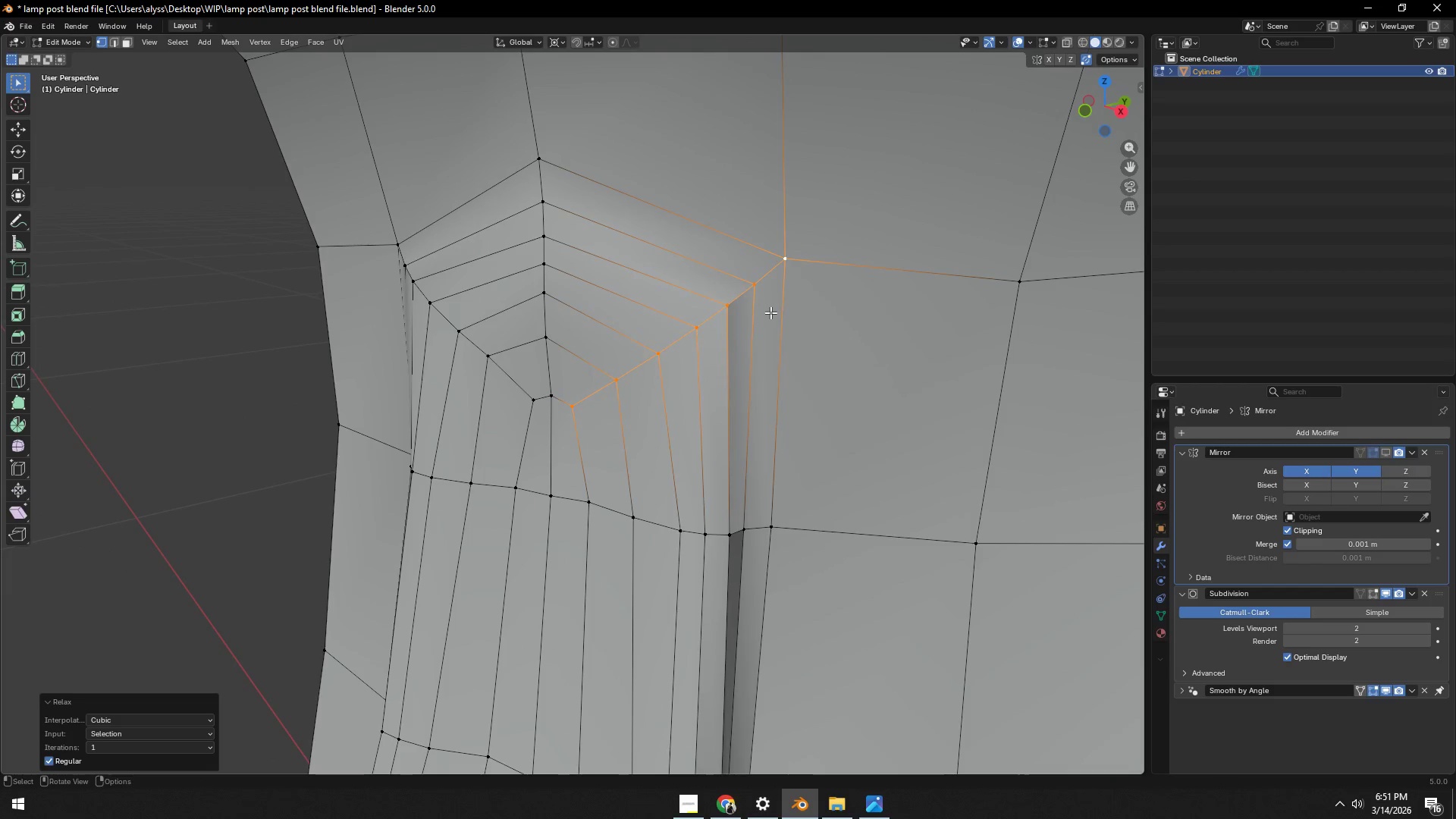 
triple_click([768, 313])
 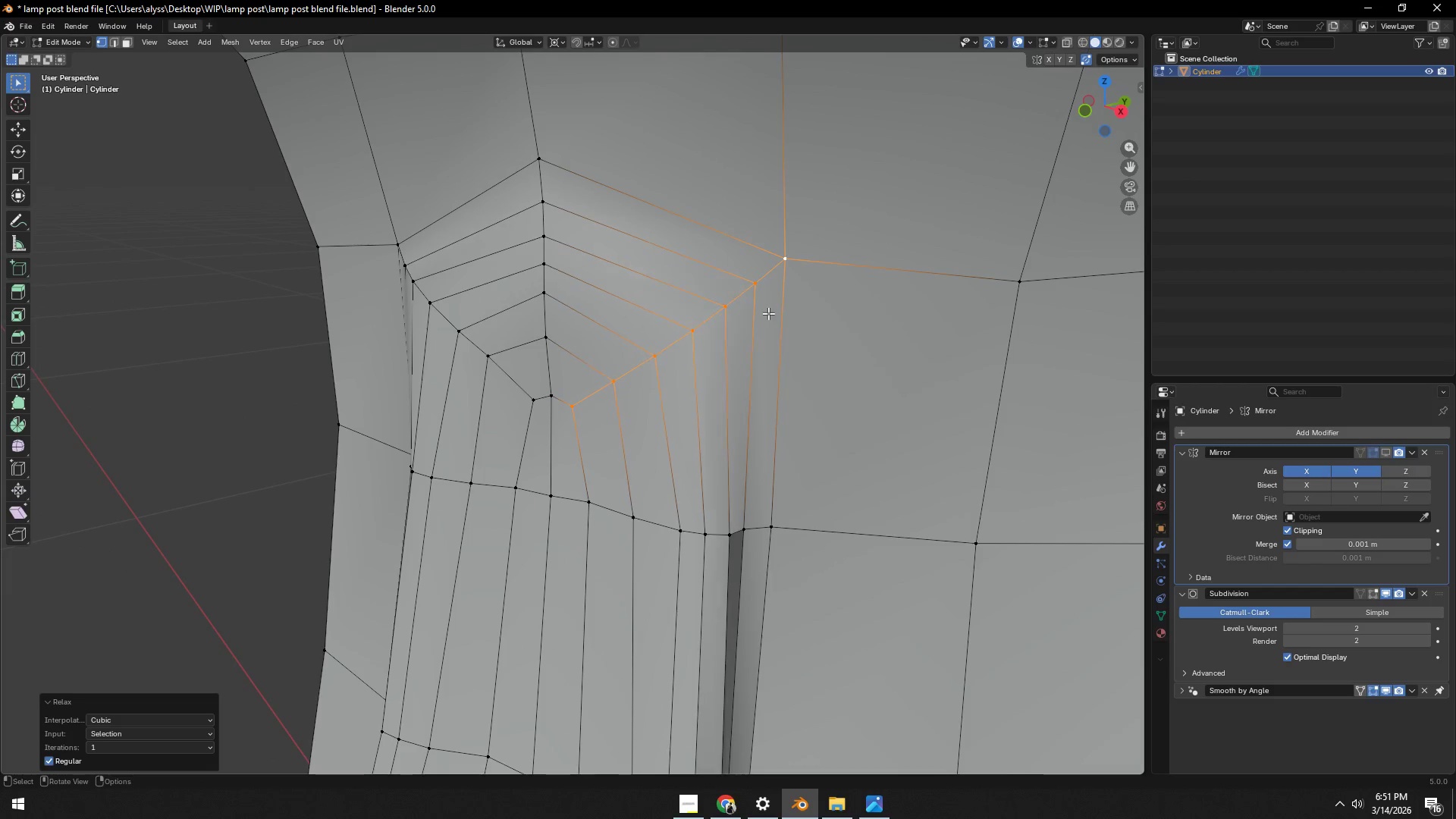 
triple_click([768, 314])
 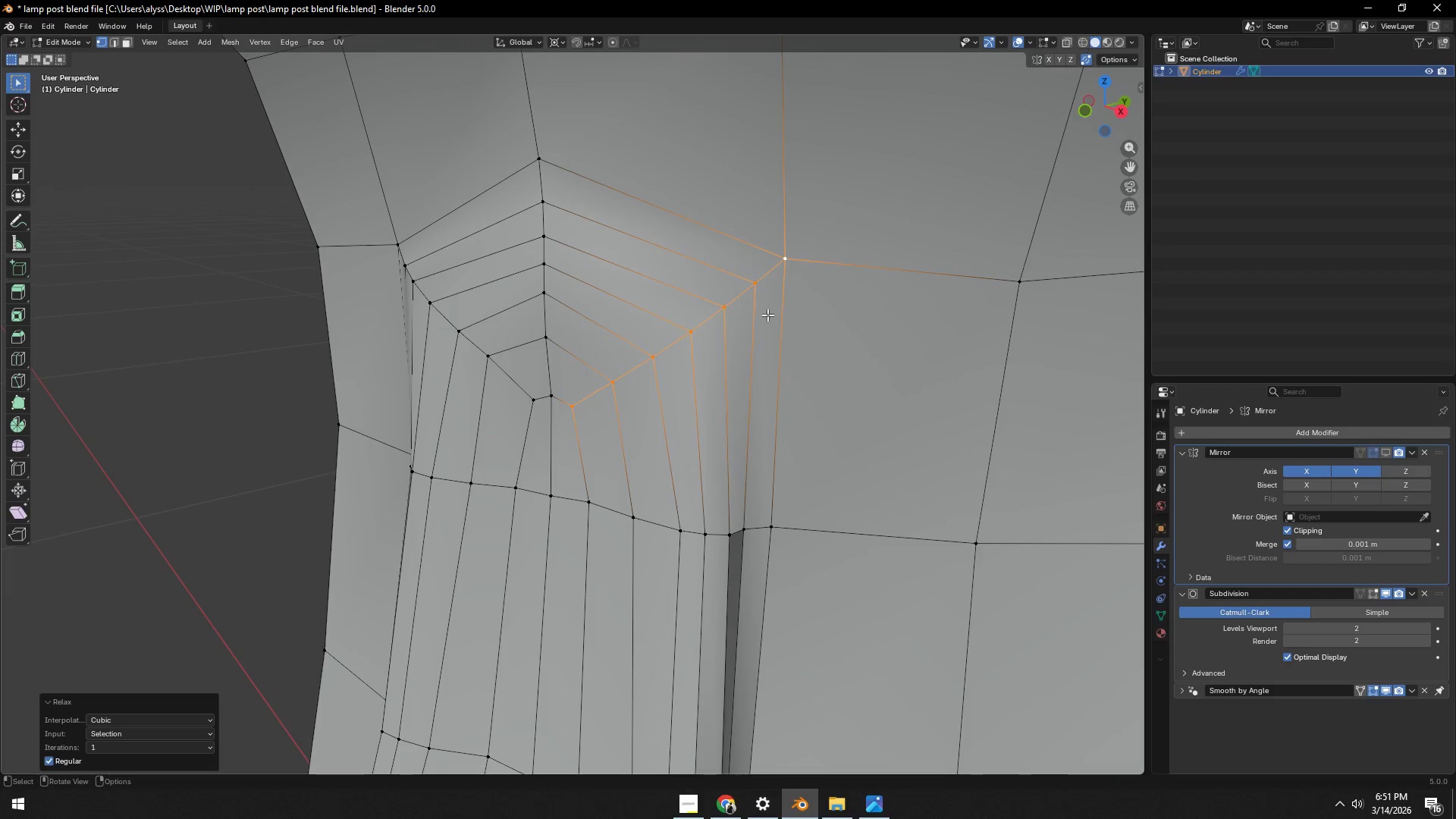 
triple_click([767, 315])
 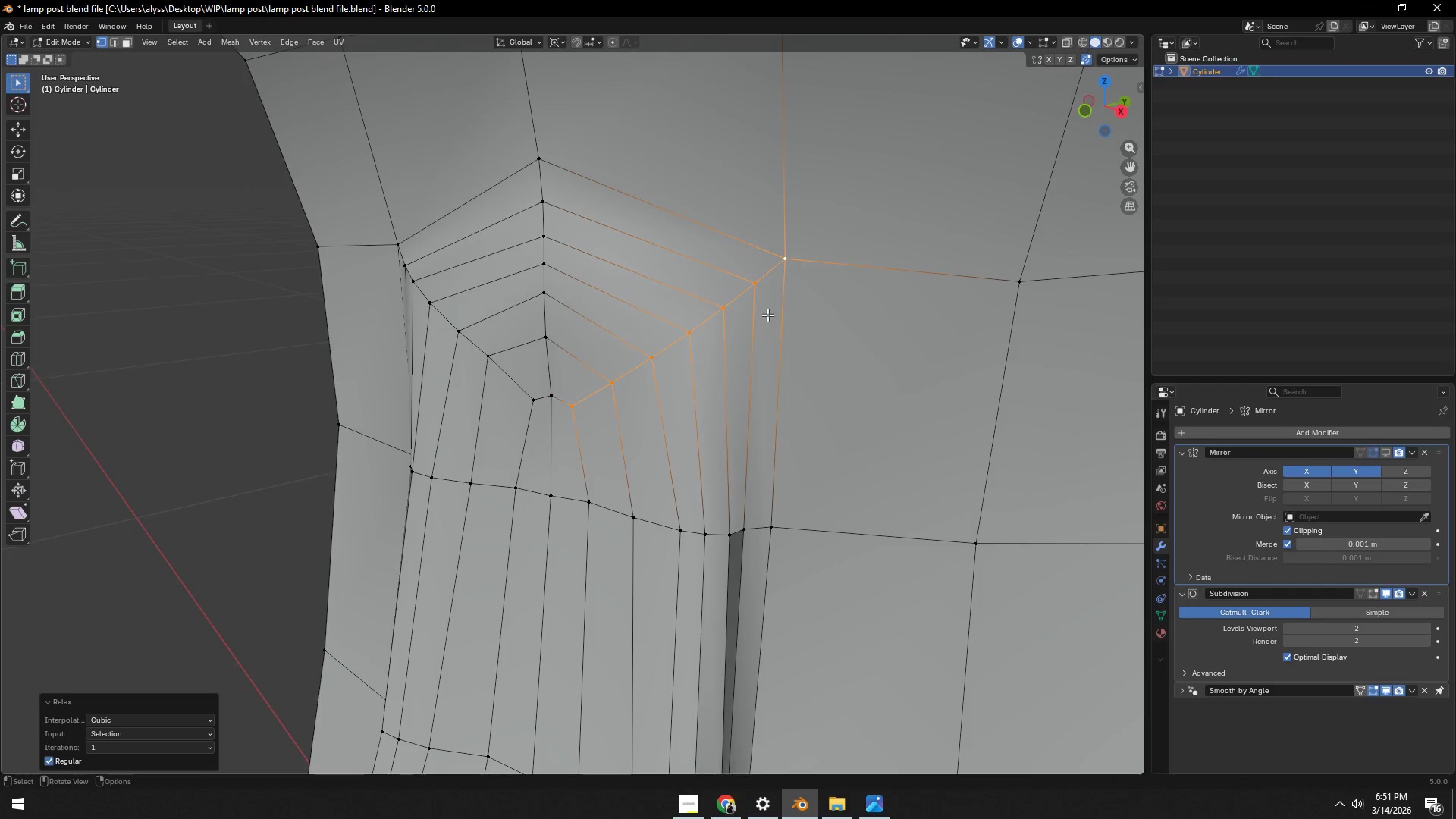 
triple_click([767, 315])
 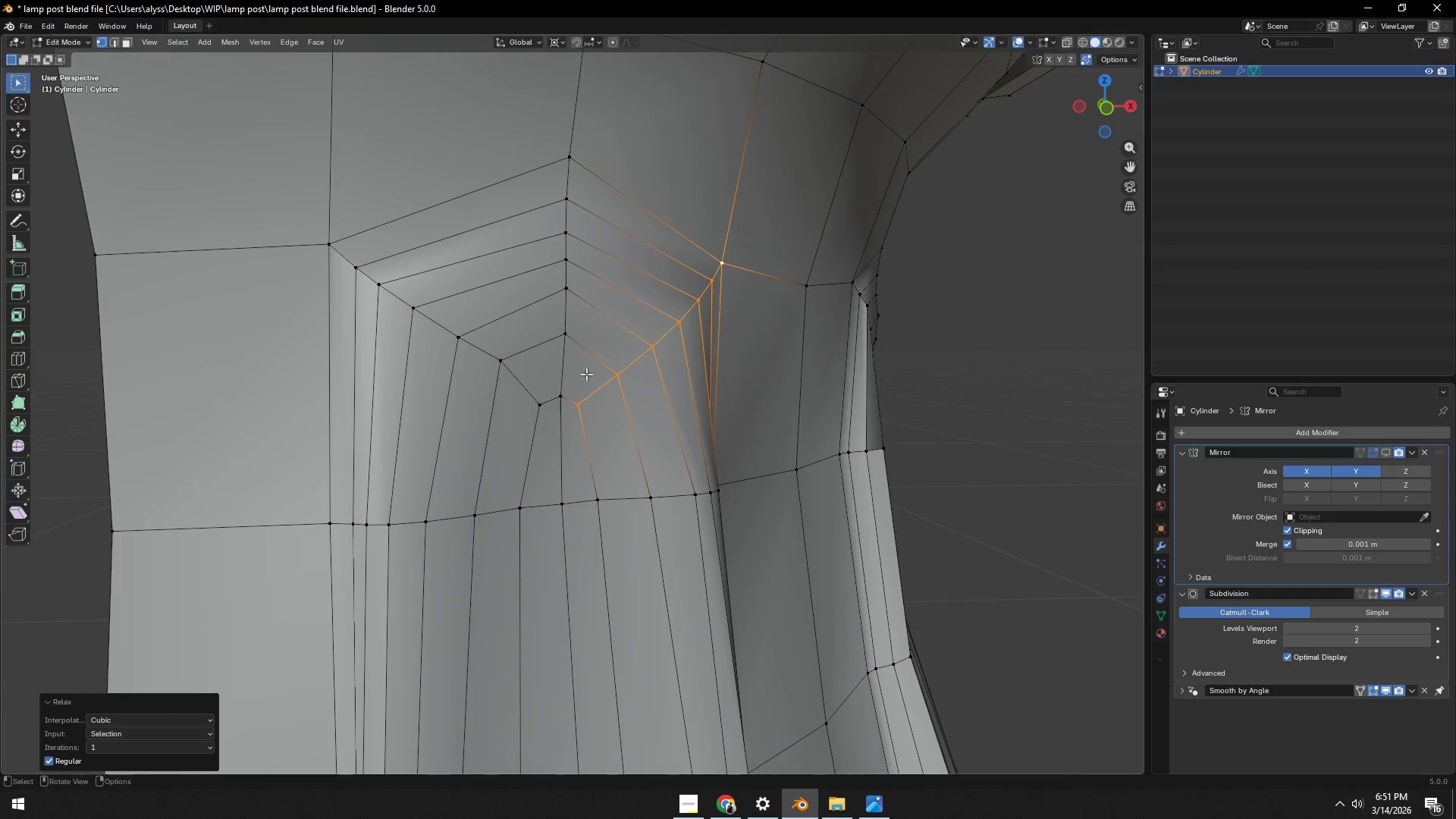 
left_click([545, 400])
 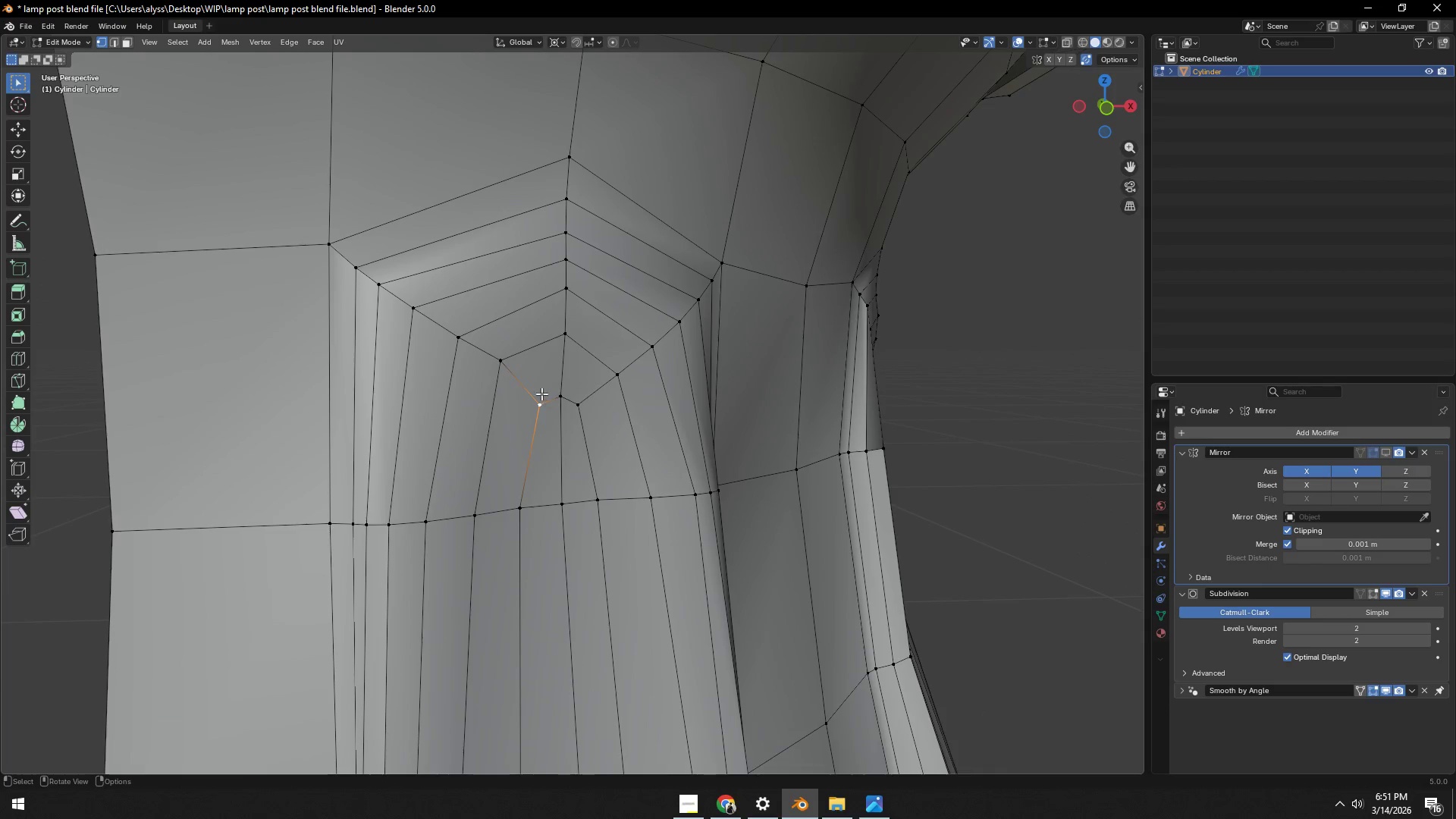 
hold_key(key=ControlLeft, duration=0.69)
left_click([324, 236])
 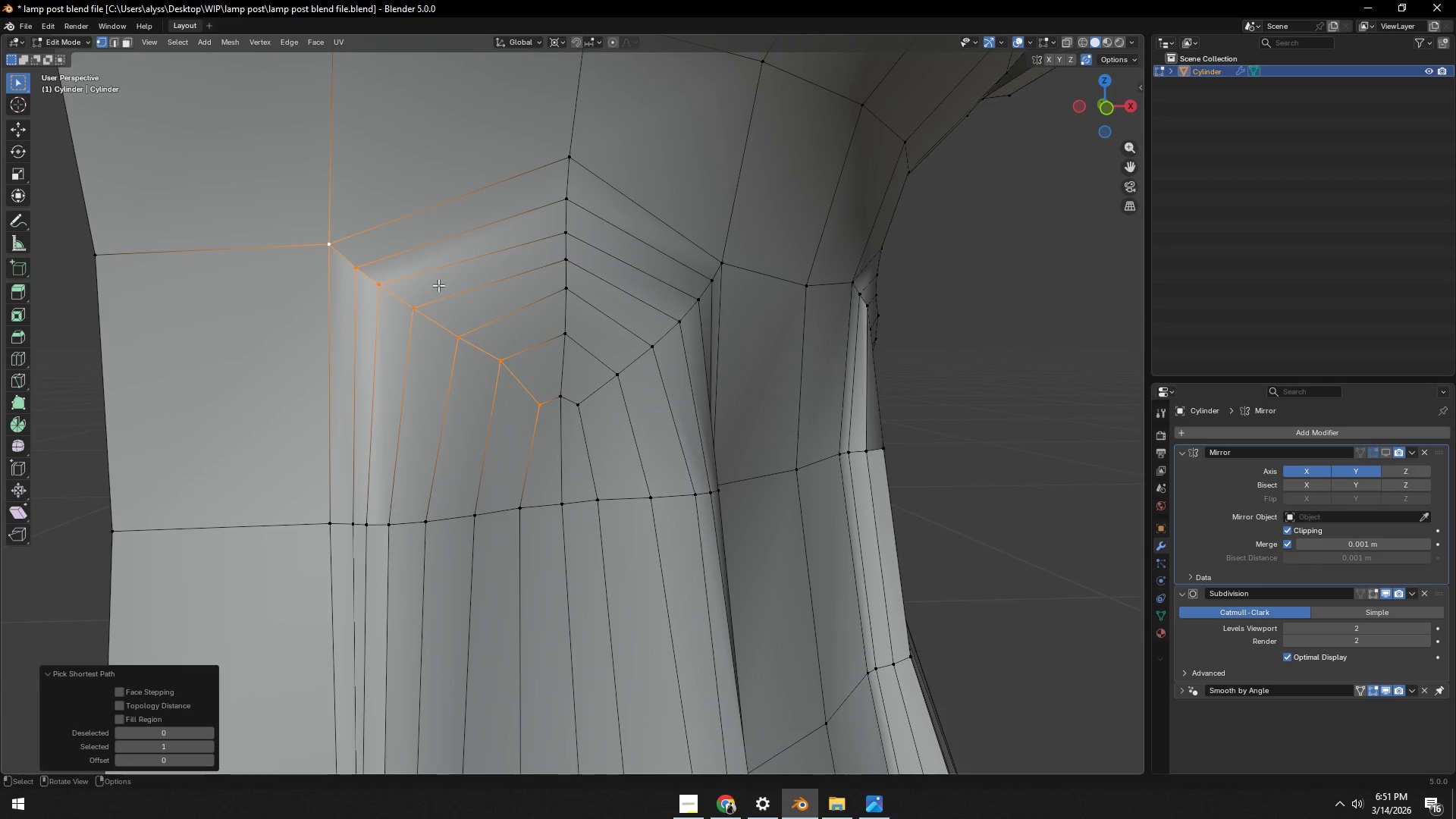 
double_click([440, 285])
 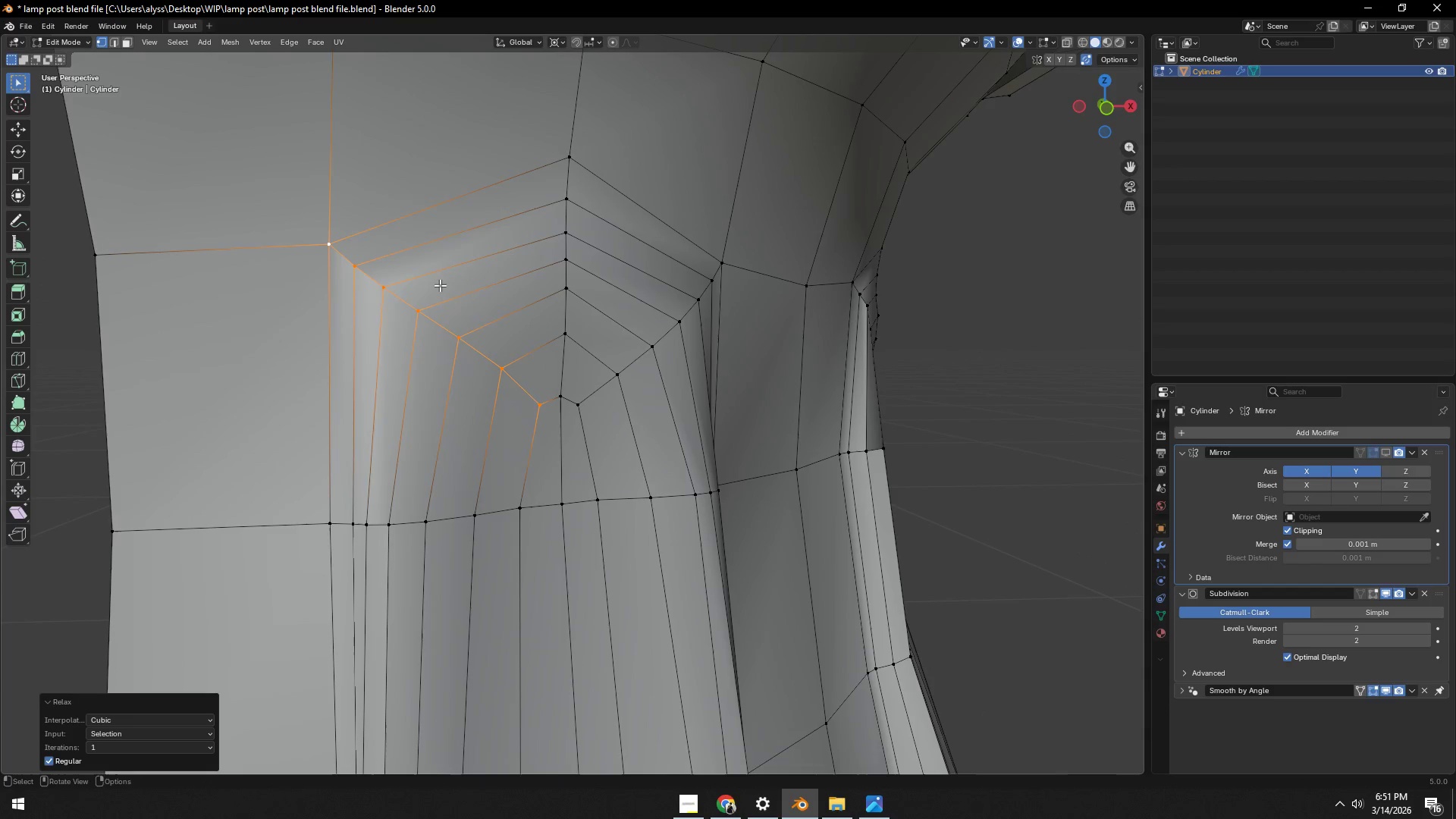 
triple_click([440, 285])
 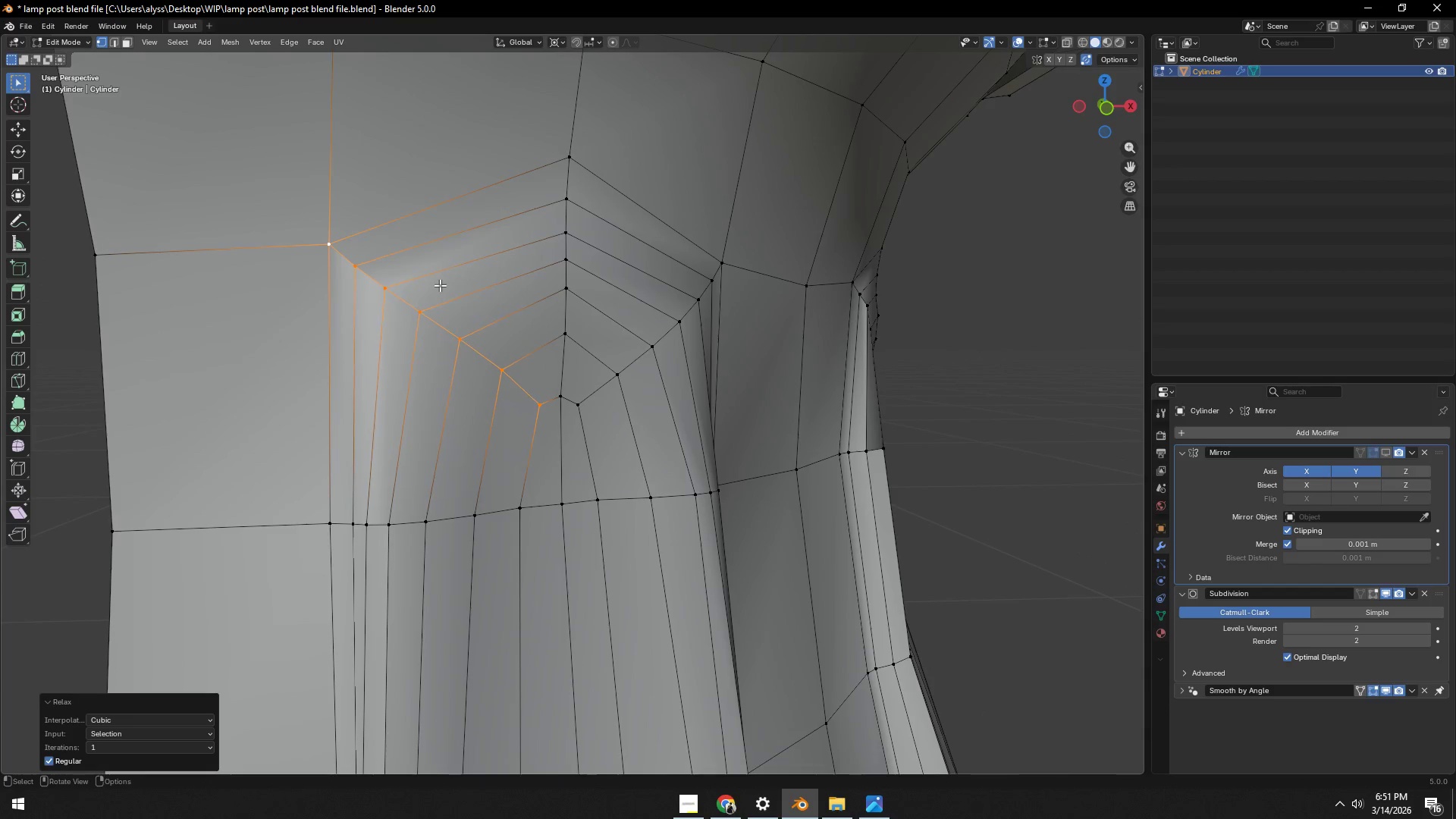 
triple_click([440, 285])
 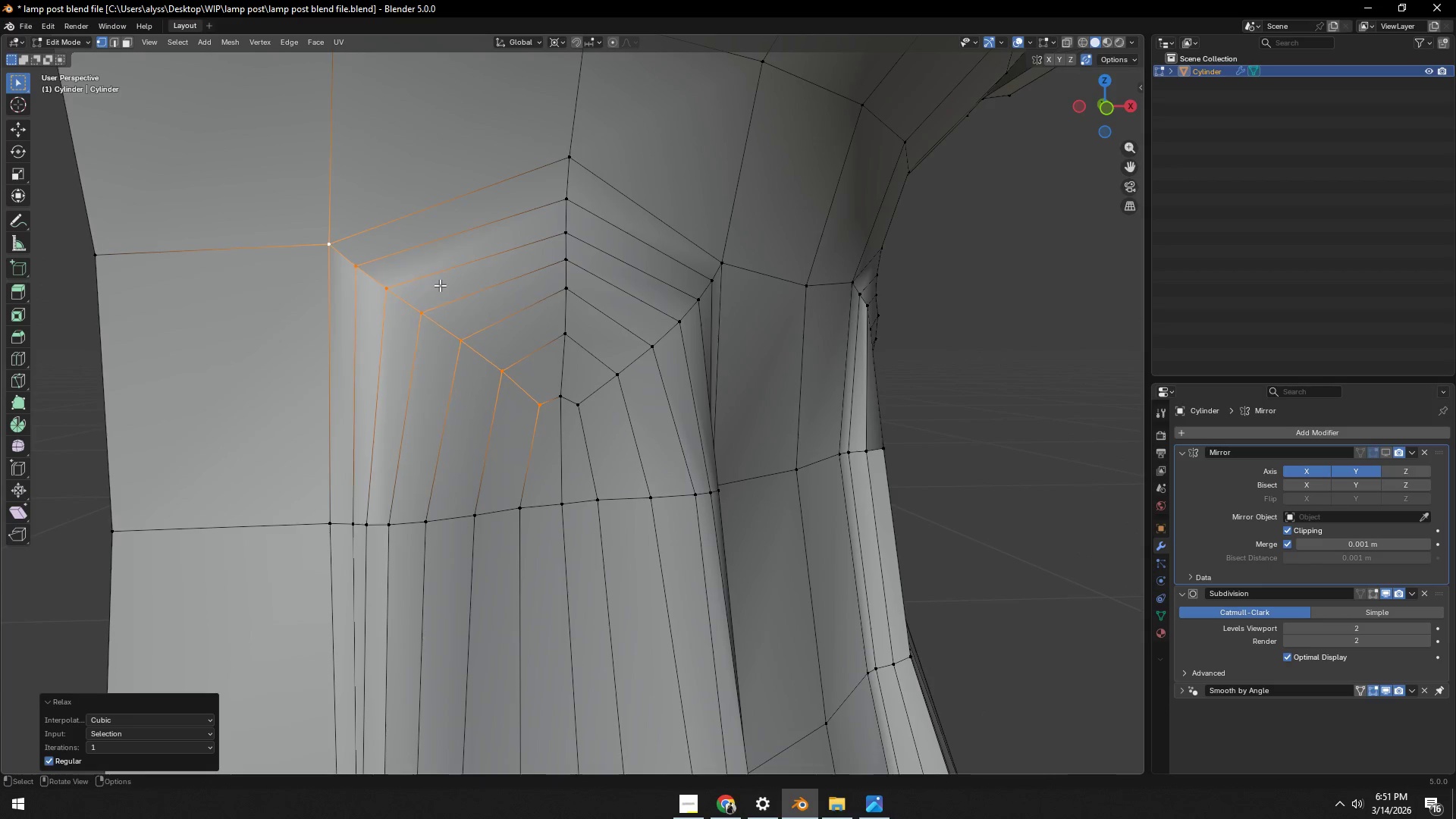 
triple_click([440, 285])
 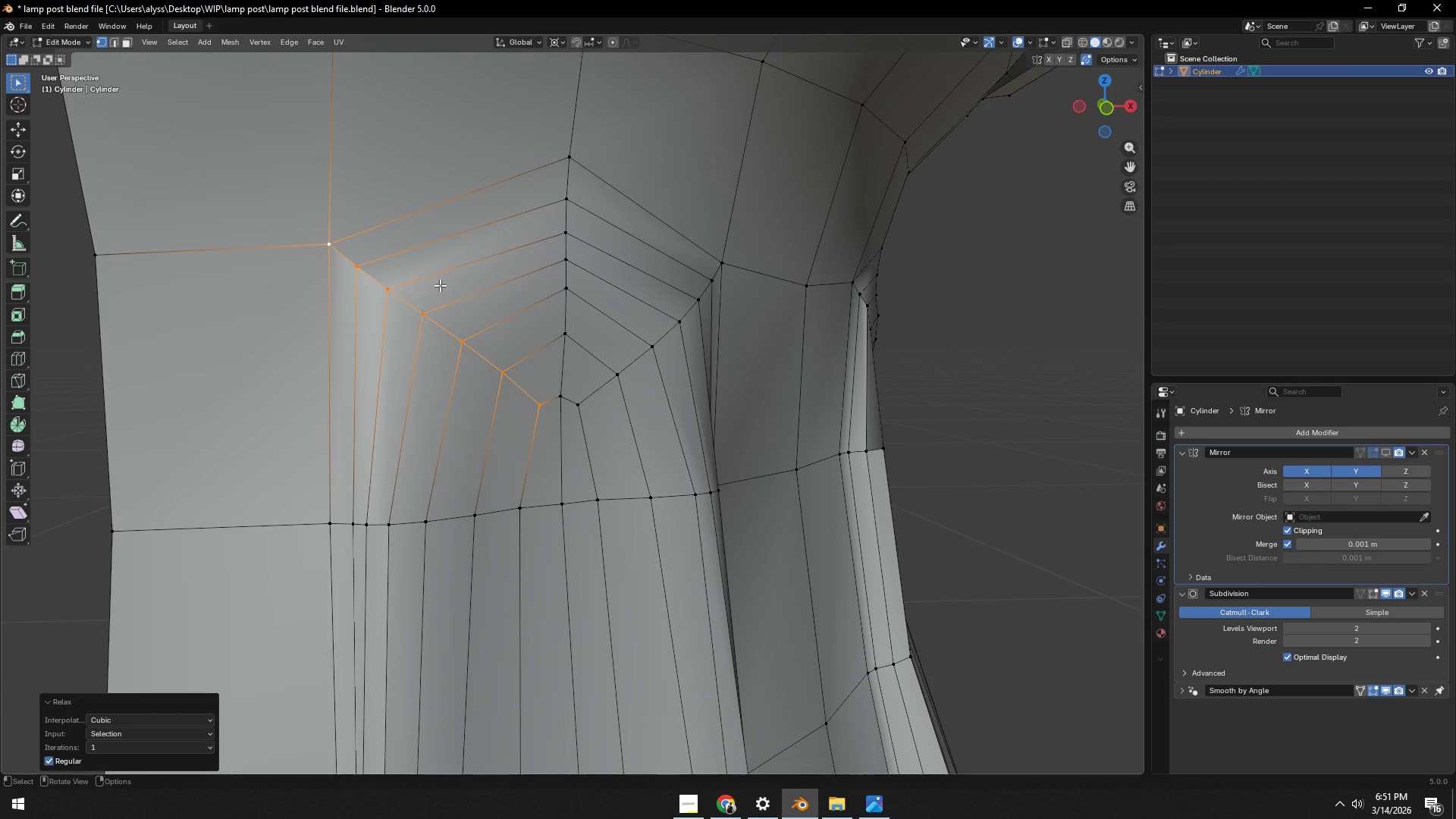 
triple_click([440, 285])
 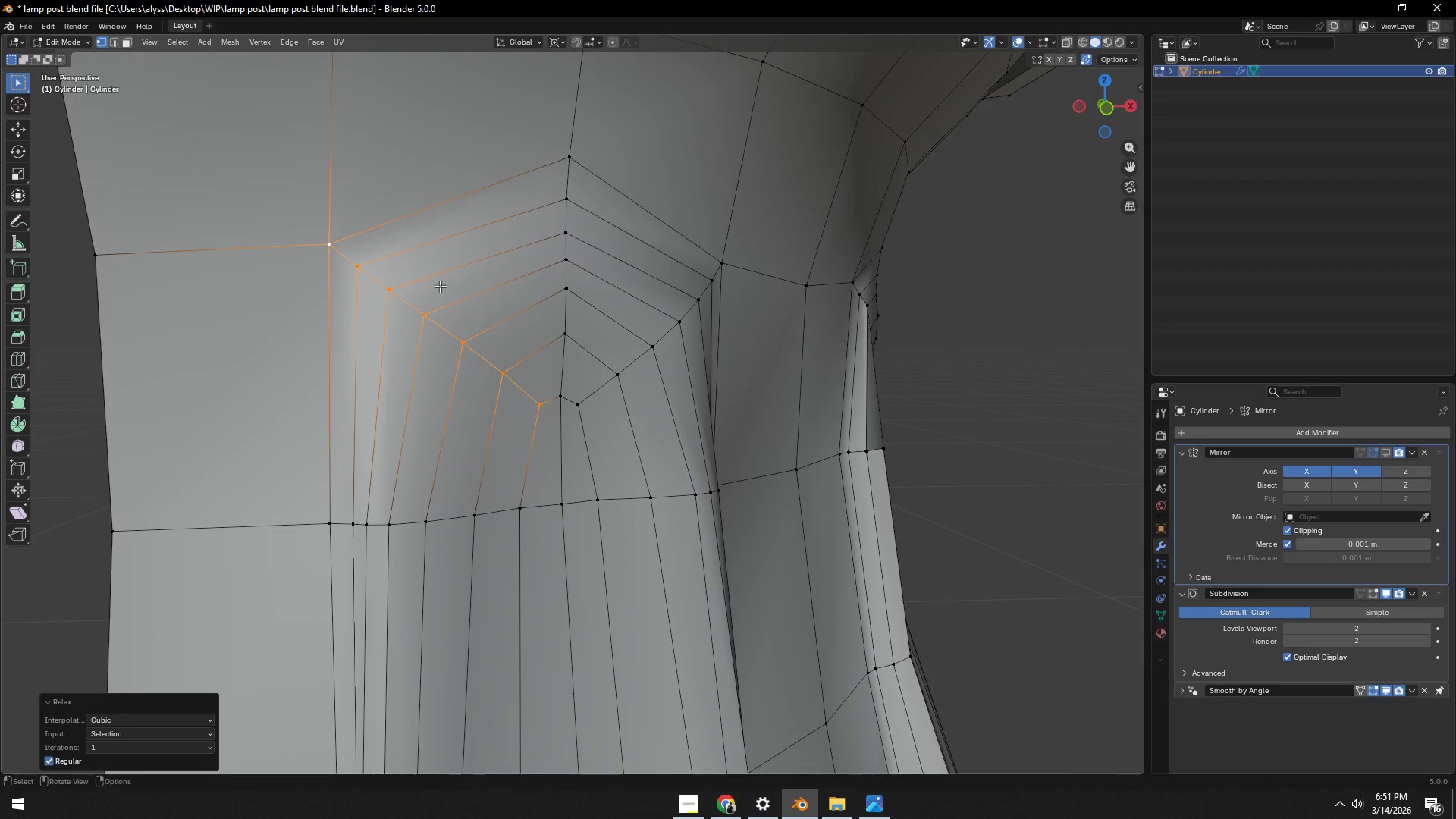 
key(Tab)
 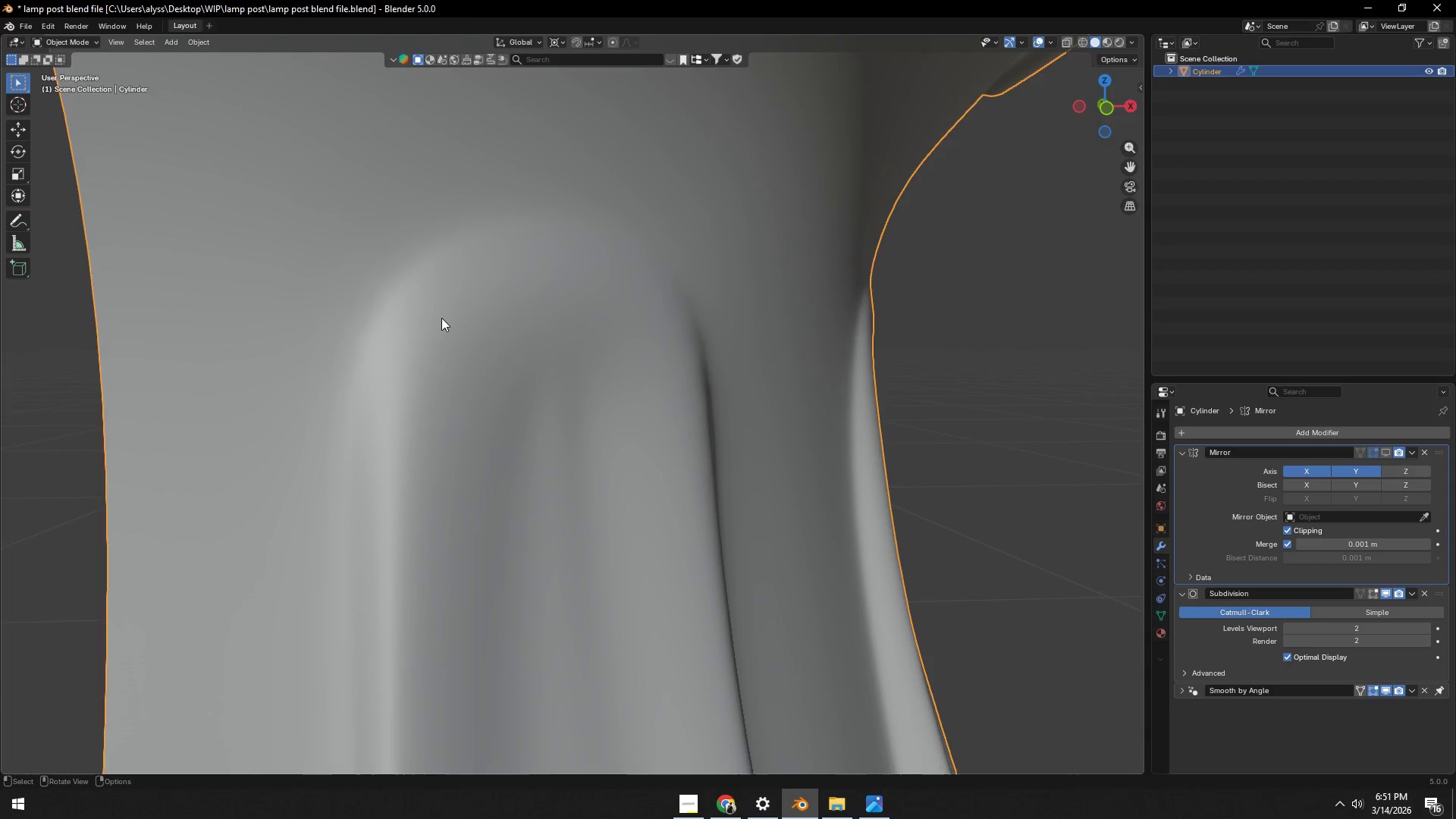 
scroll: coordinate [443, 322], scroll_direction: down, amount: 2.0
 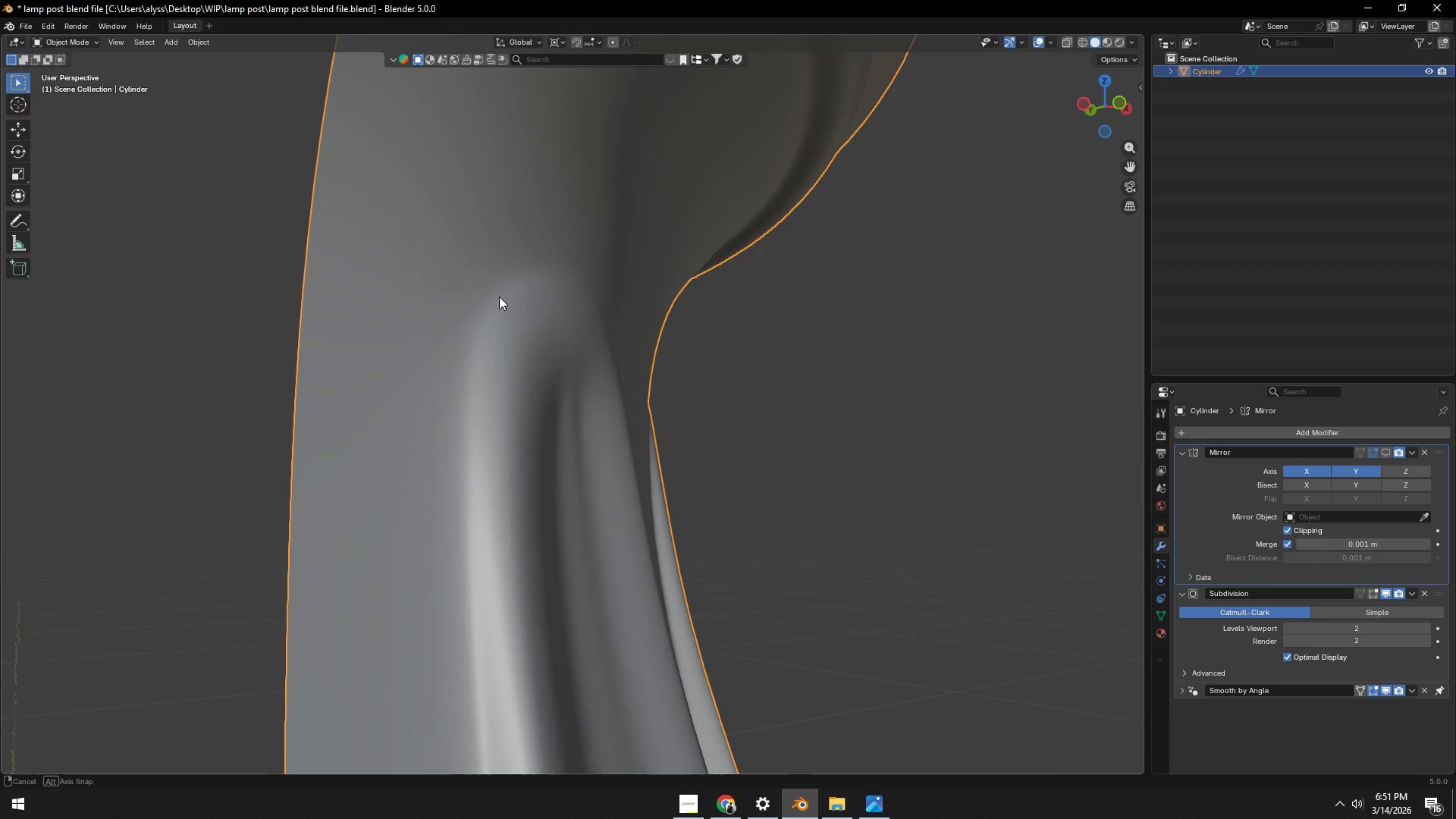 
key(Tab)
 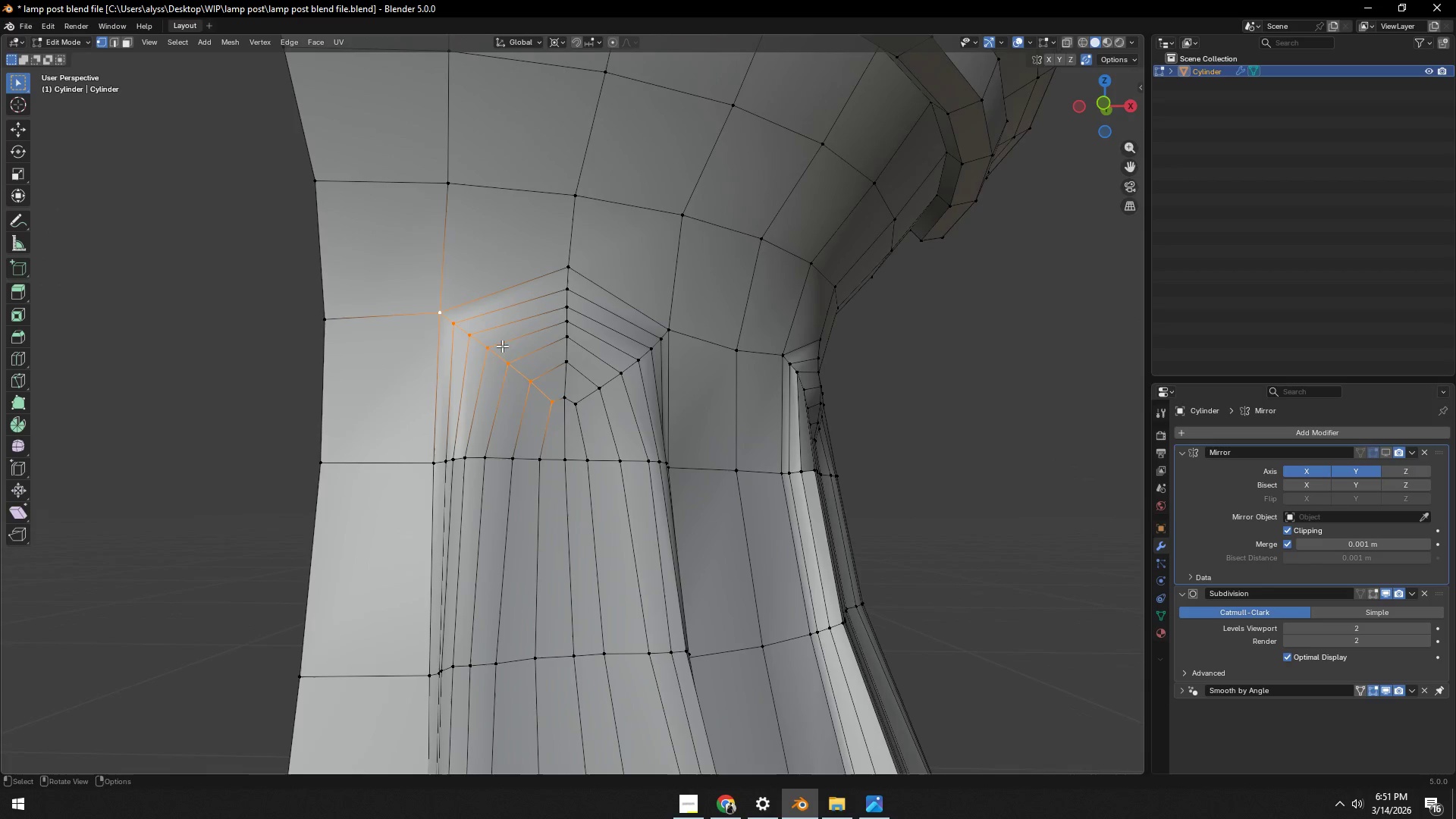 
scroll: coordinate [500, 297], scroll_direction: down, amount: 1.0
 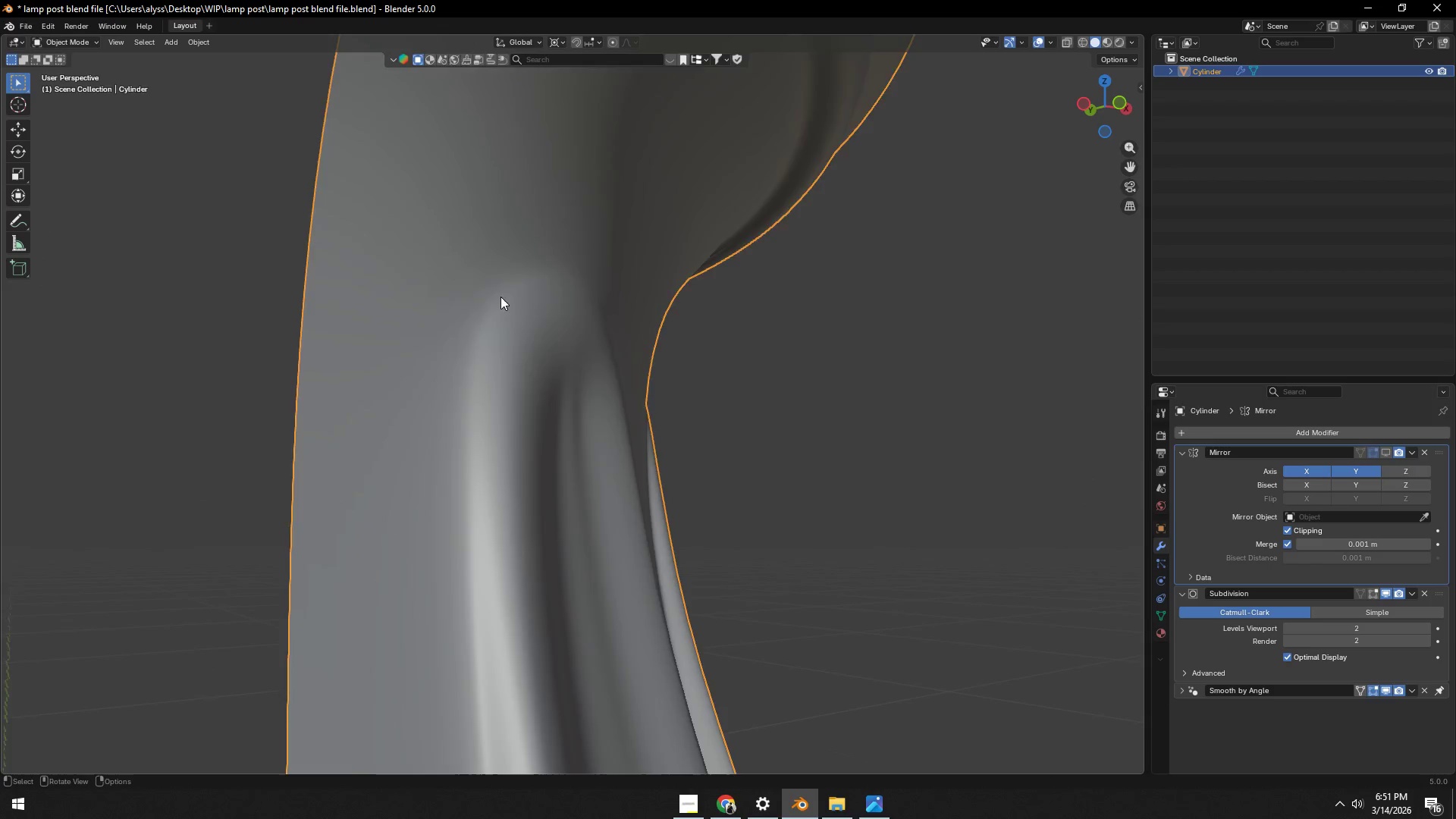 
scroll: coordinate [569, 409], scroll_direction: up, amount: 4.0
 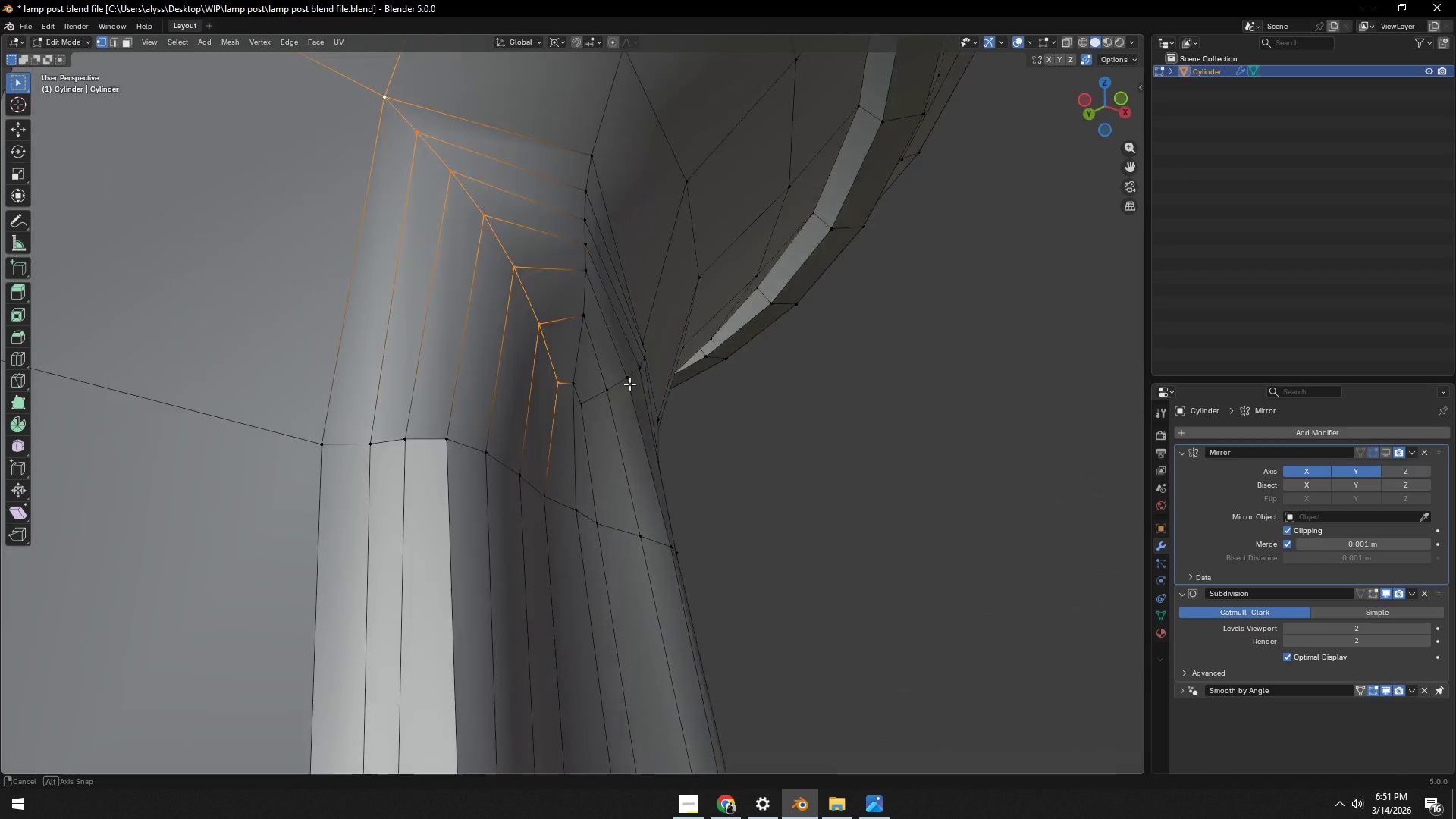 
left_click([566, 397])
 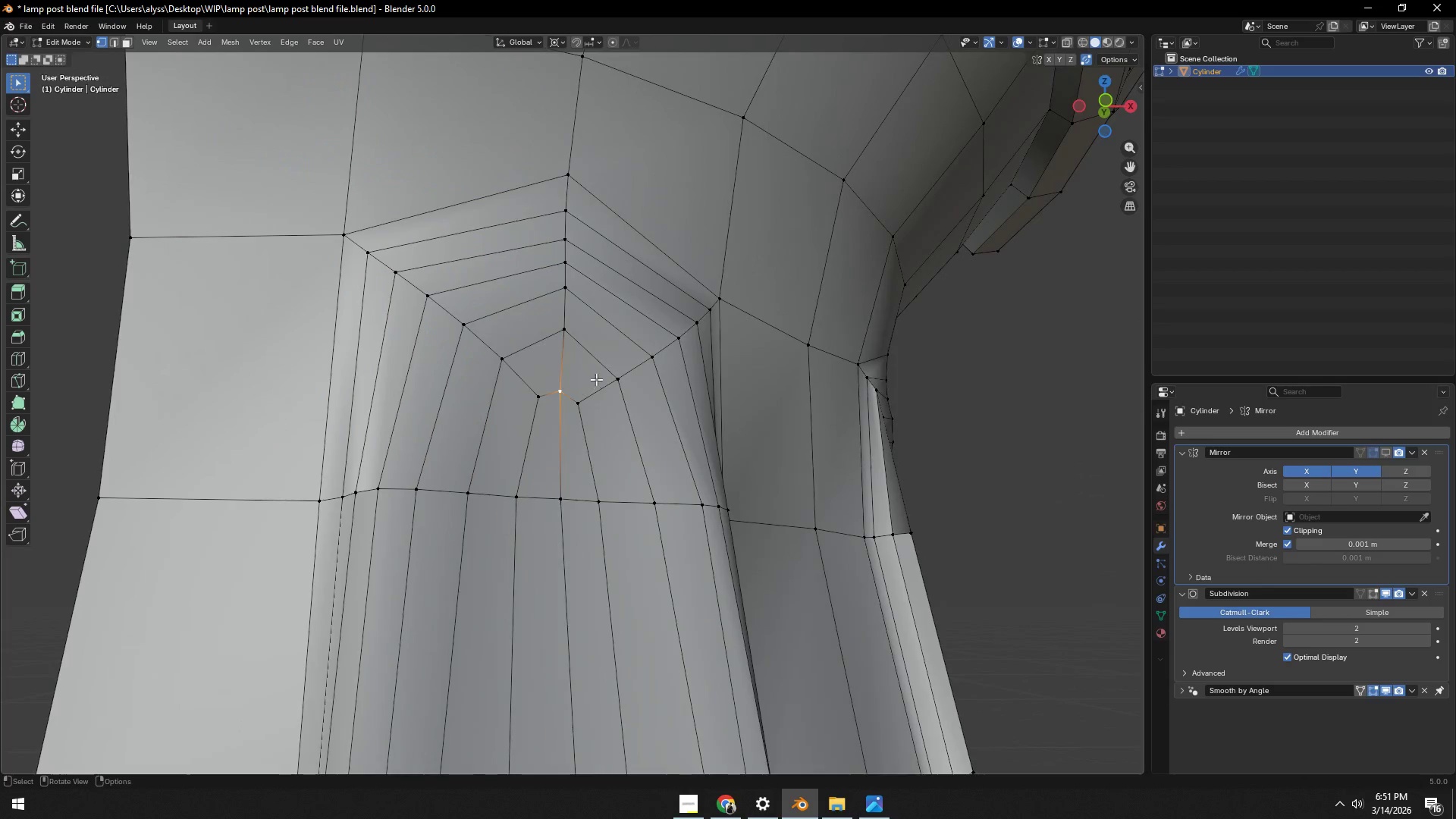 
scroll: coordinate [570, 397], scroll_direction: down, amount: 1.0
 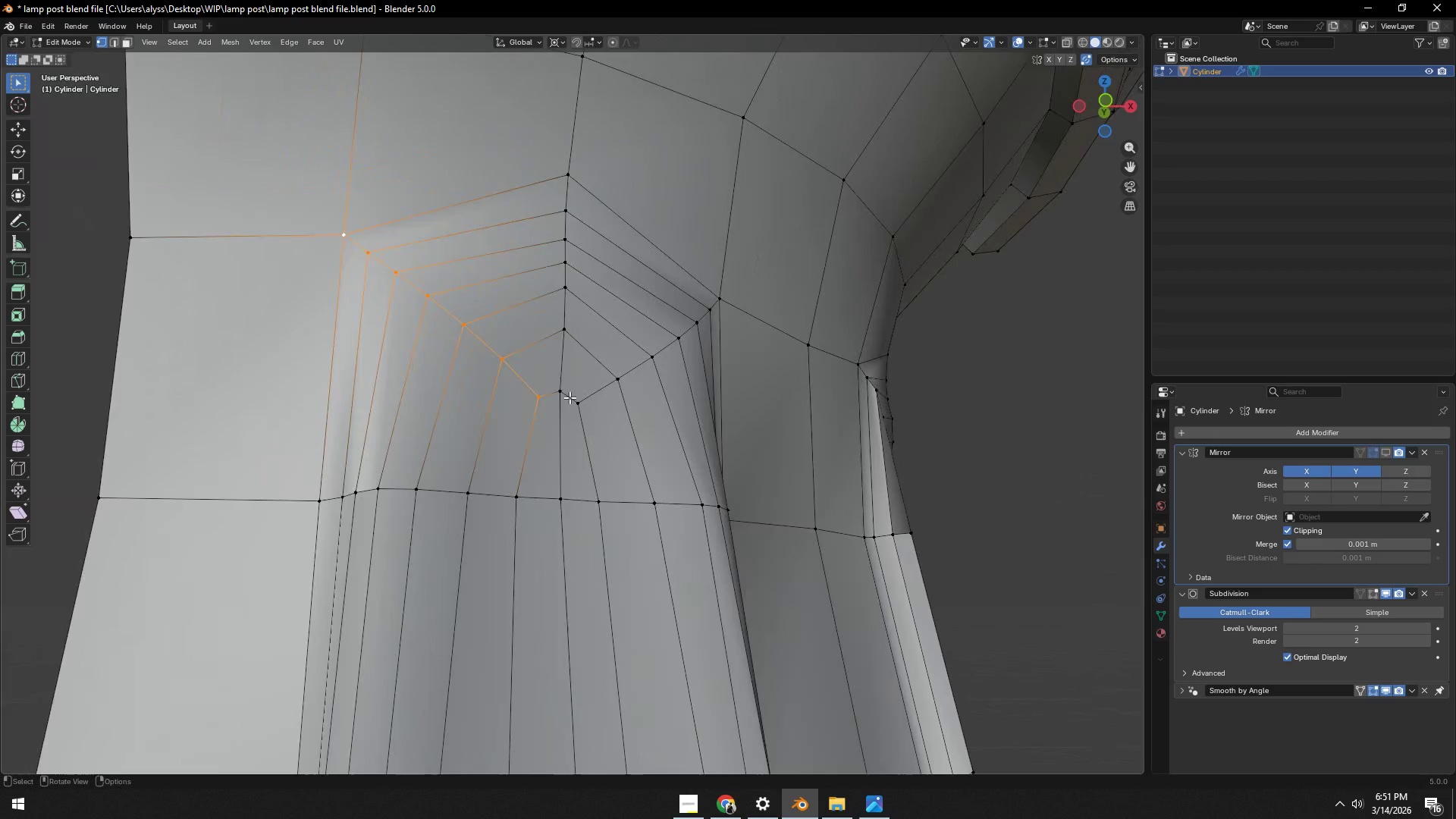 
type(gg)
 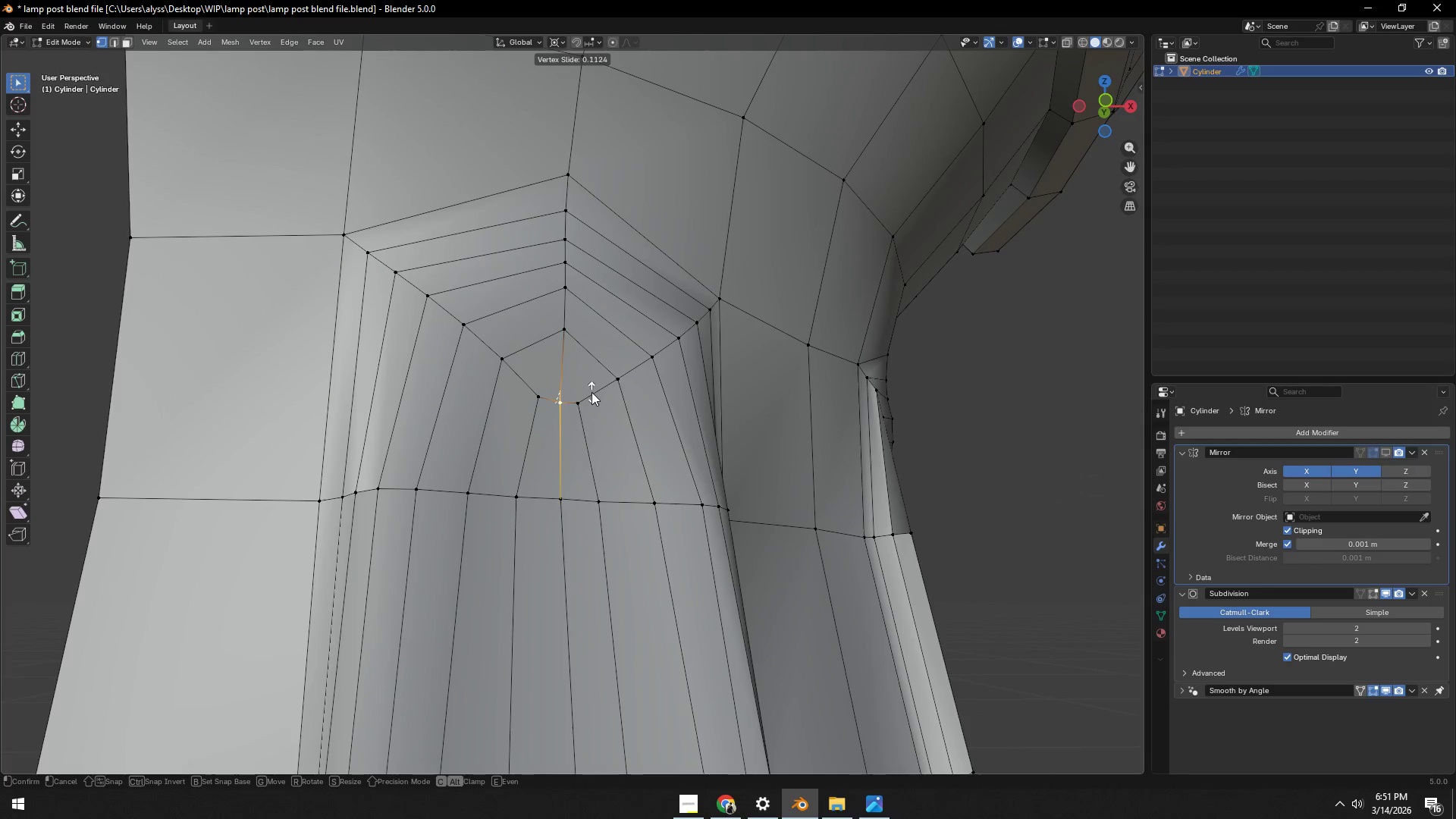 
left_click([592, 392])
 